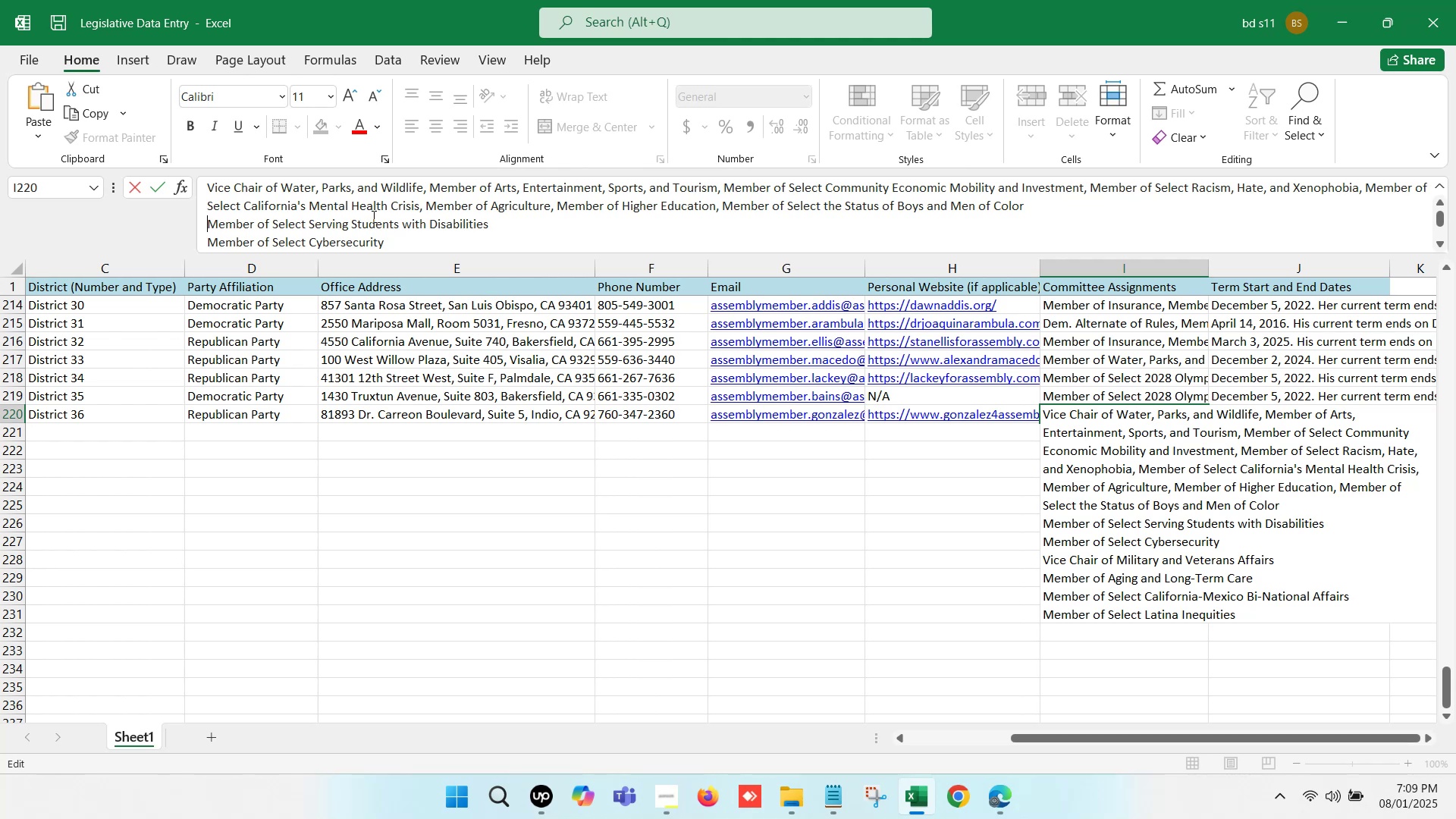 
key(Backspace)
 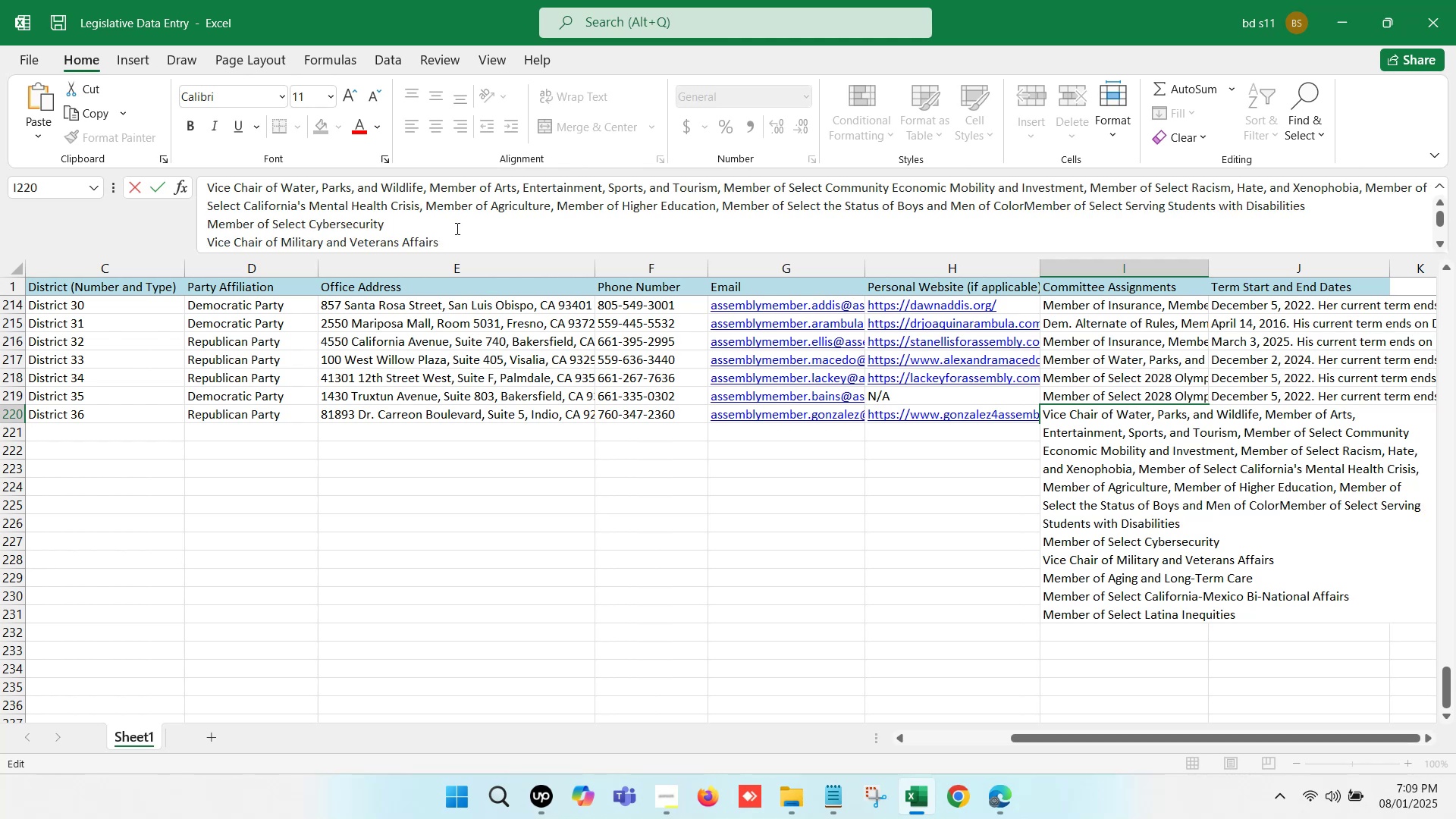 
key(Comma)
 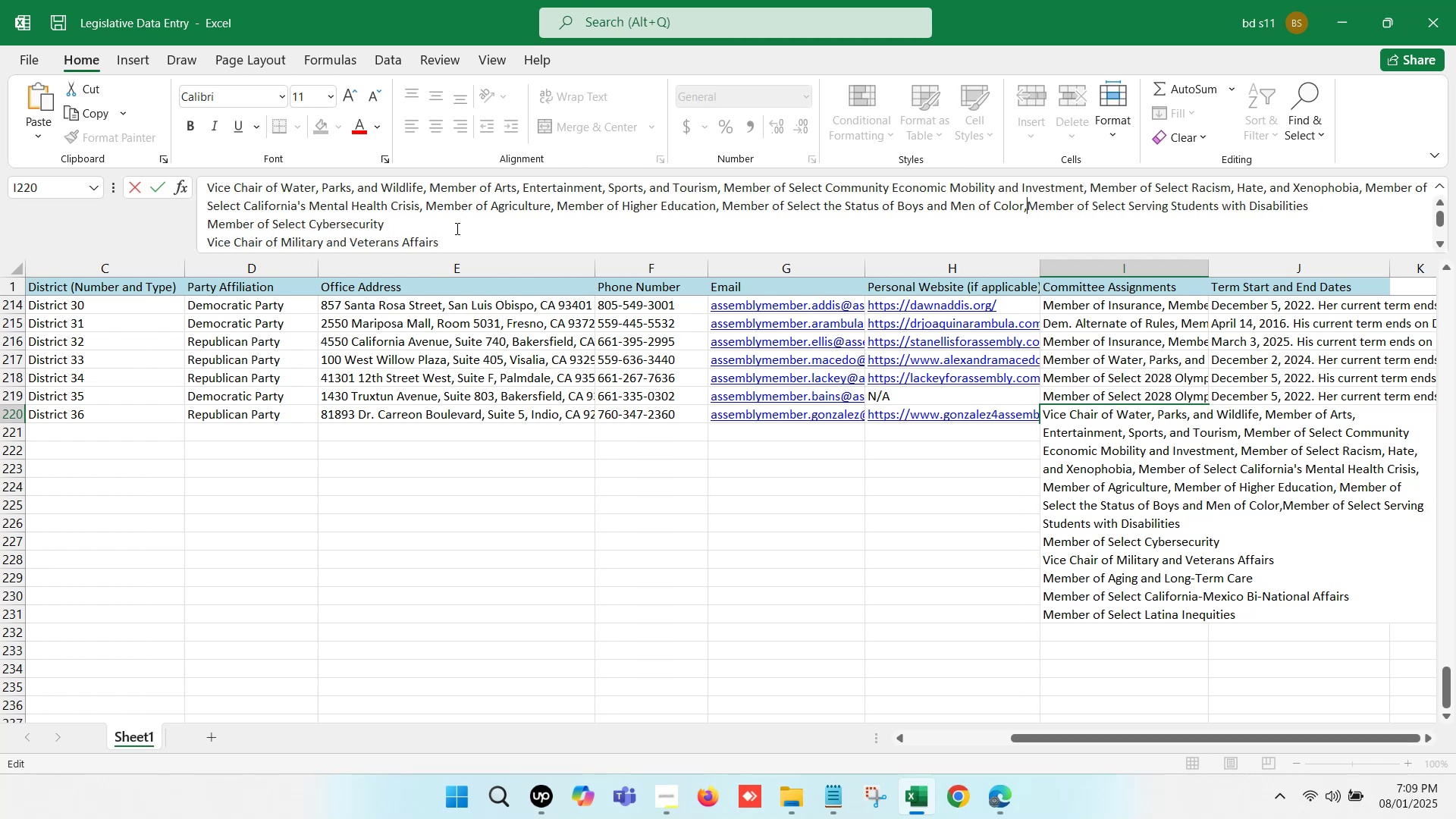 
key(Space)
 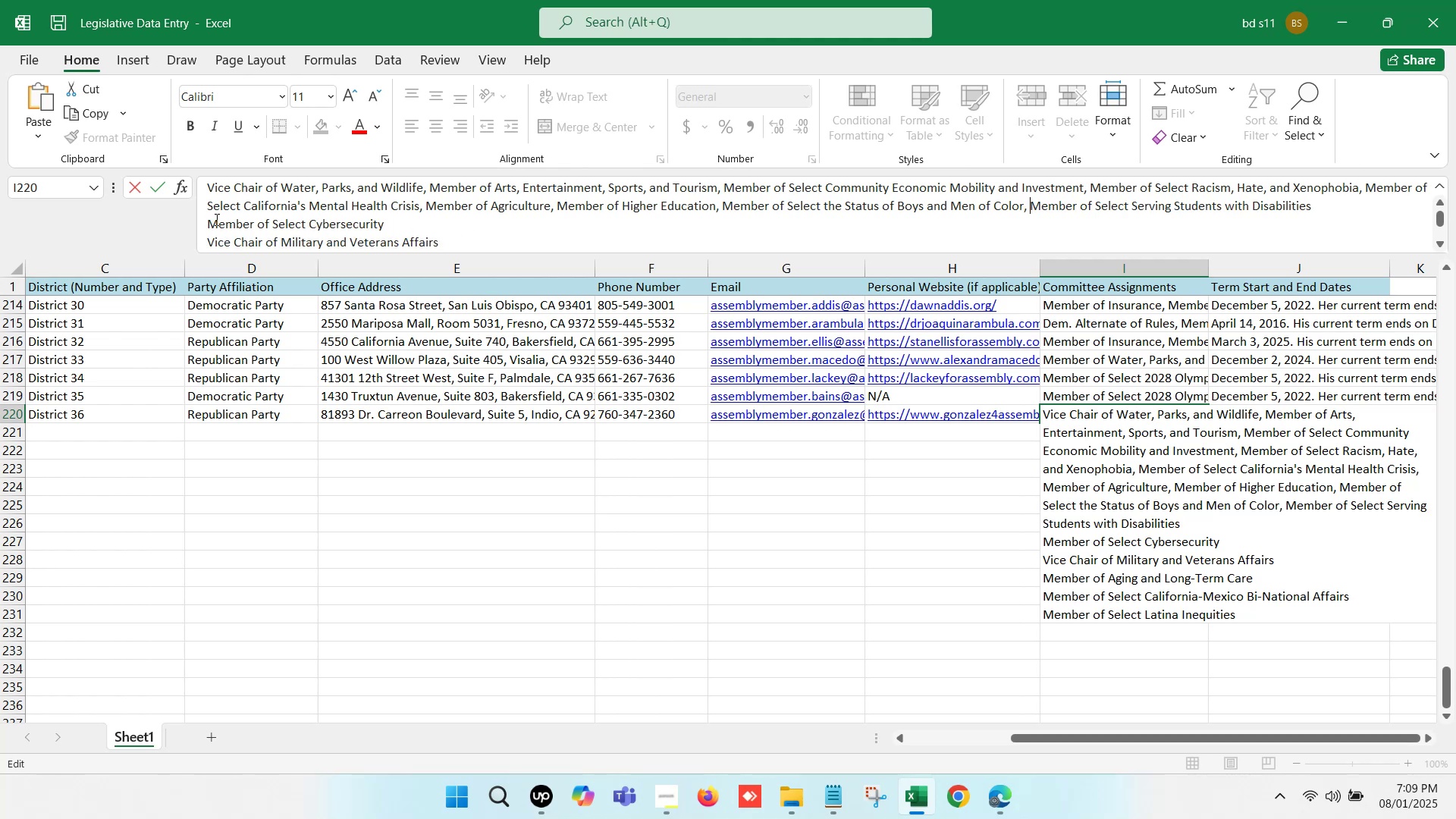 
left_click([211, 218])
 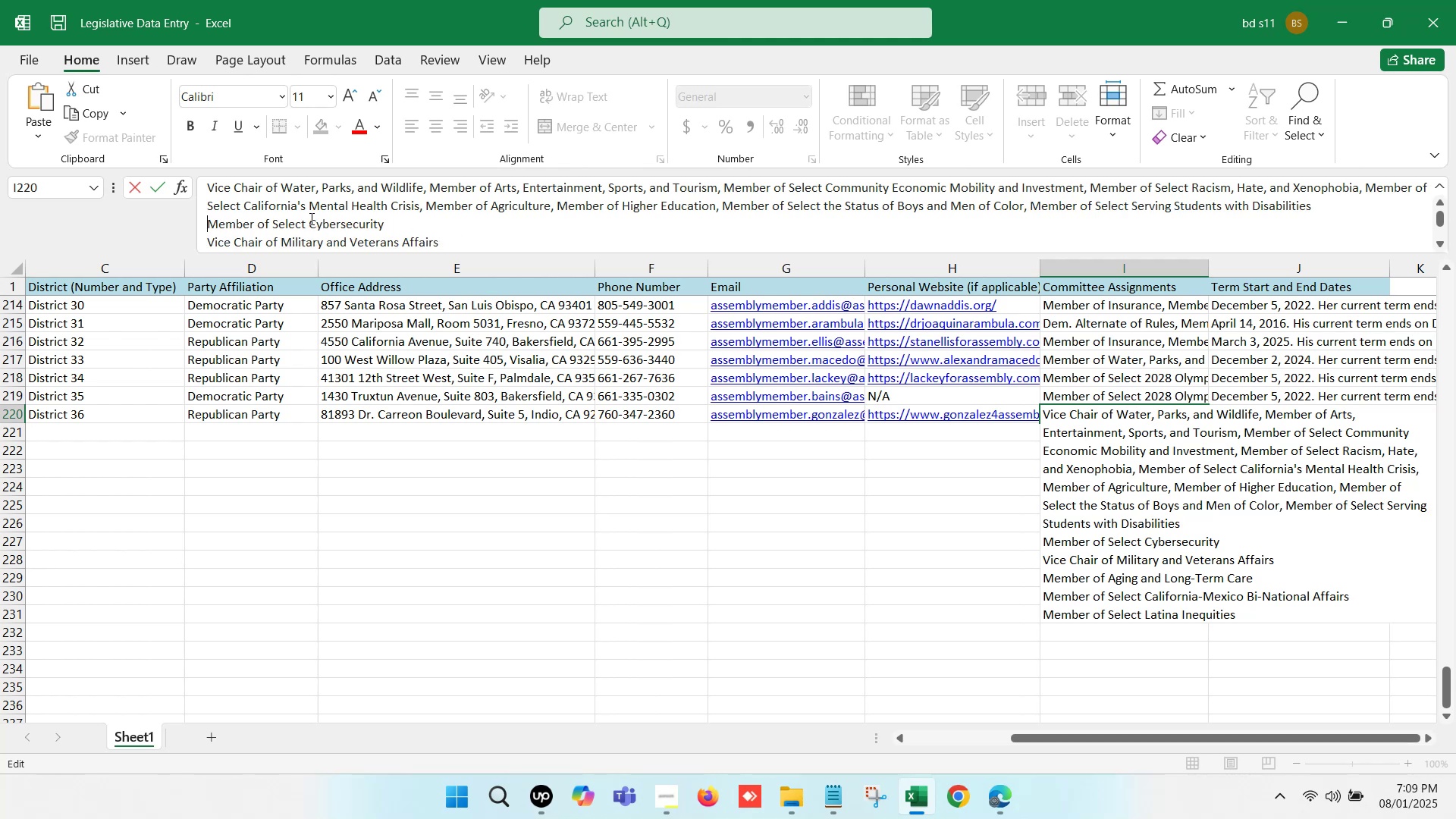 
key(Backspace)
 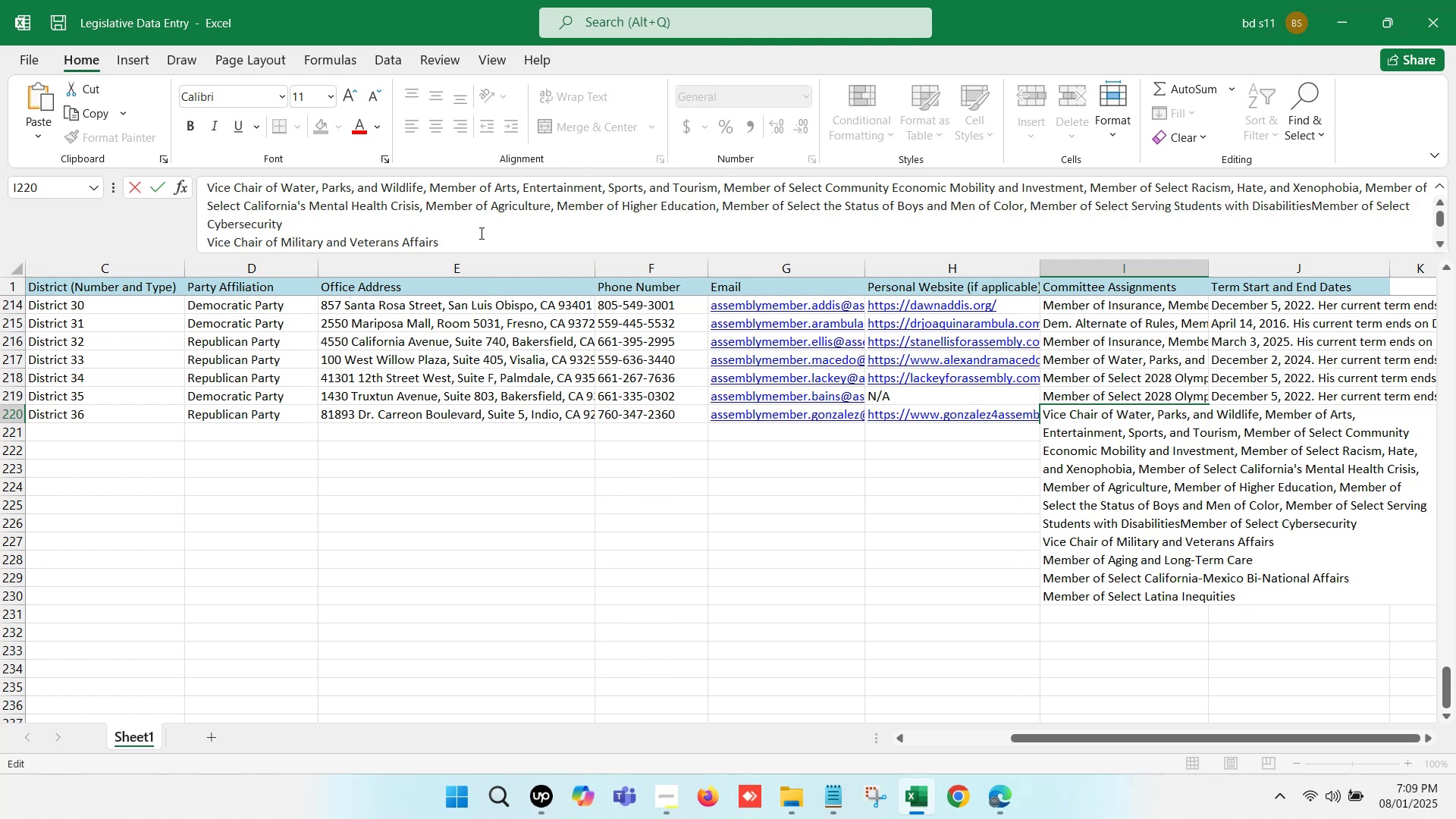 
key(Comma)
 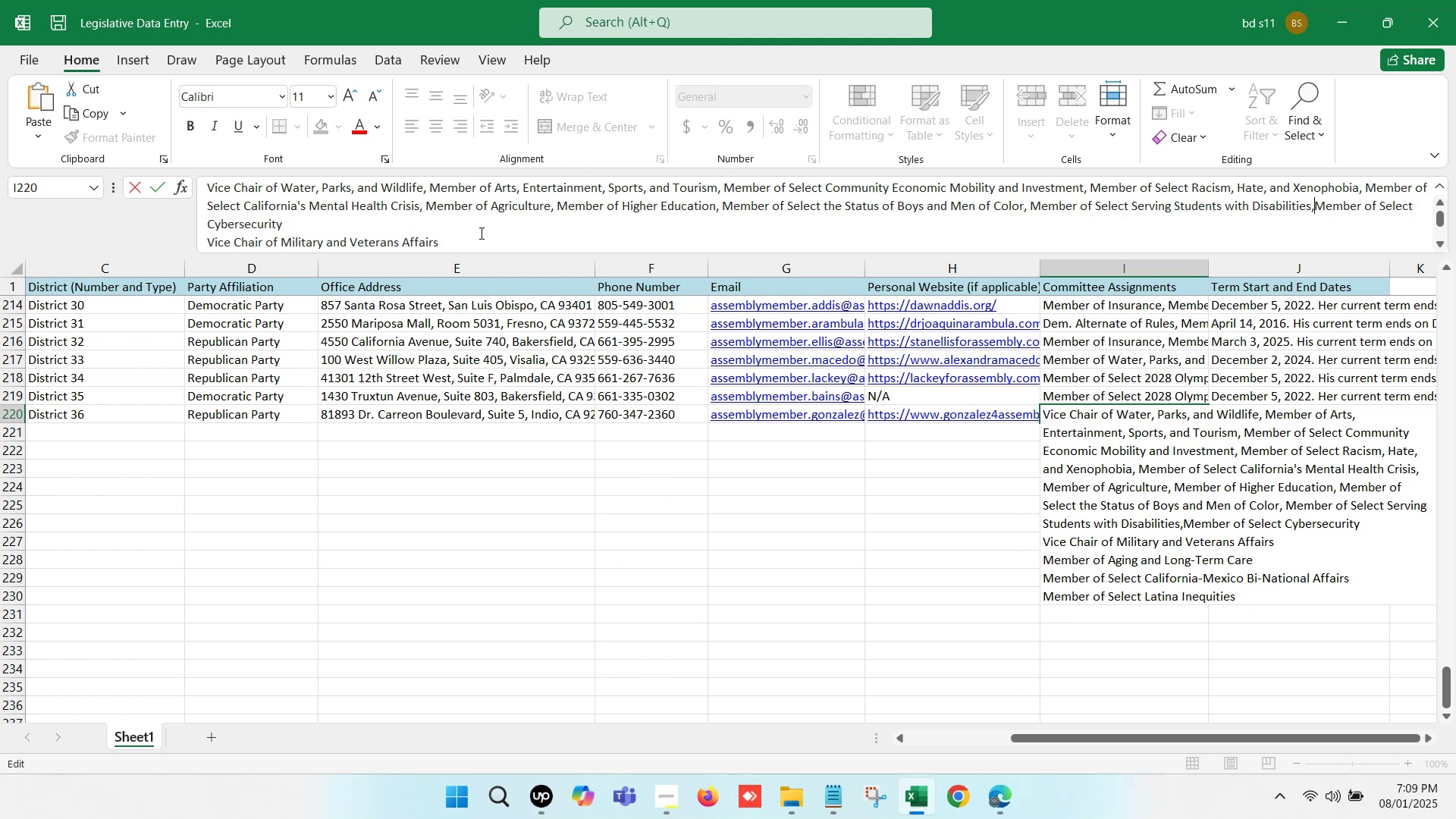 
key(Space)
 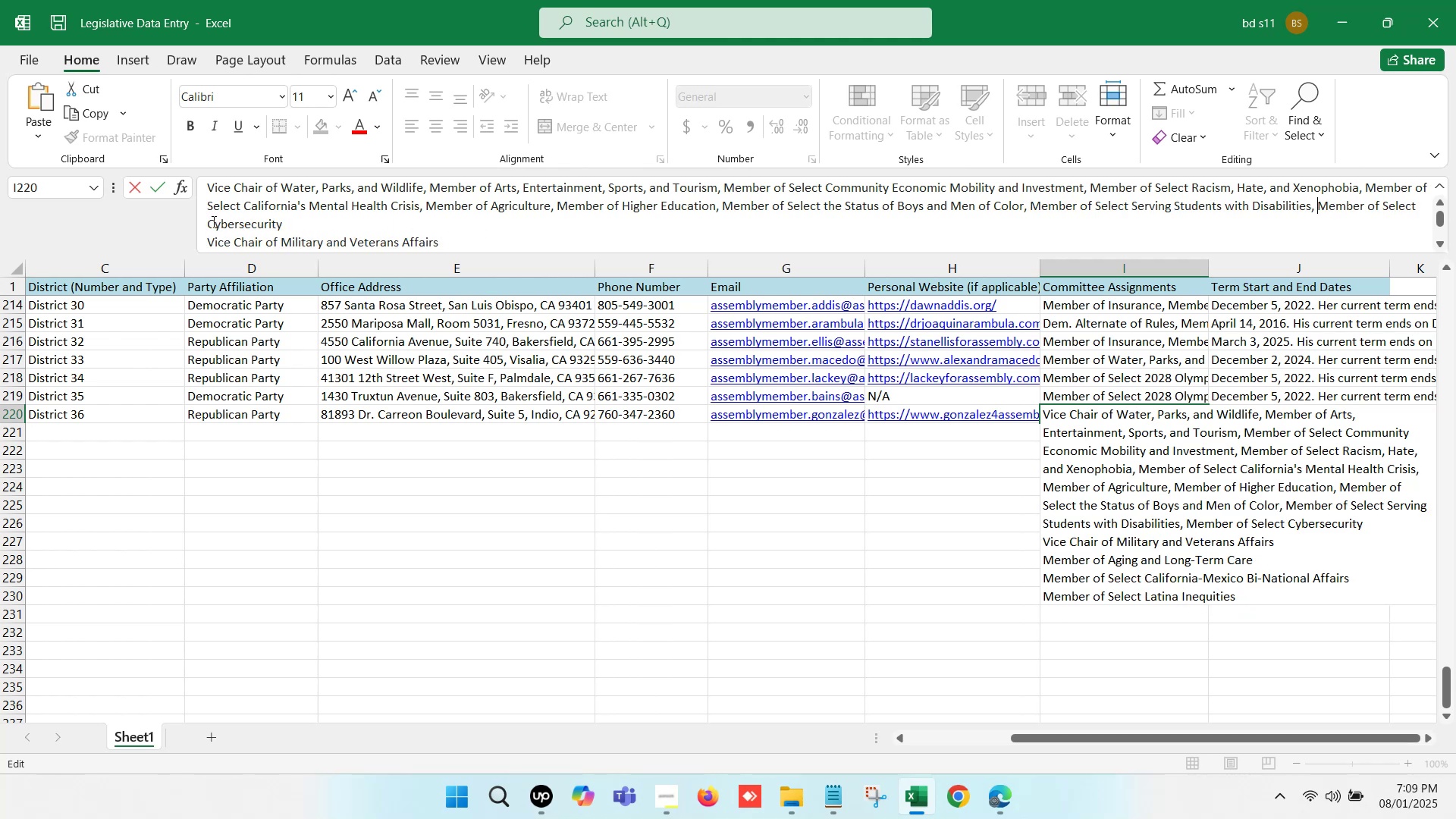 
left_click([205, 238])
 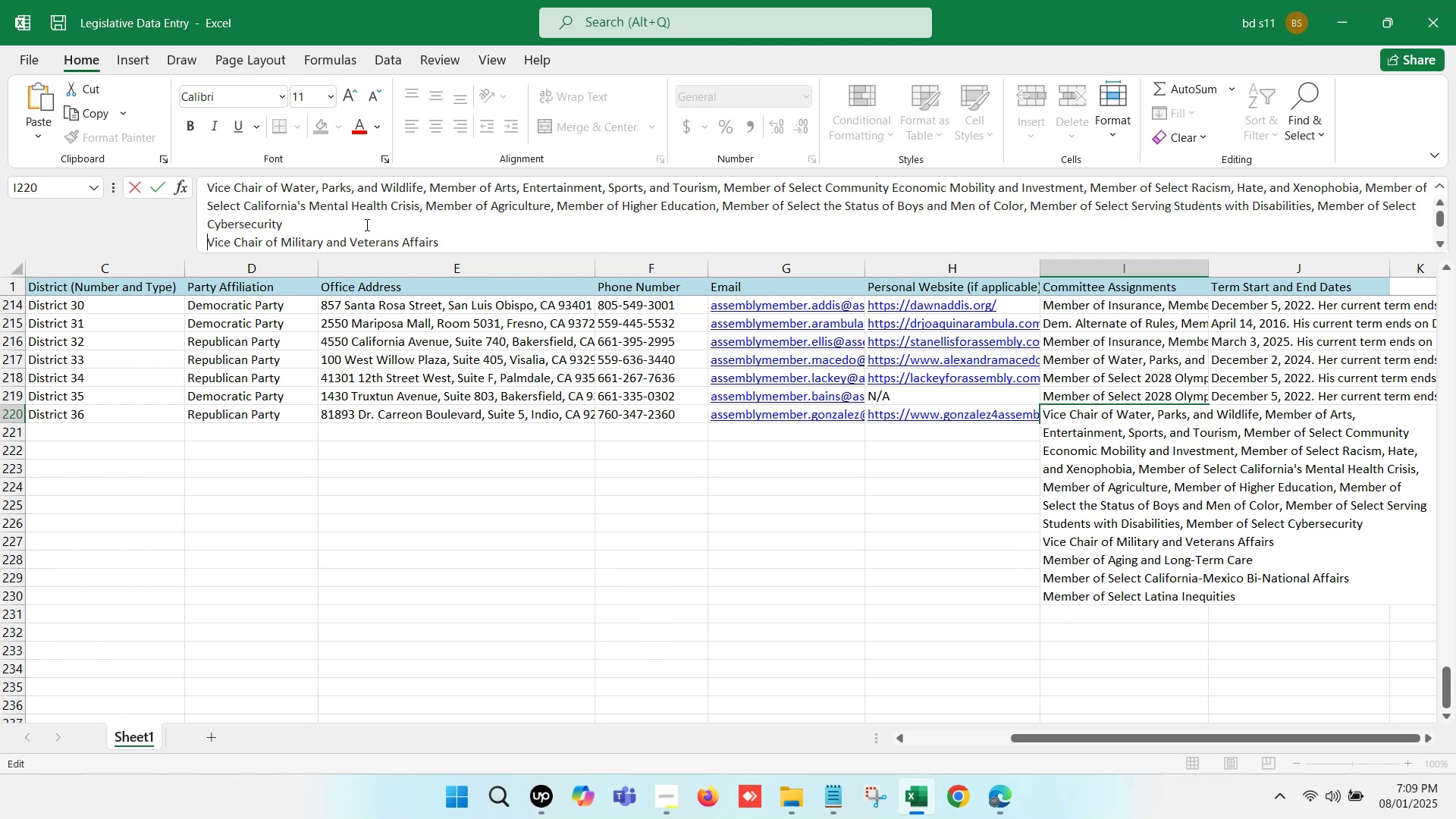 
key(Backspace)
 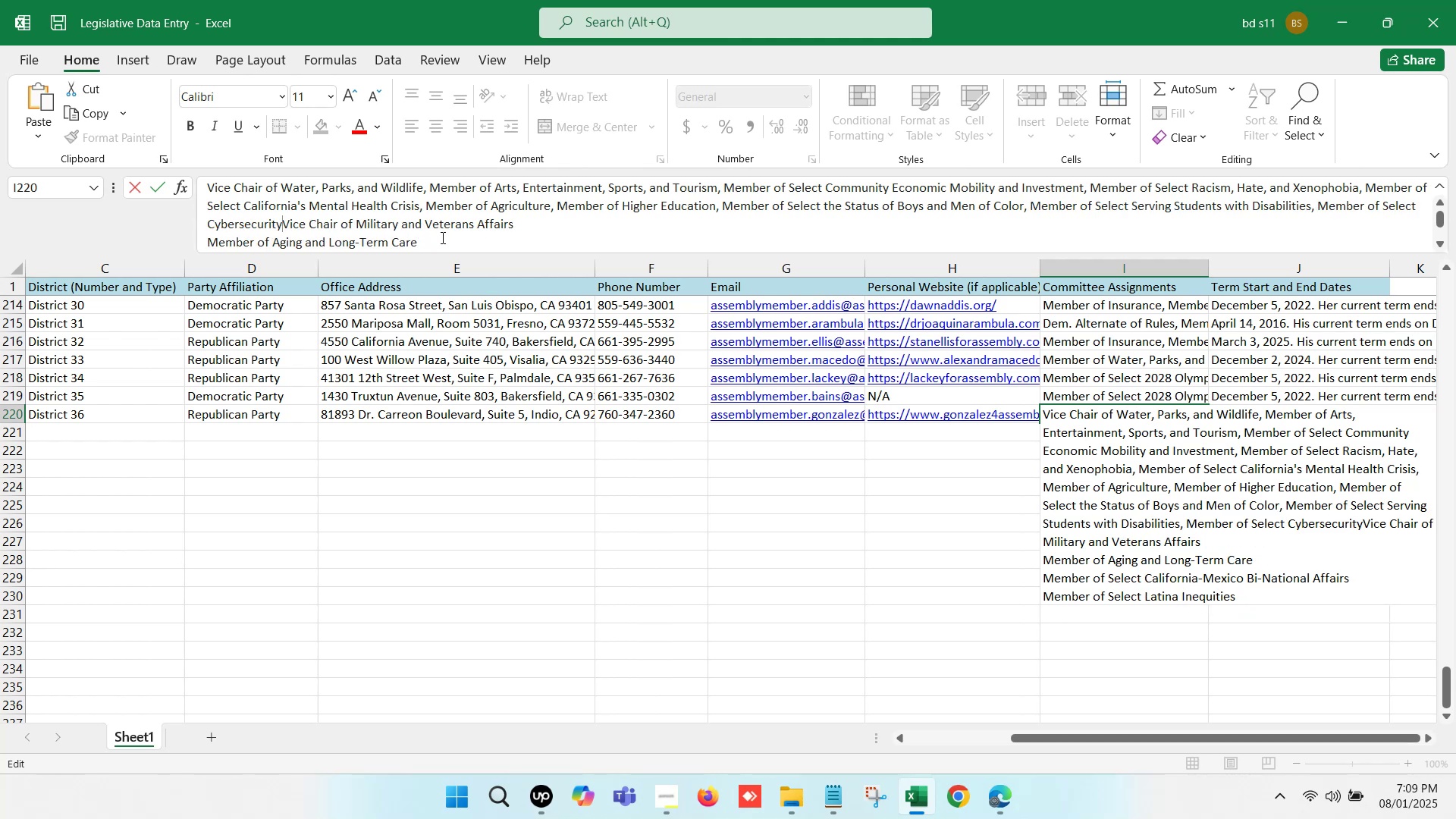 
key(Comma)
 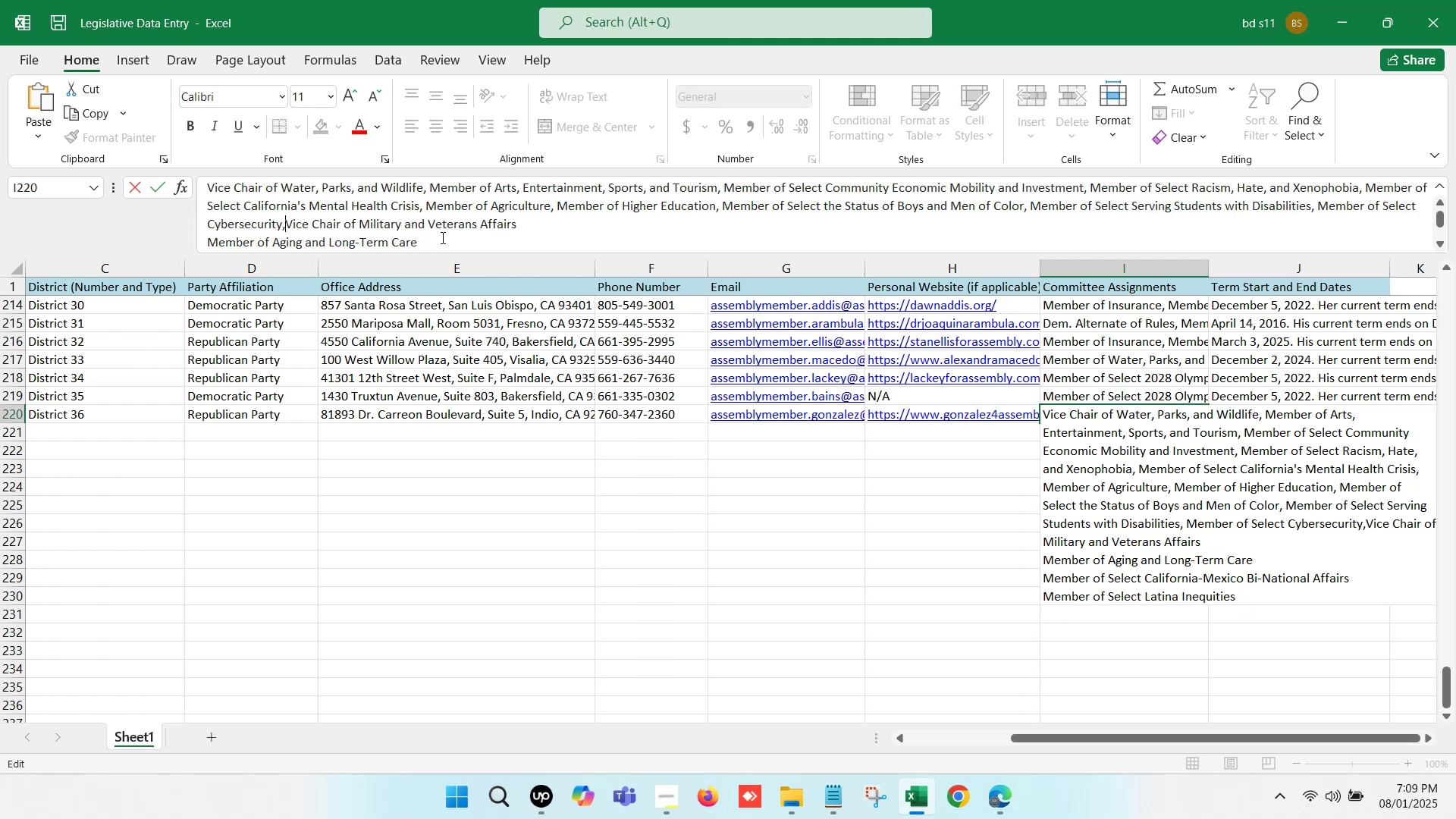 
key(Space)
 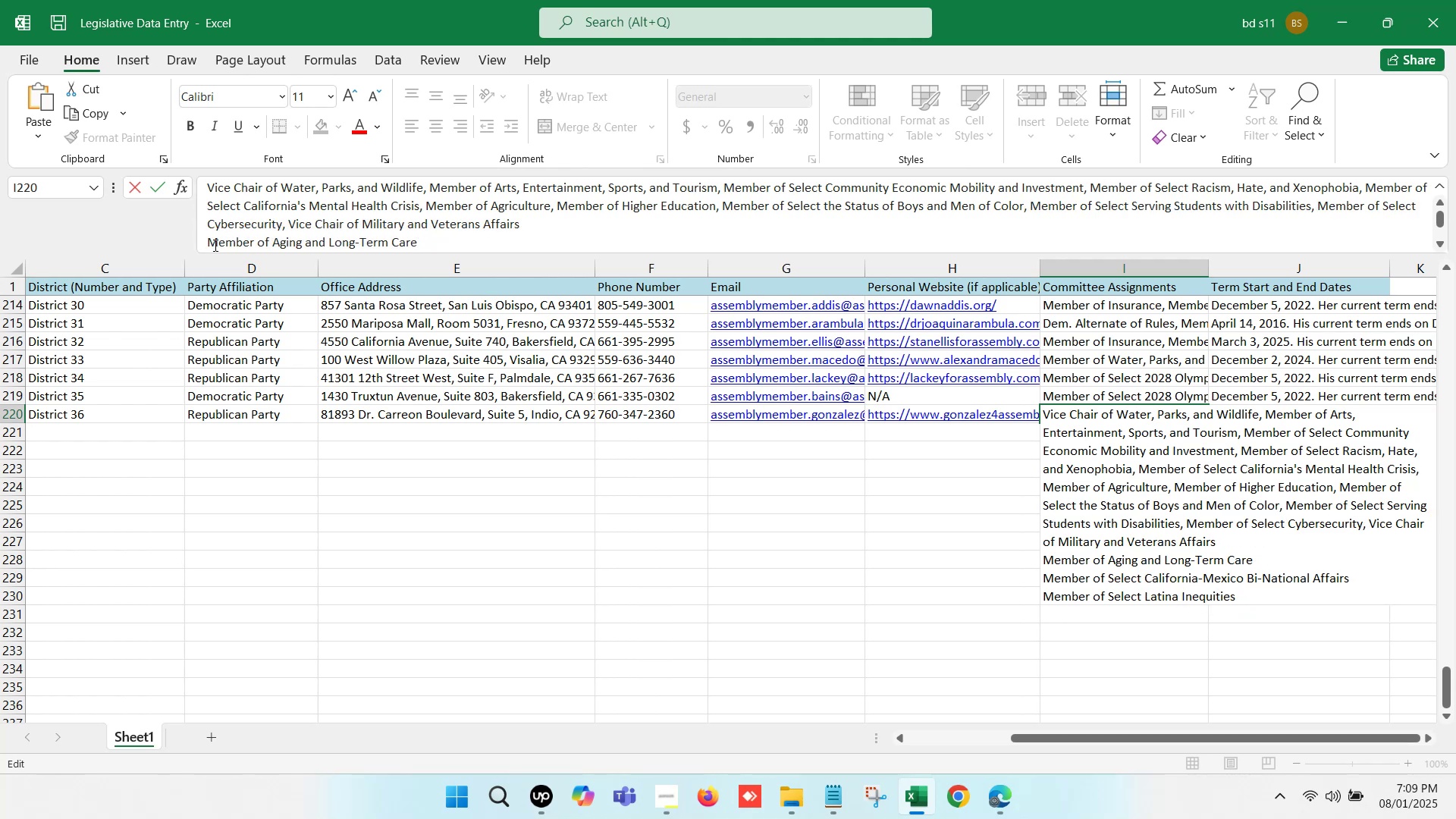 
left_click([206, 237])
 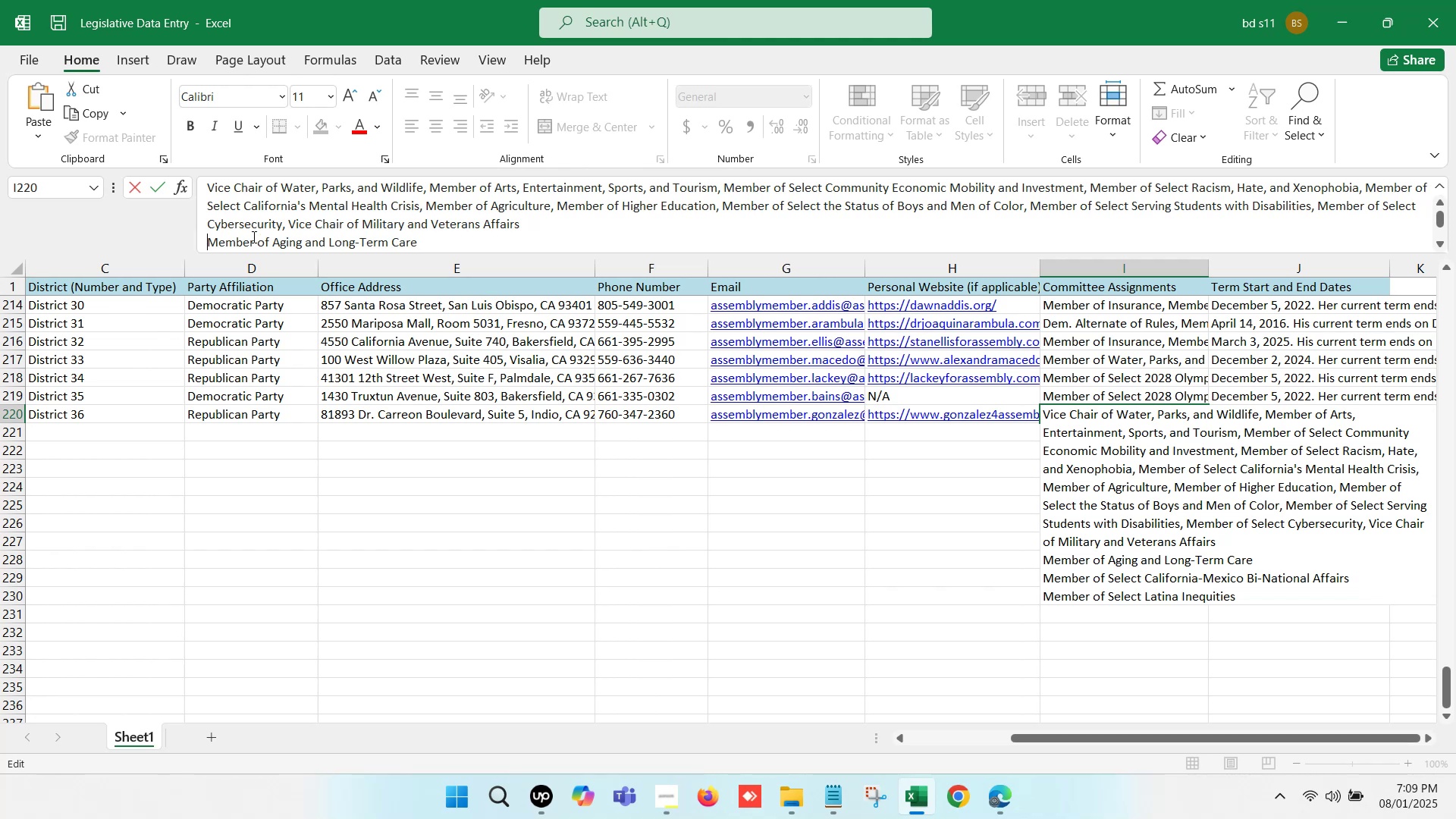 
key(Backspace)
 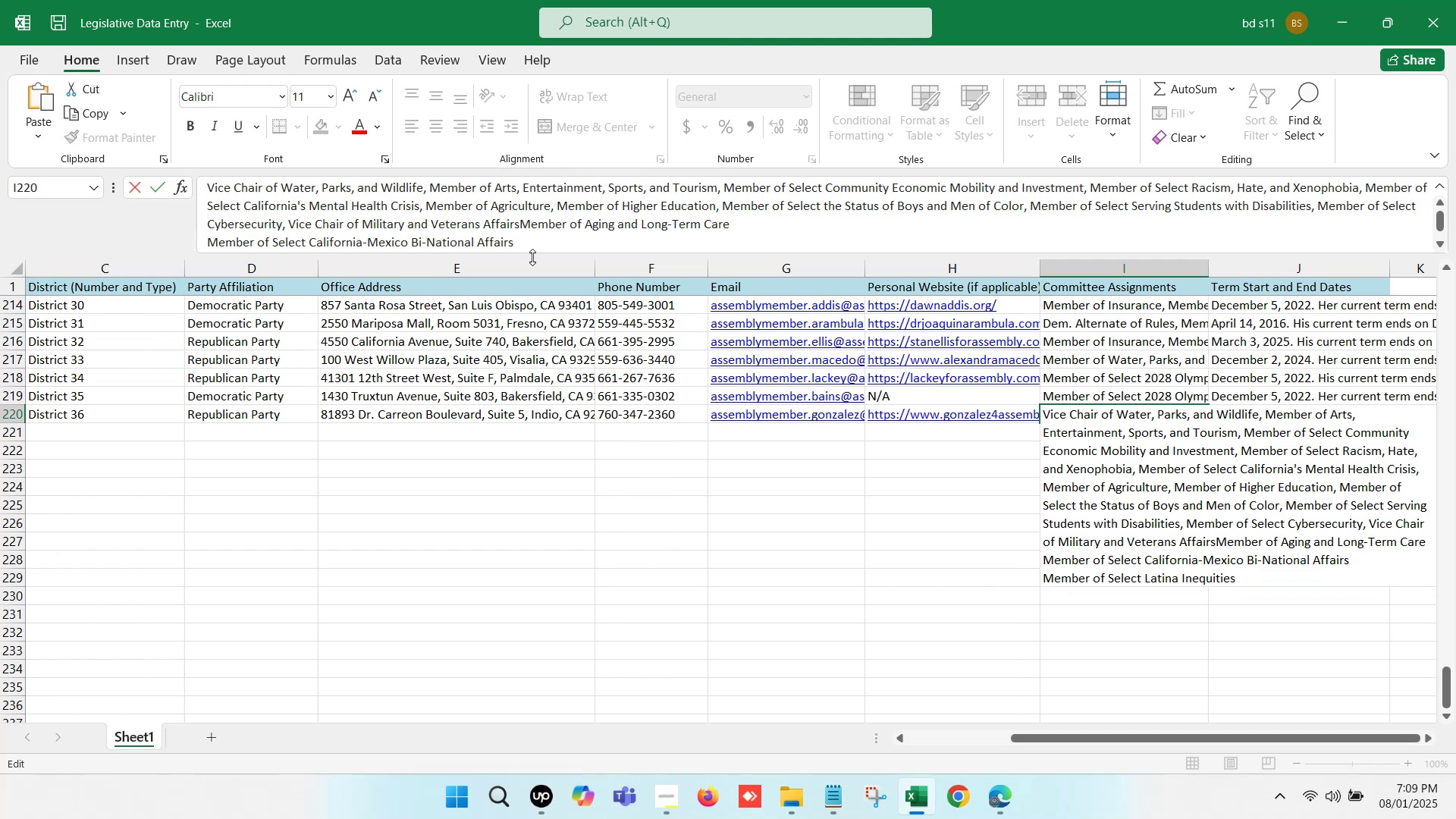 
key(Comma)
 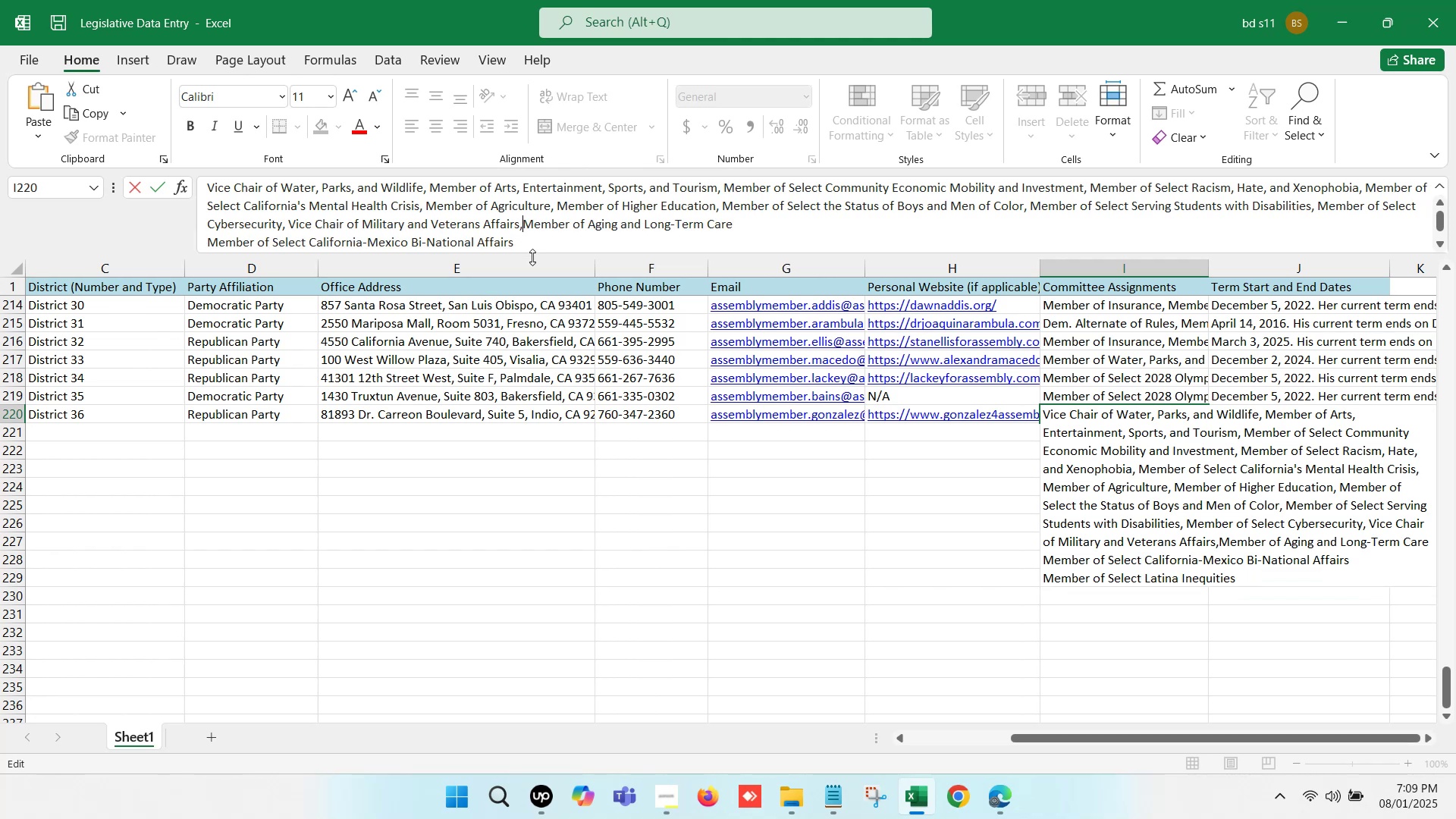 
key(Space)
 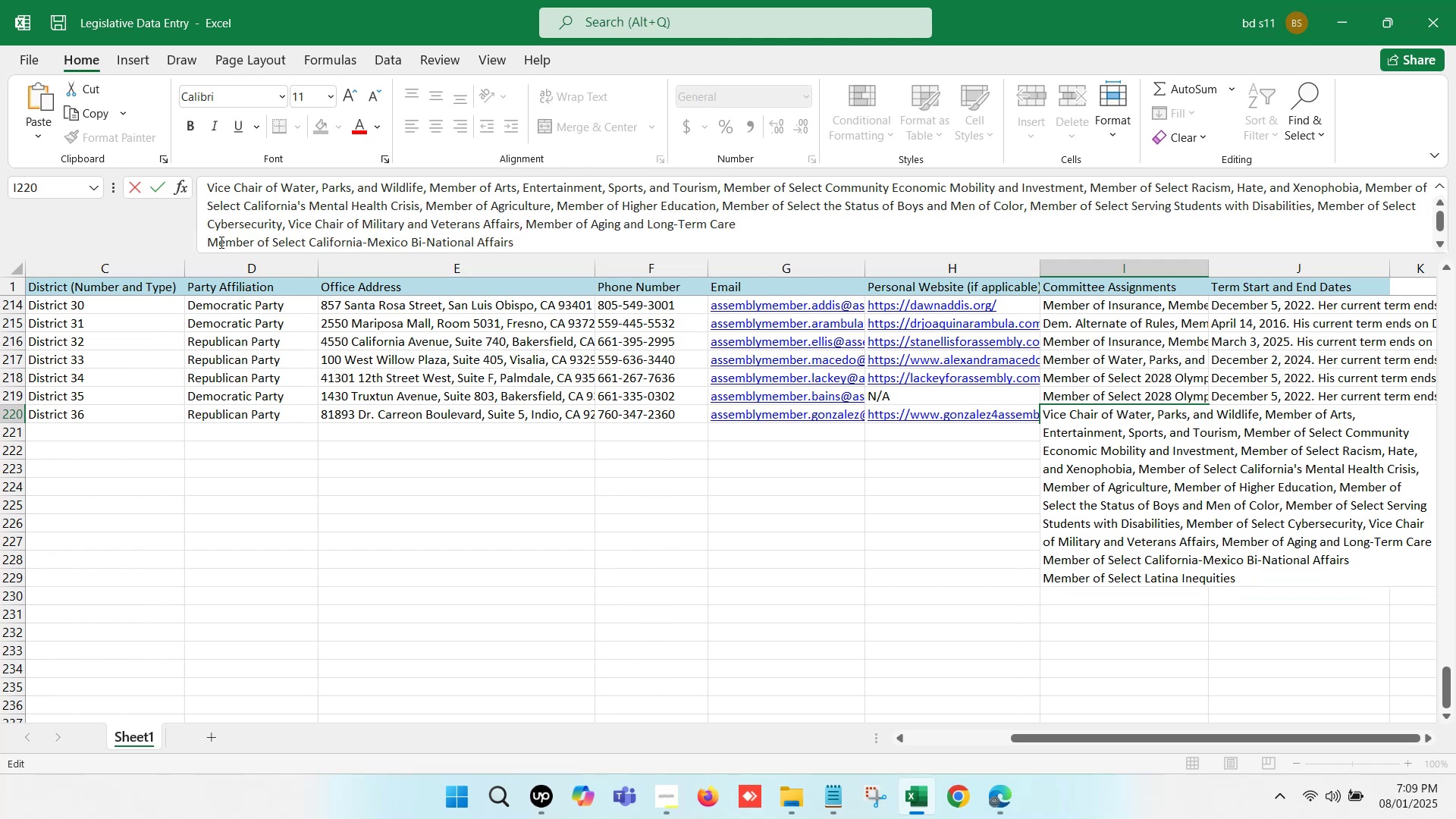 
left_click([206, 237])
 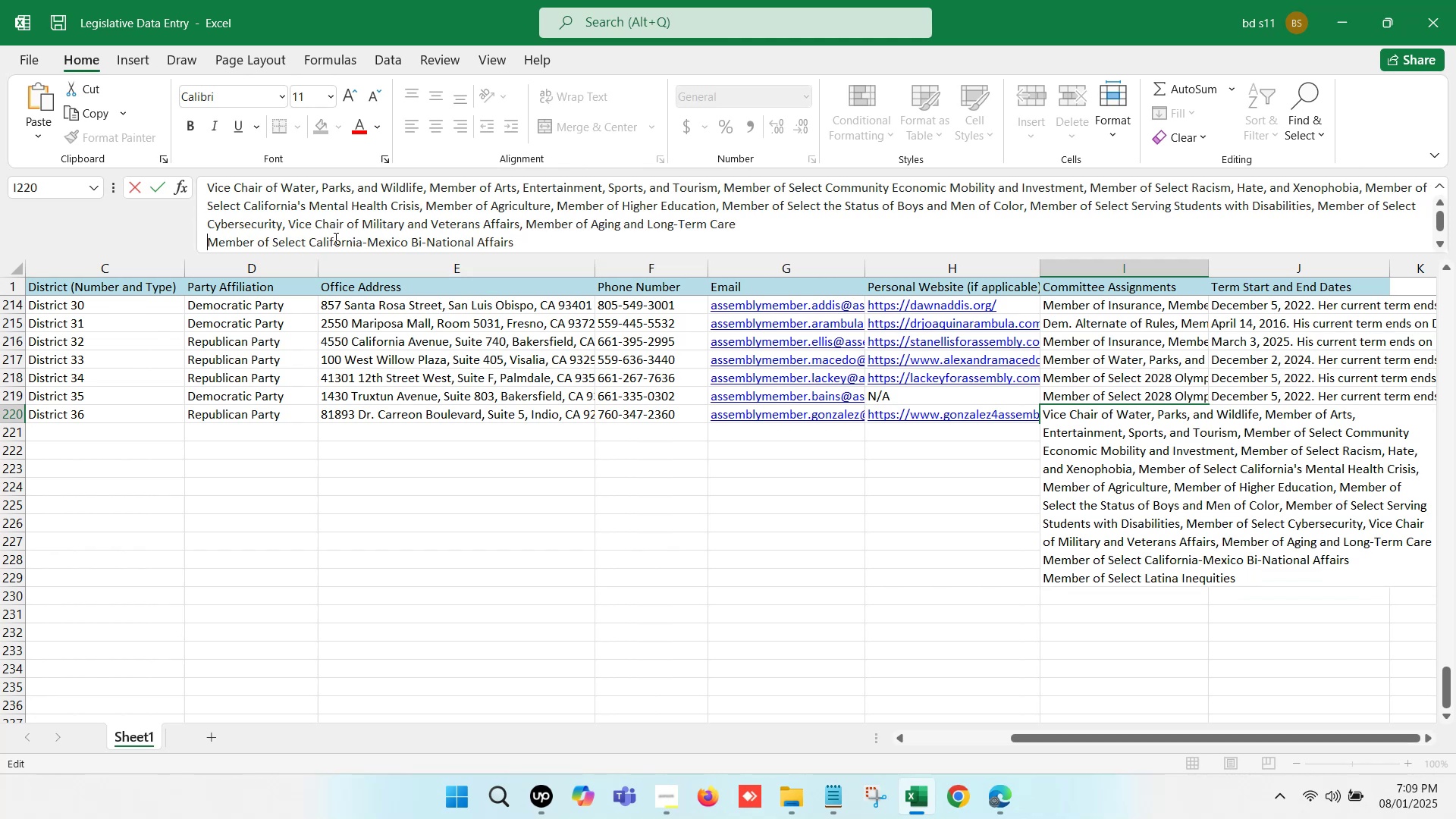 
key(Backspace)
 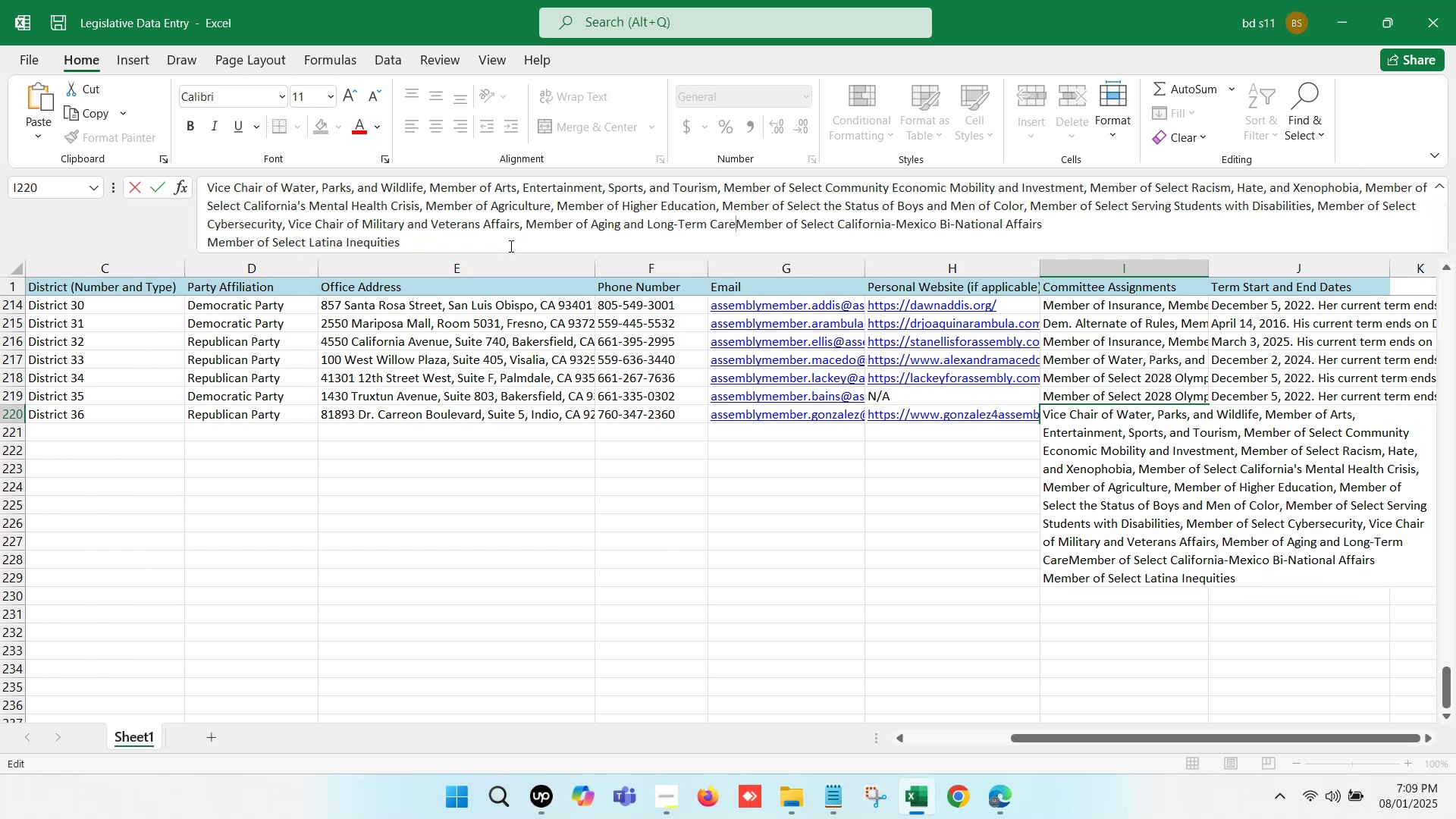 
key(Comma)
 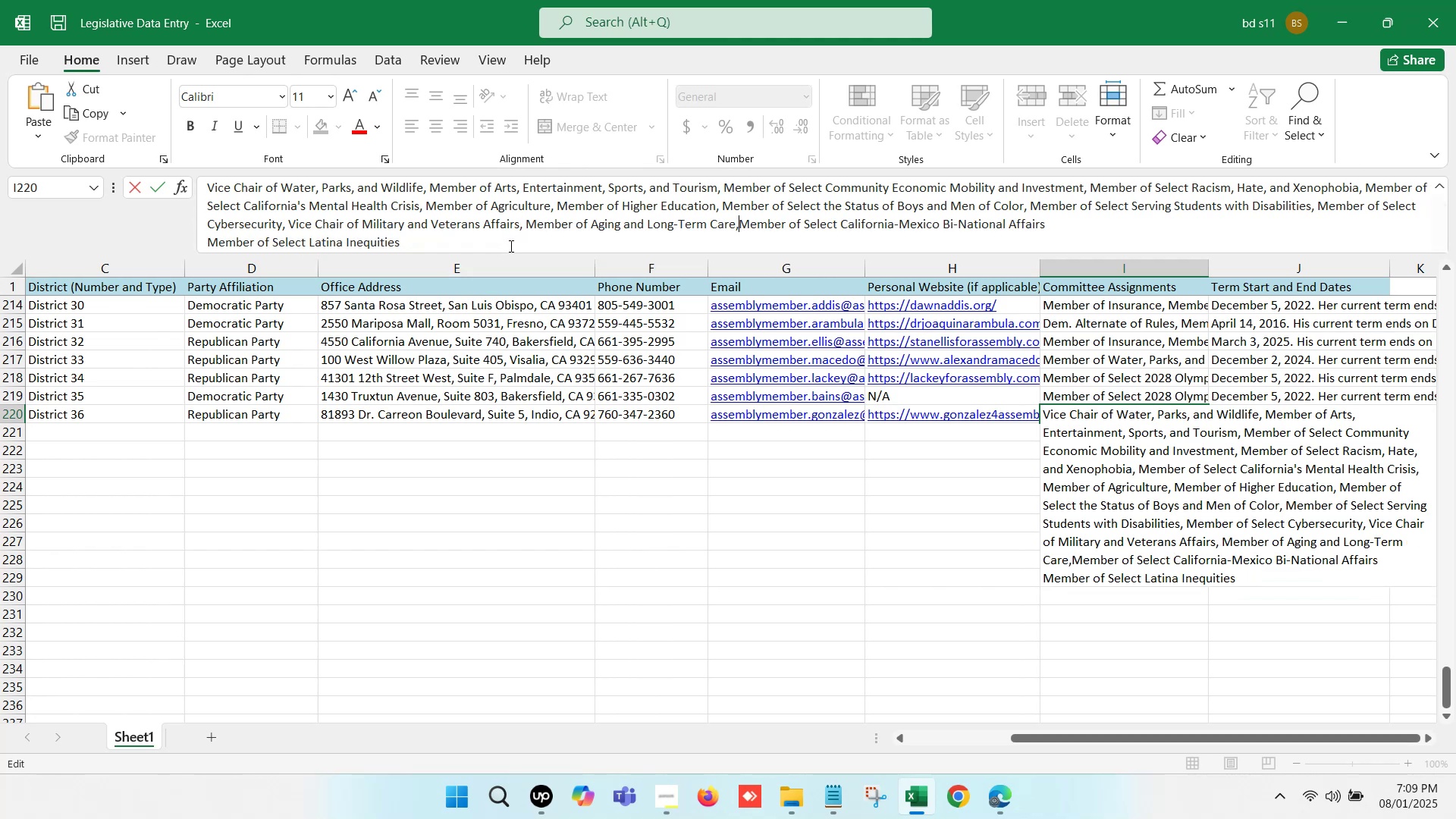 
key(Space)
 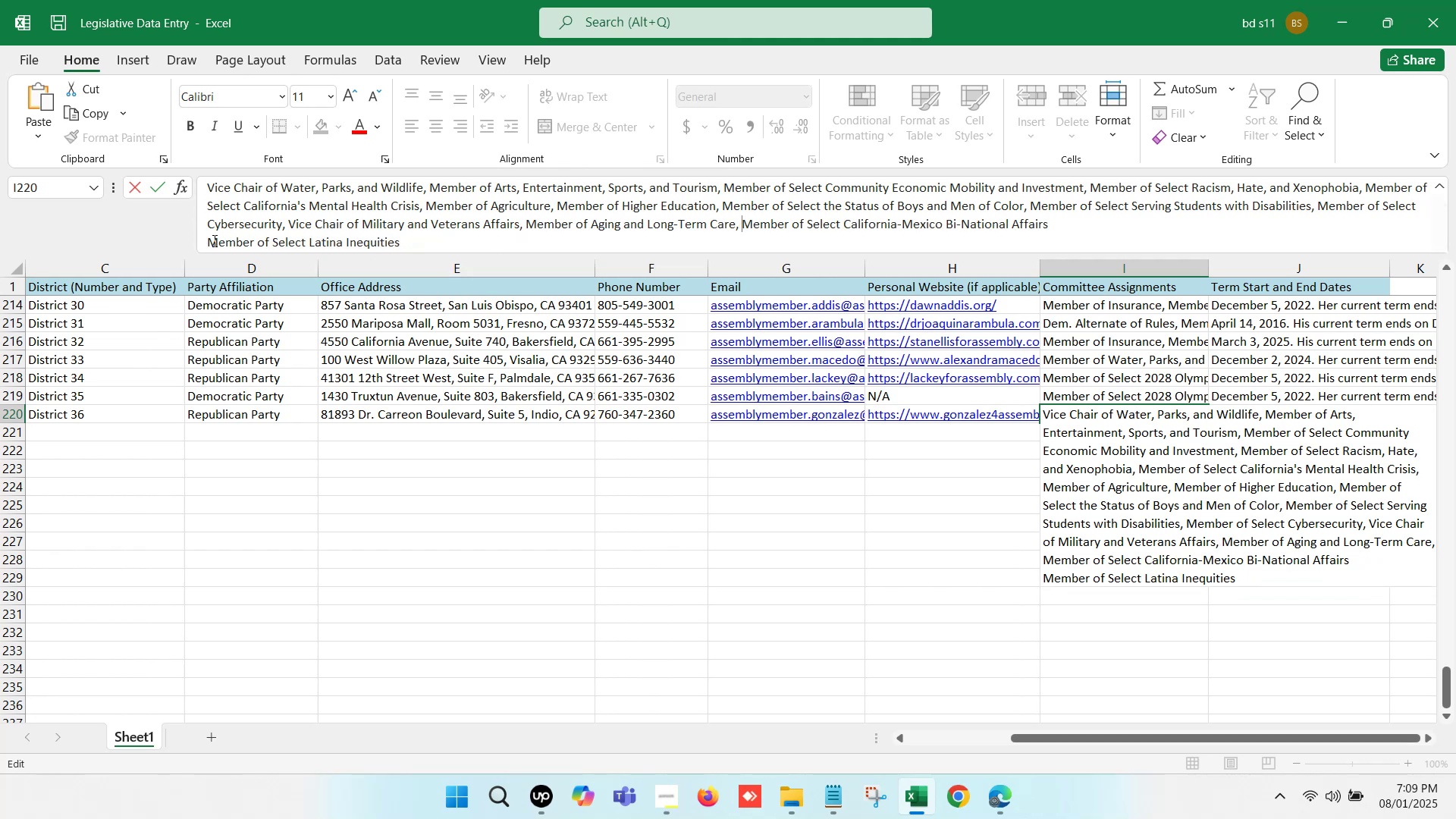 
left_click([202, 239])
 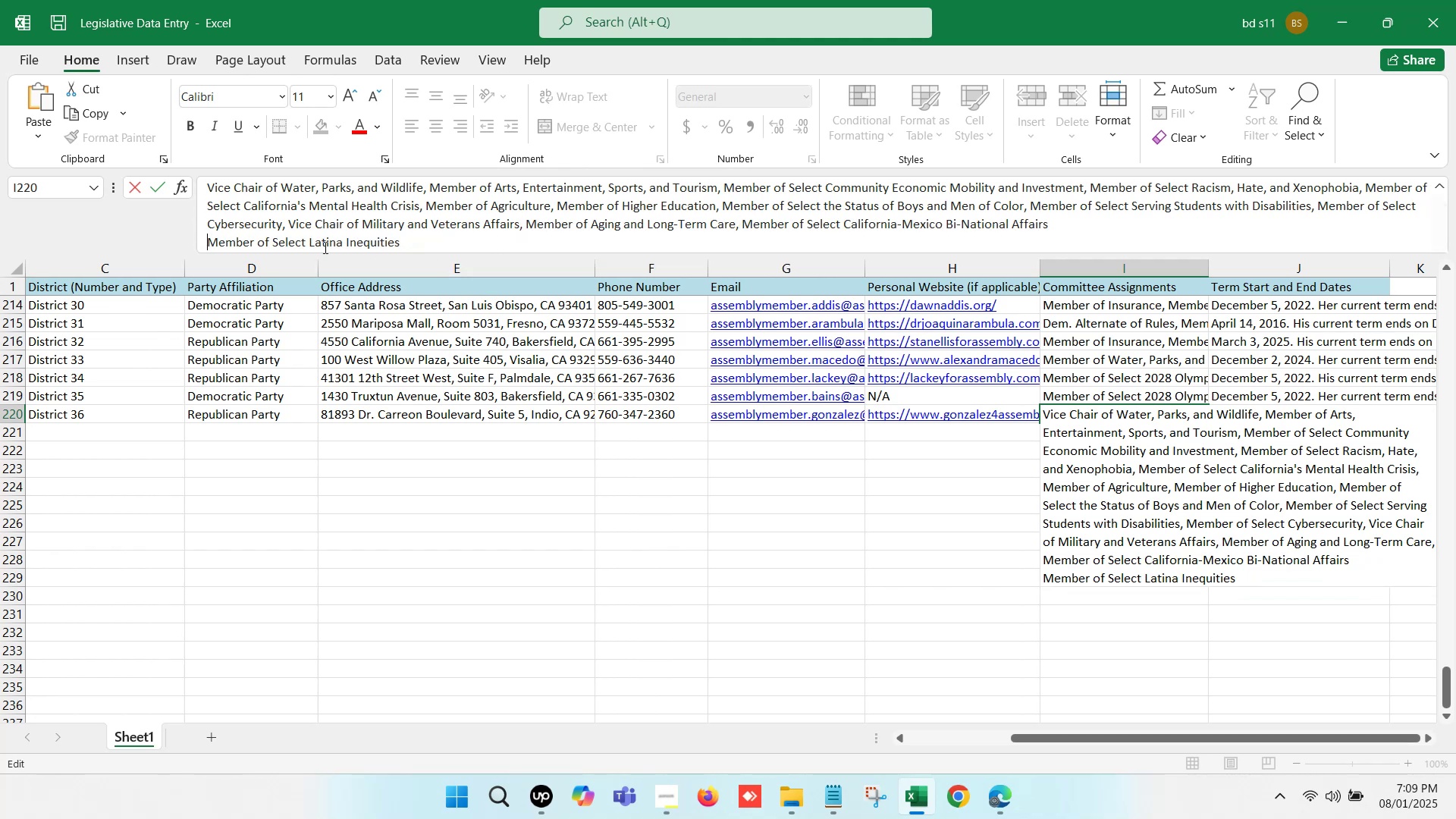 
key(Backspace)
 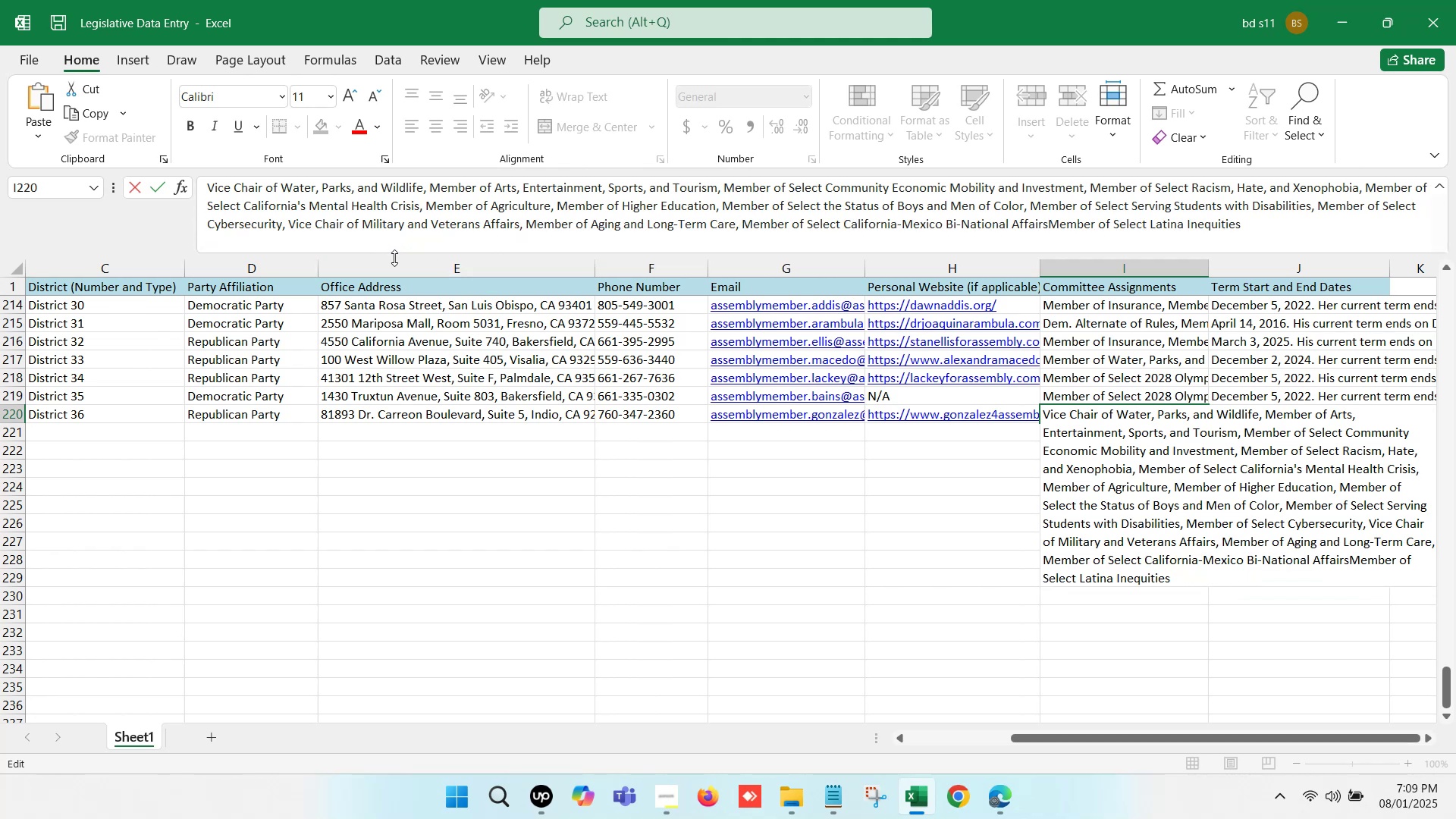 
key(Comma)
 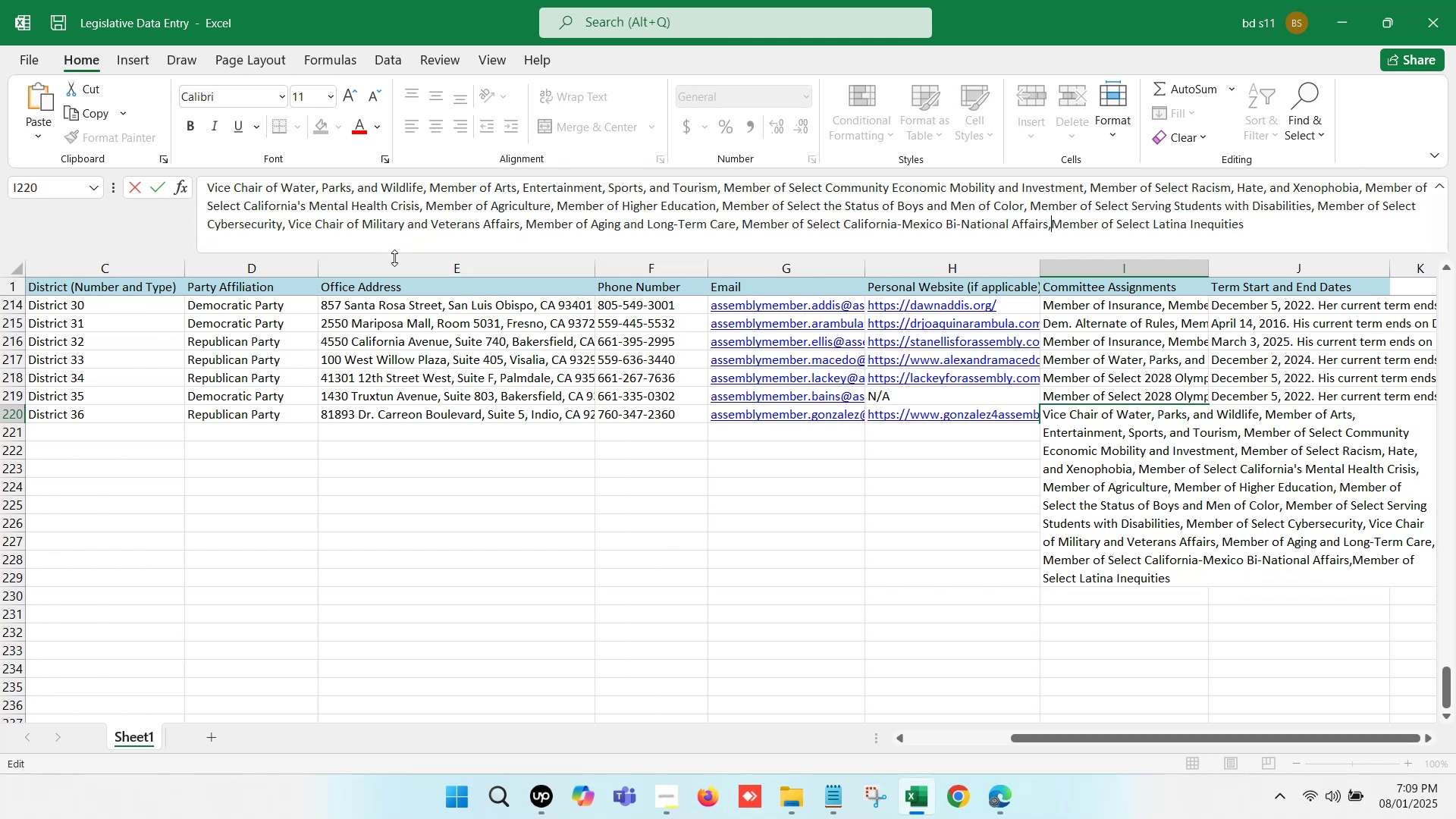 
key(Space)
 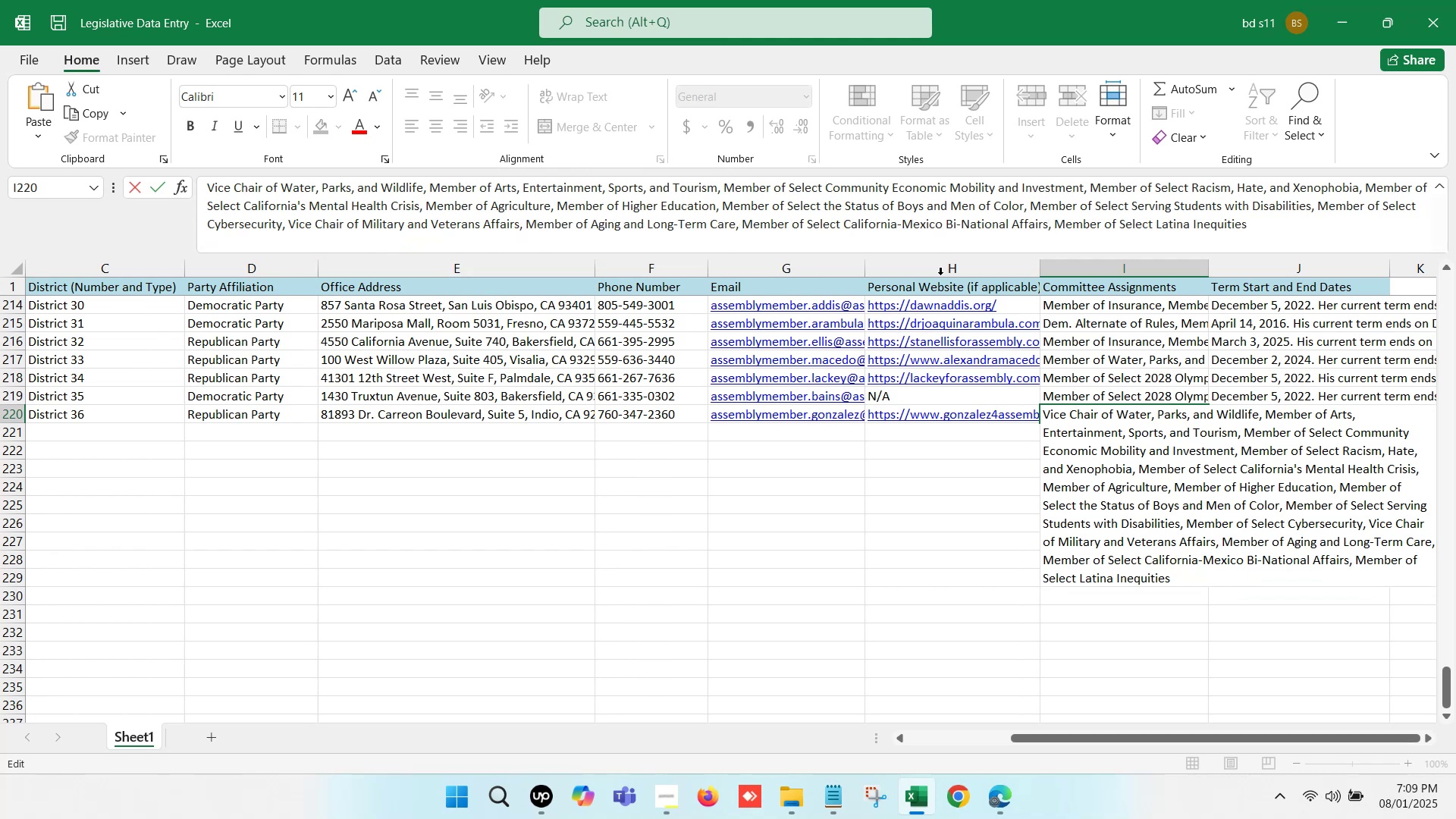 
left_click([889, 500])
 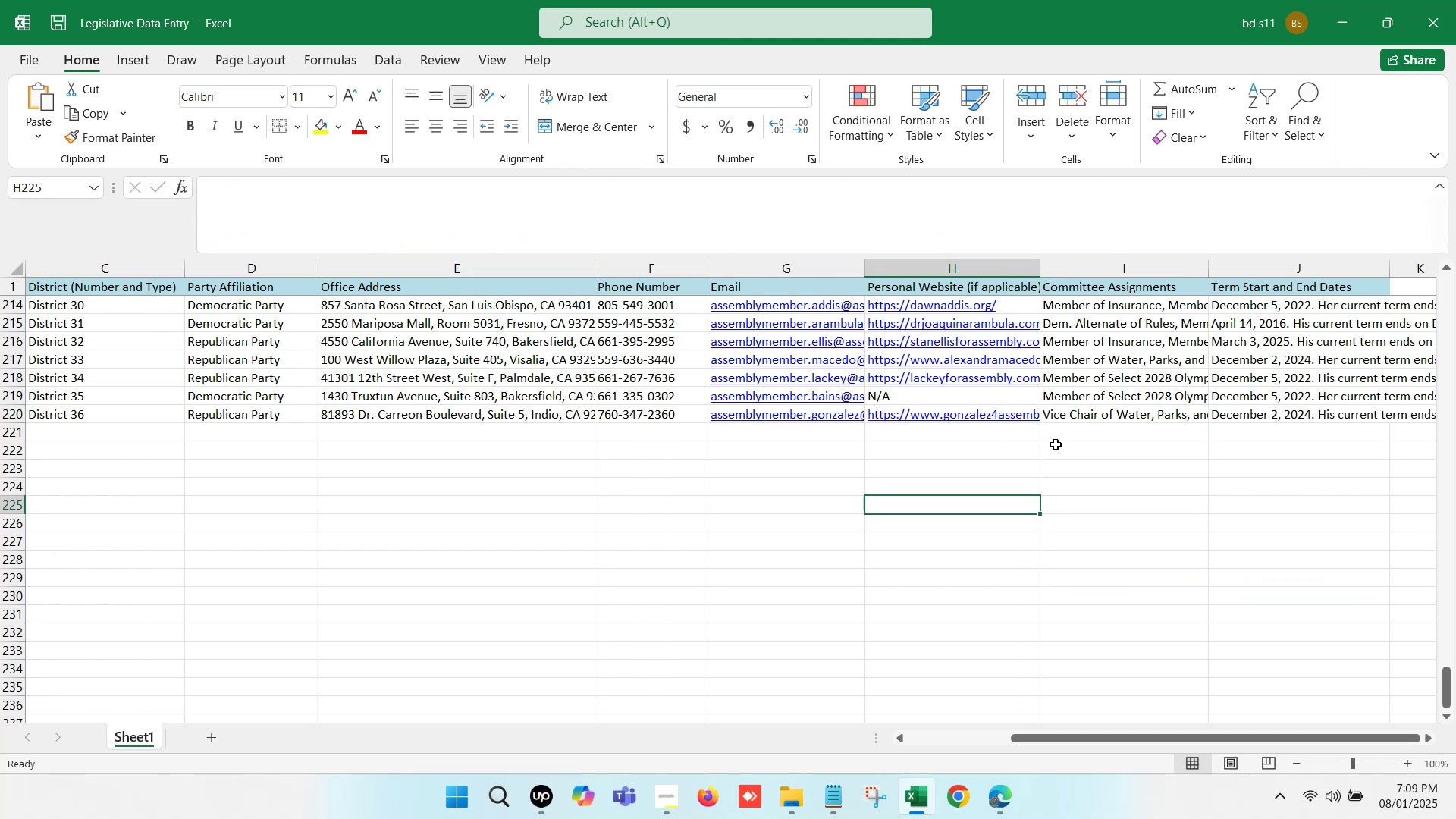 
left_click([1070, 437])
 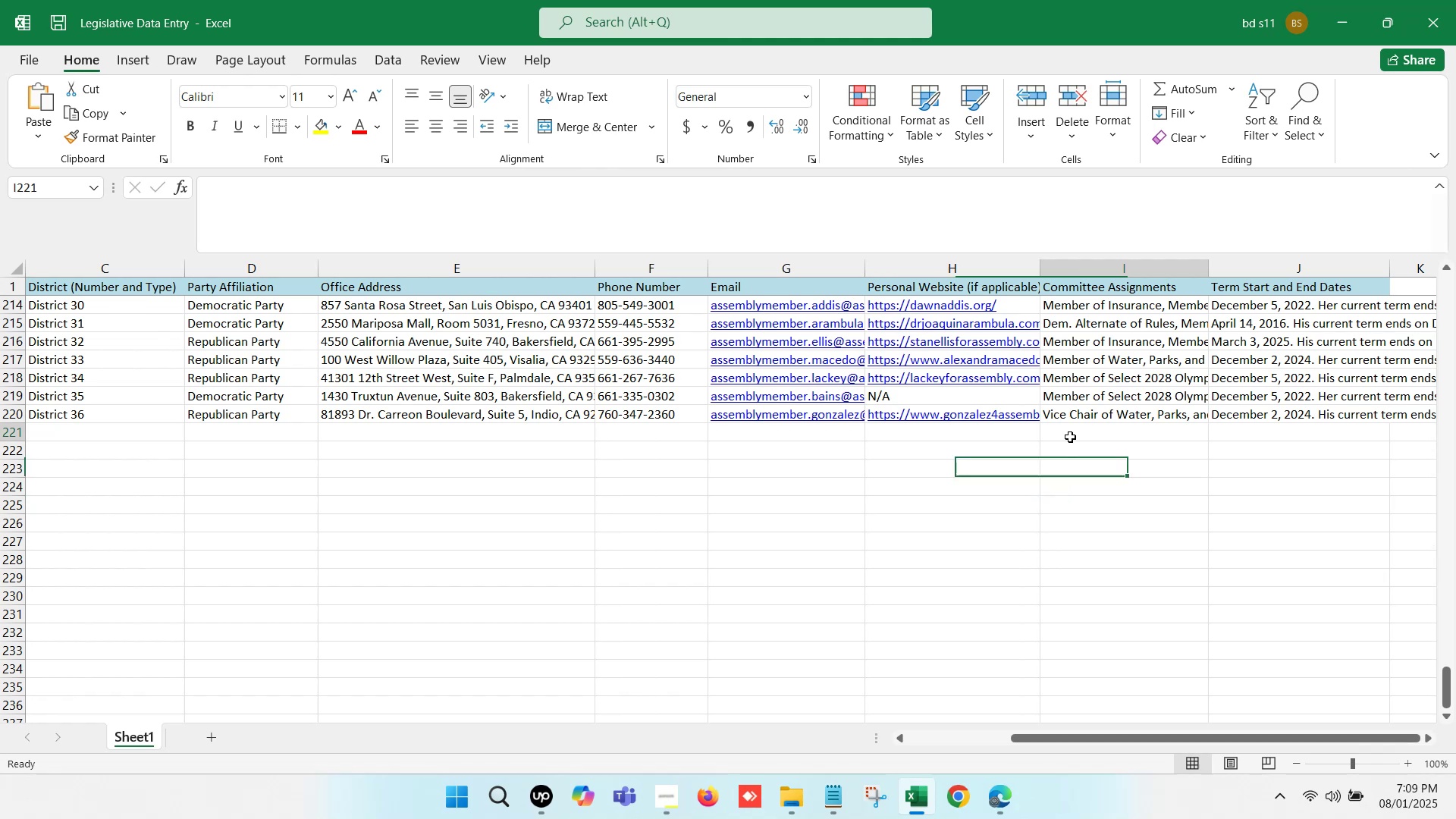 
hold_key(key=S, duration=0.39)
 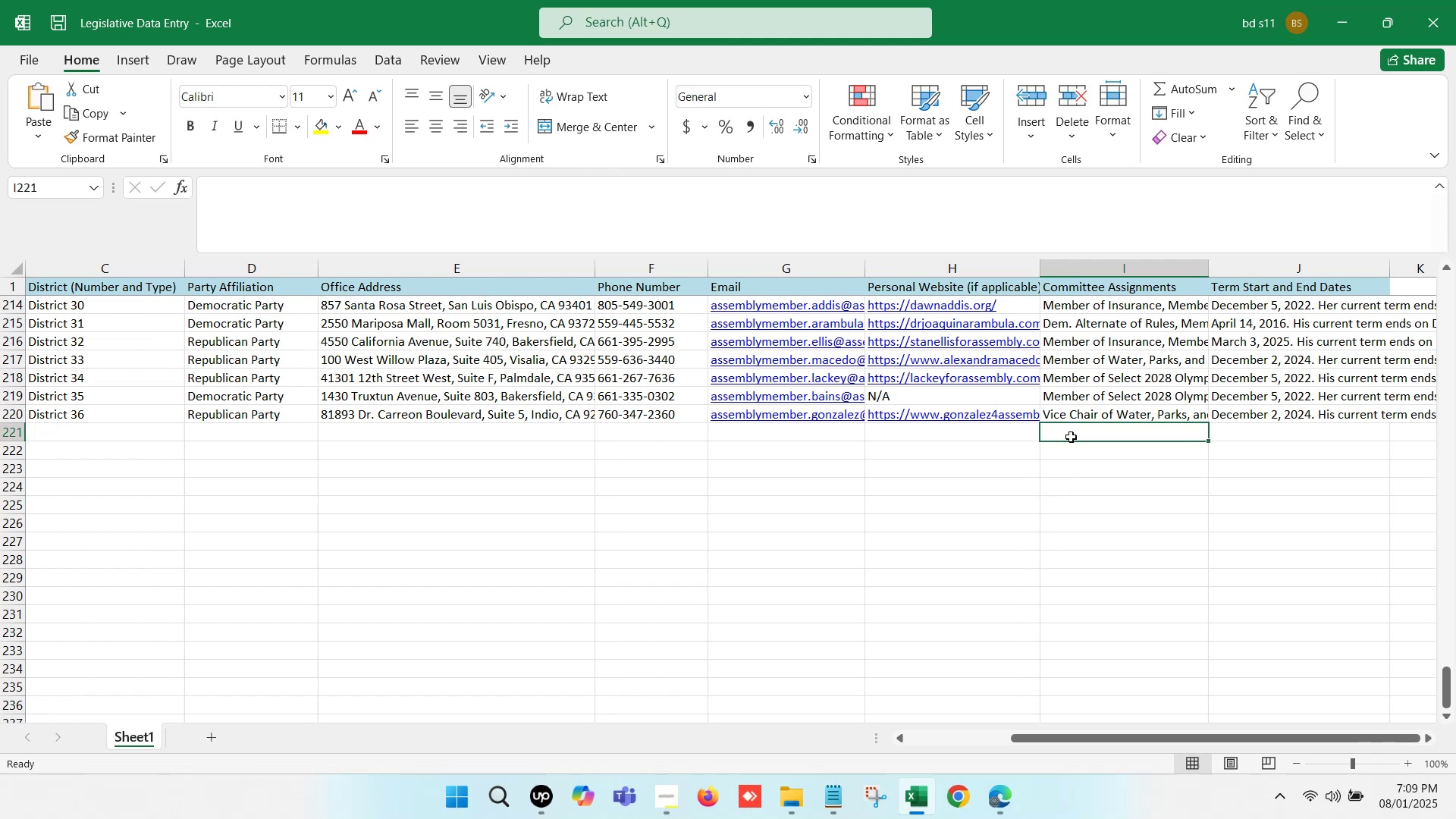 
key(Control+S)
 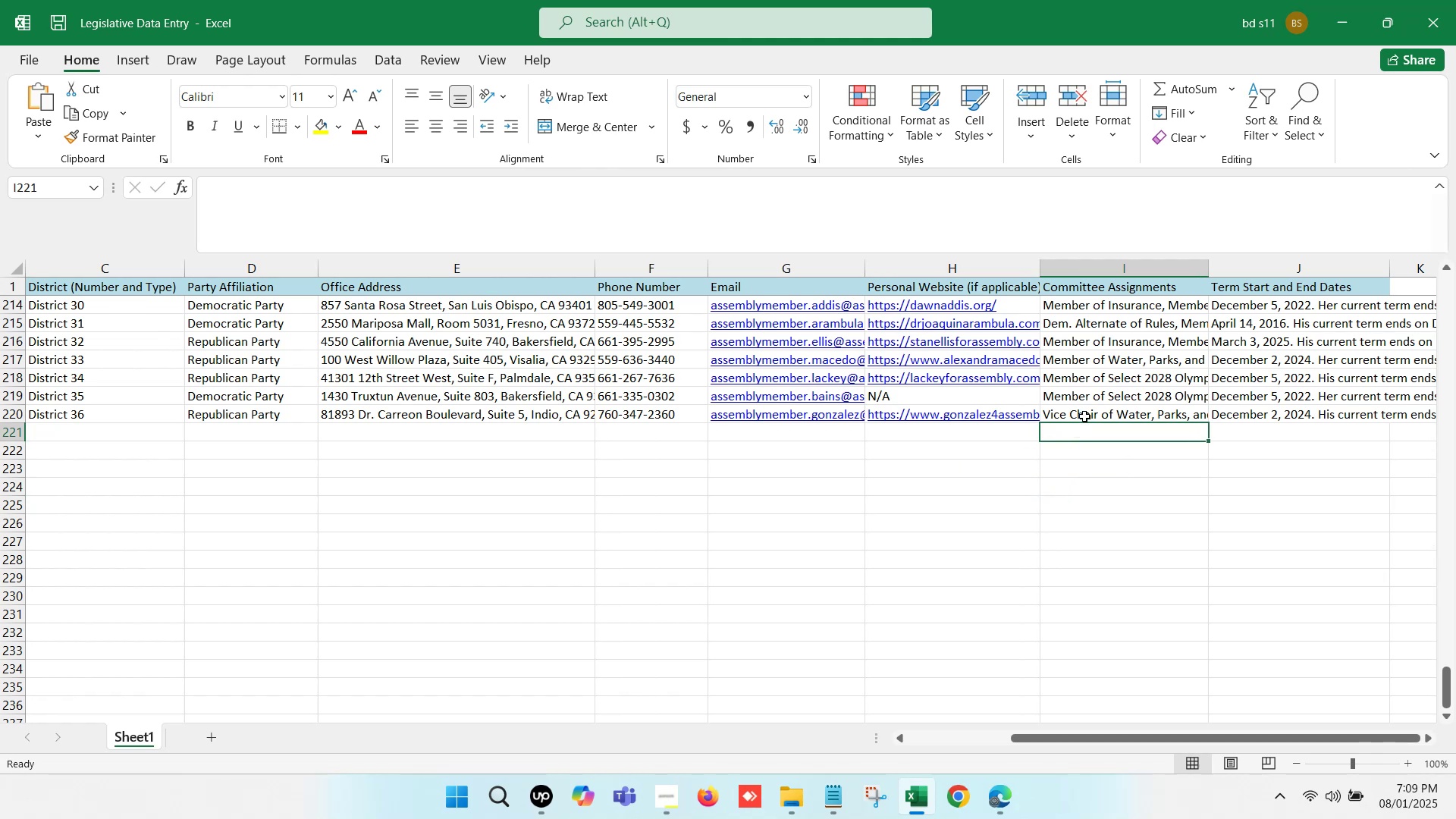 
left_click([1086, 413])
 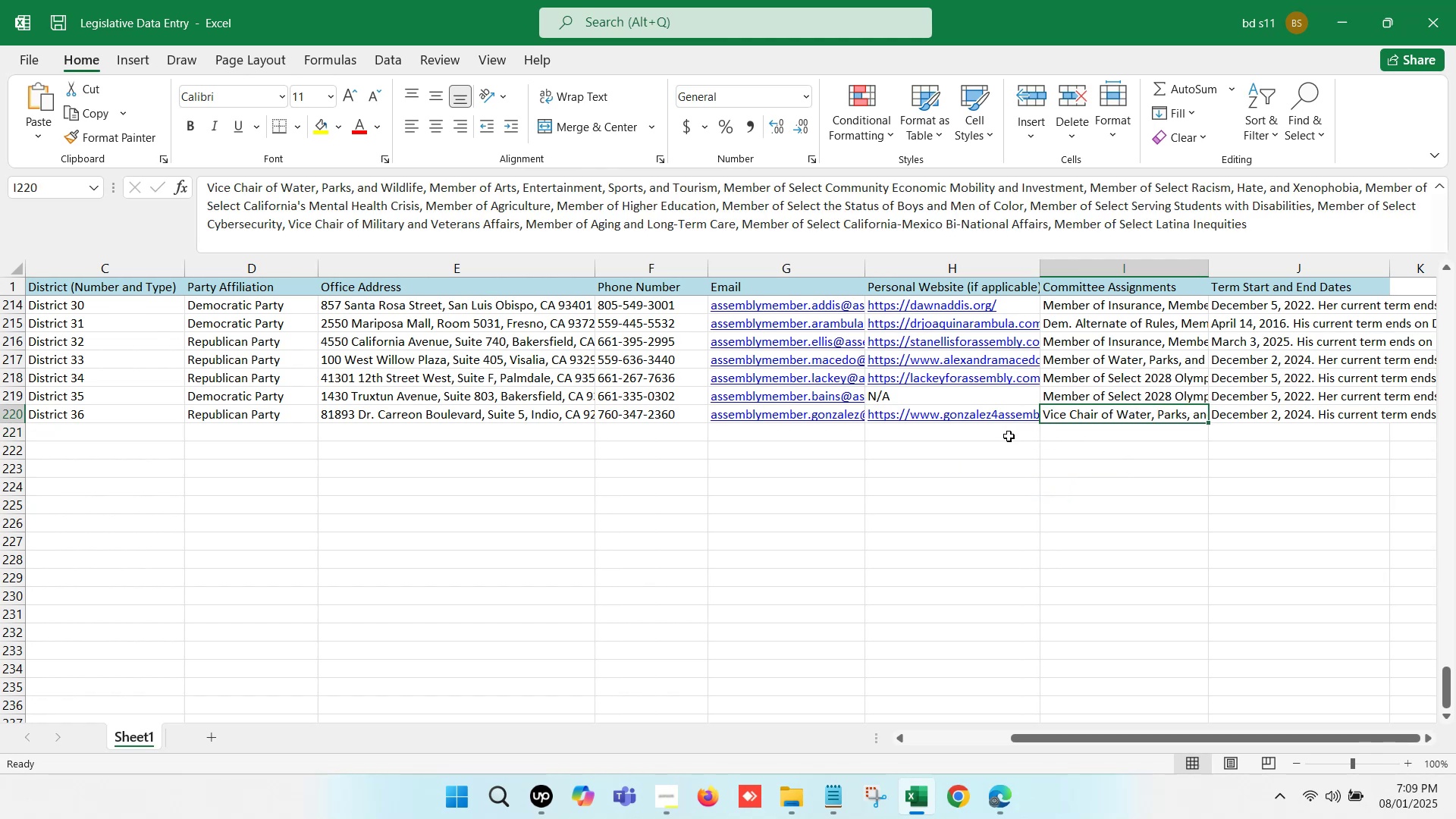 
left_click([980, 436])
 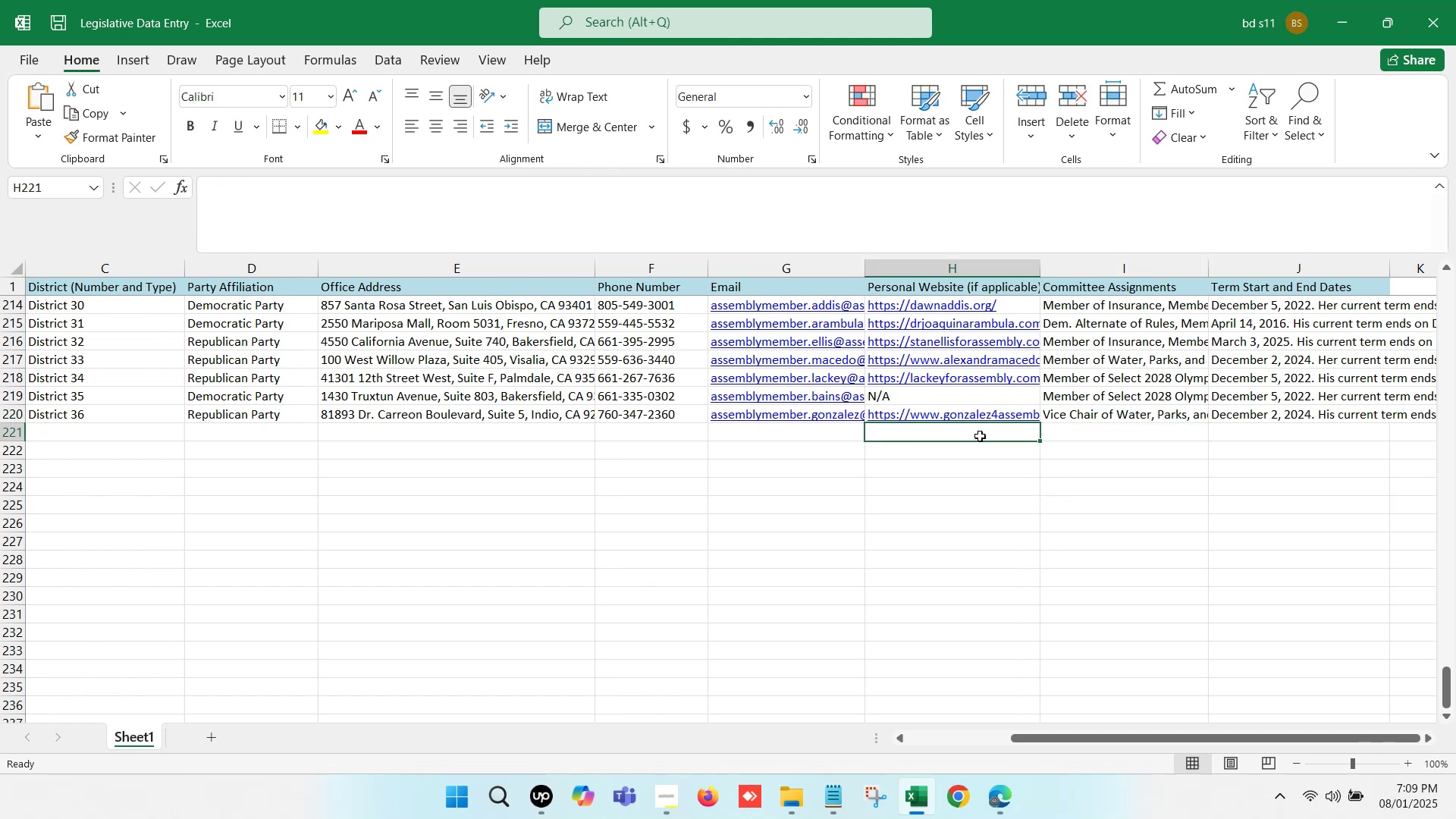 
hold_key(key=ArrowLeft, duration=1.24)
 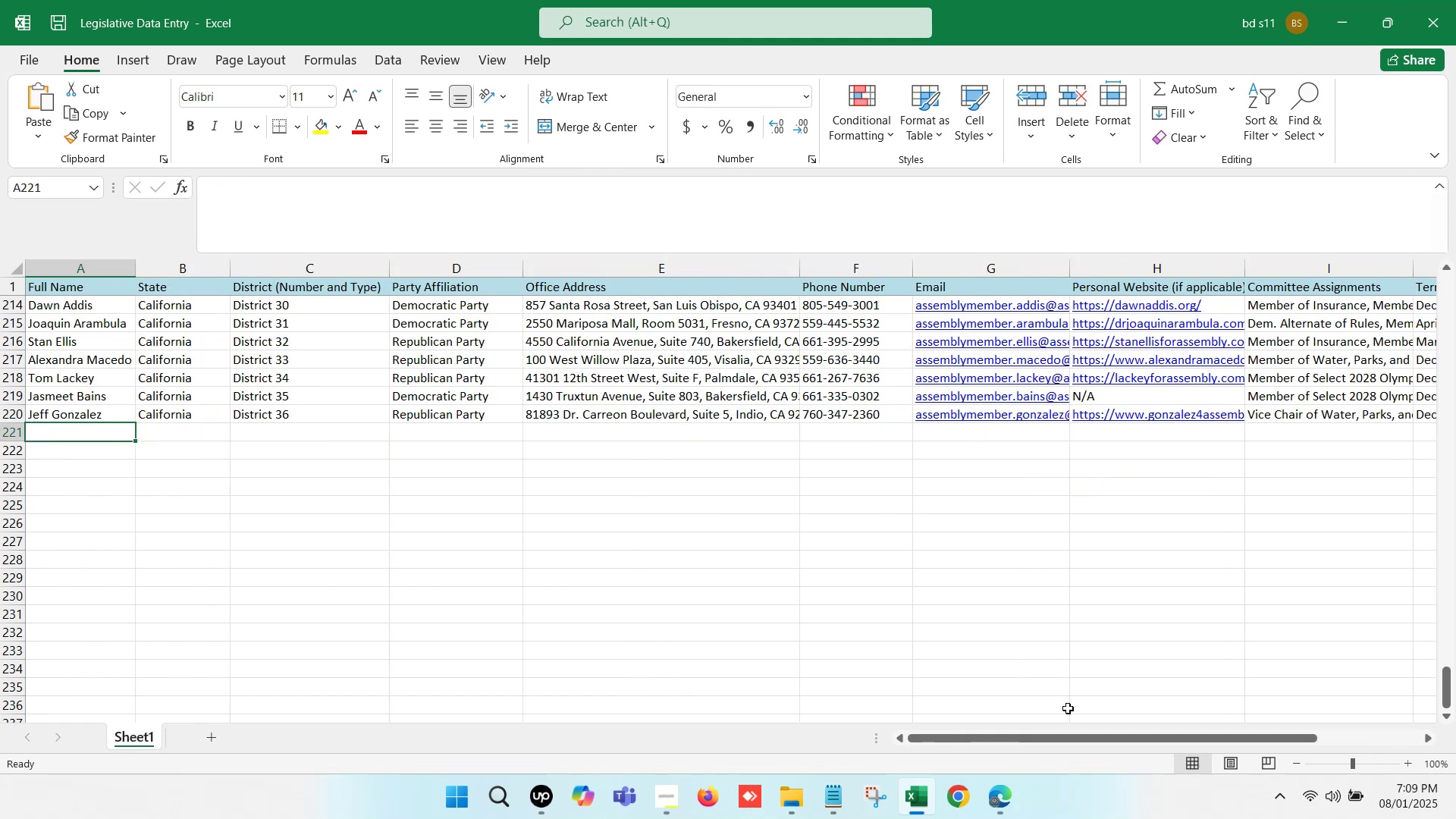 
left_click([1005, 807])
 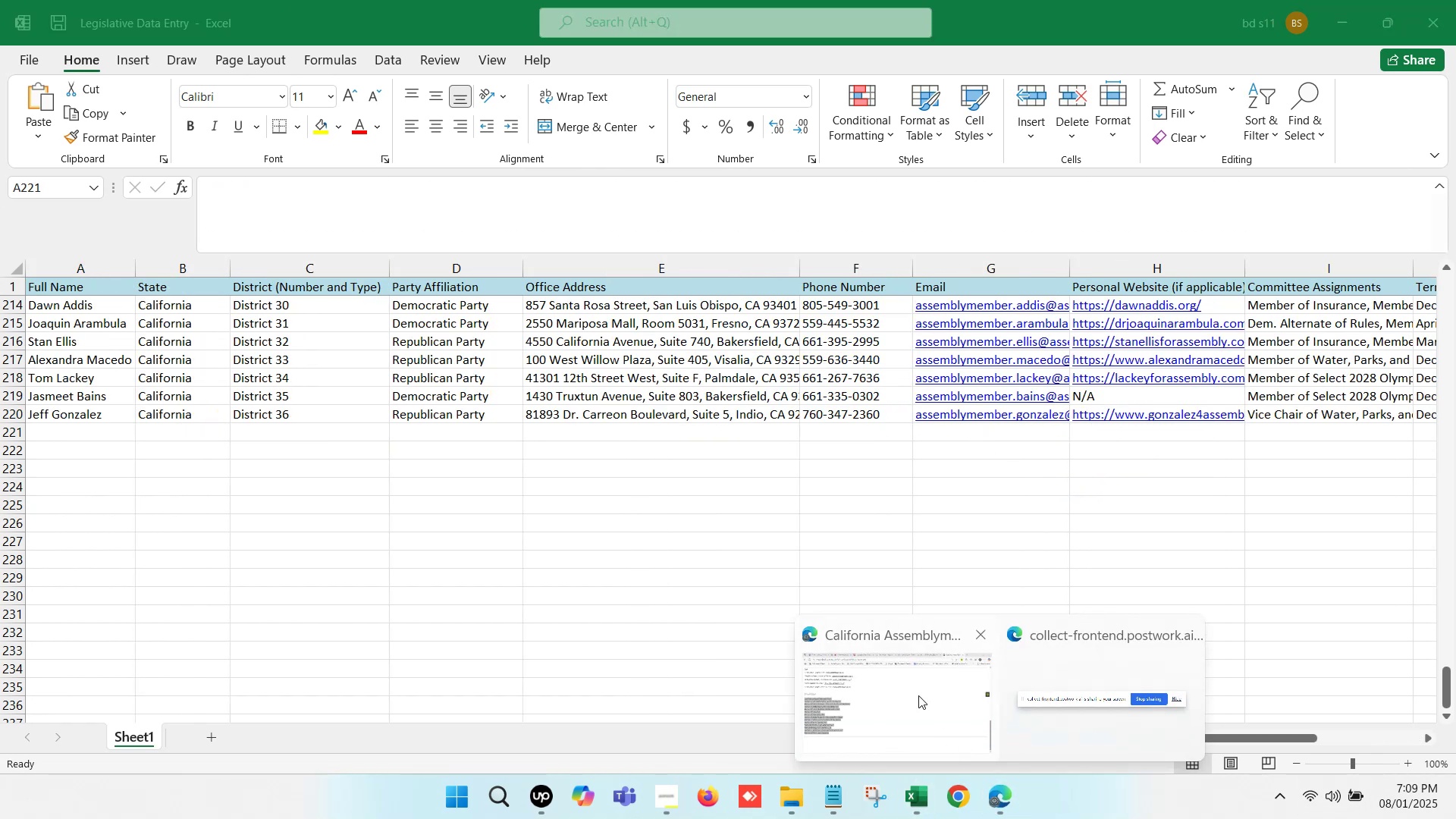 
left_click([918, 695])
 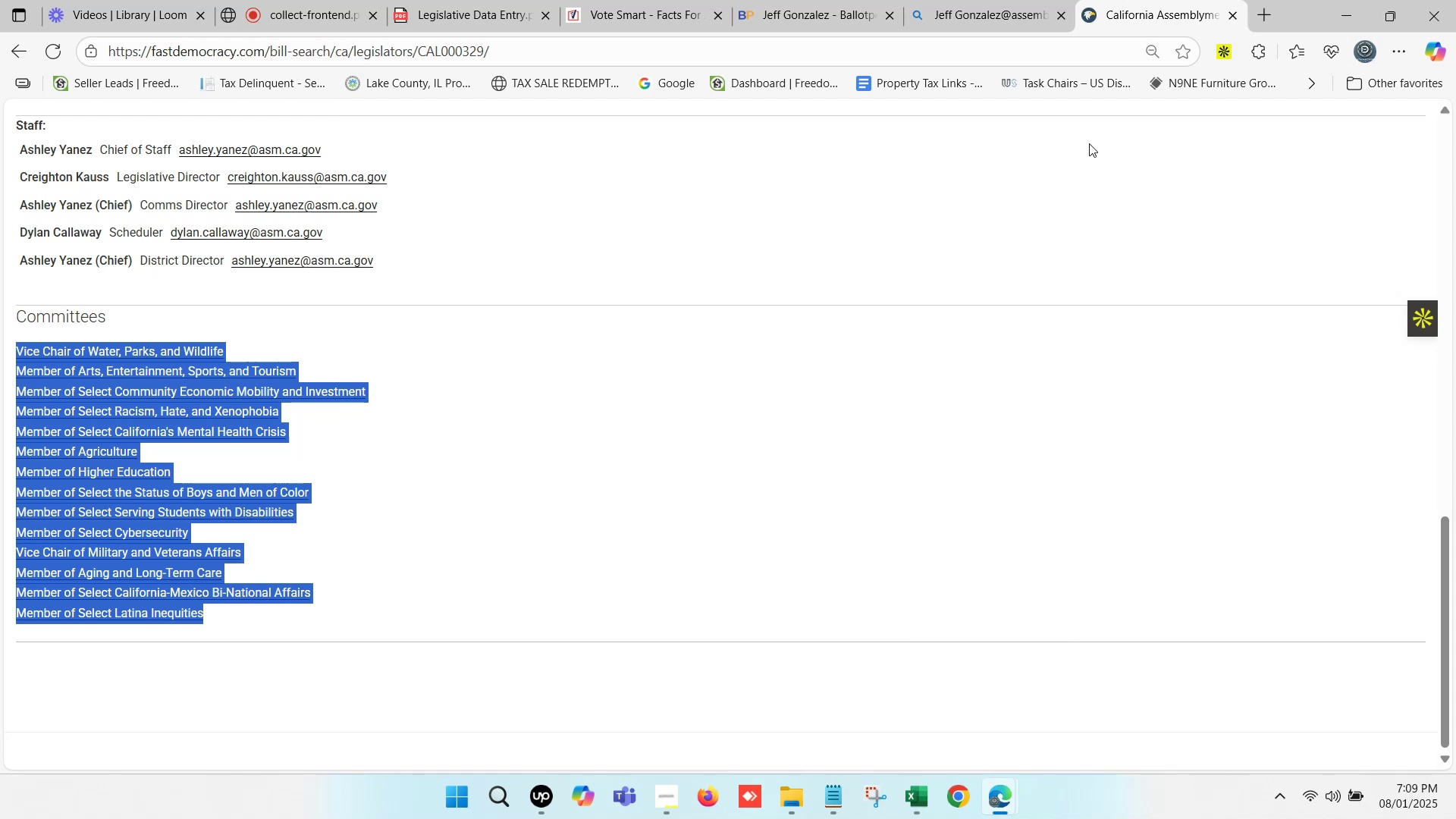 
left_click([1232, 16])
 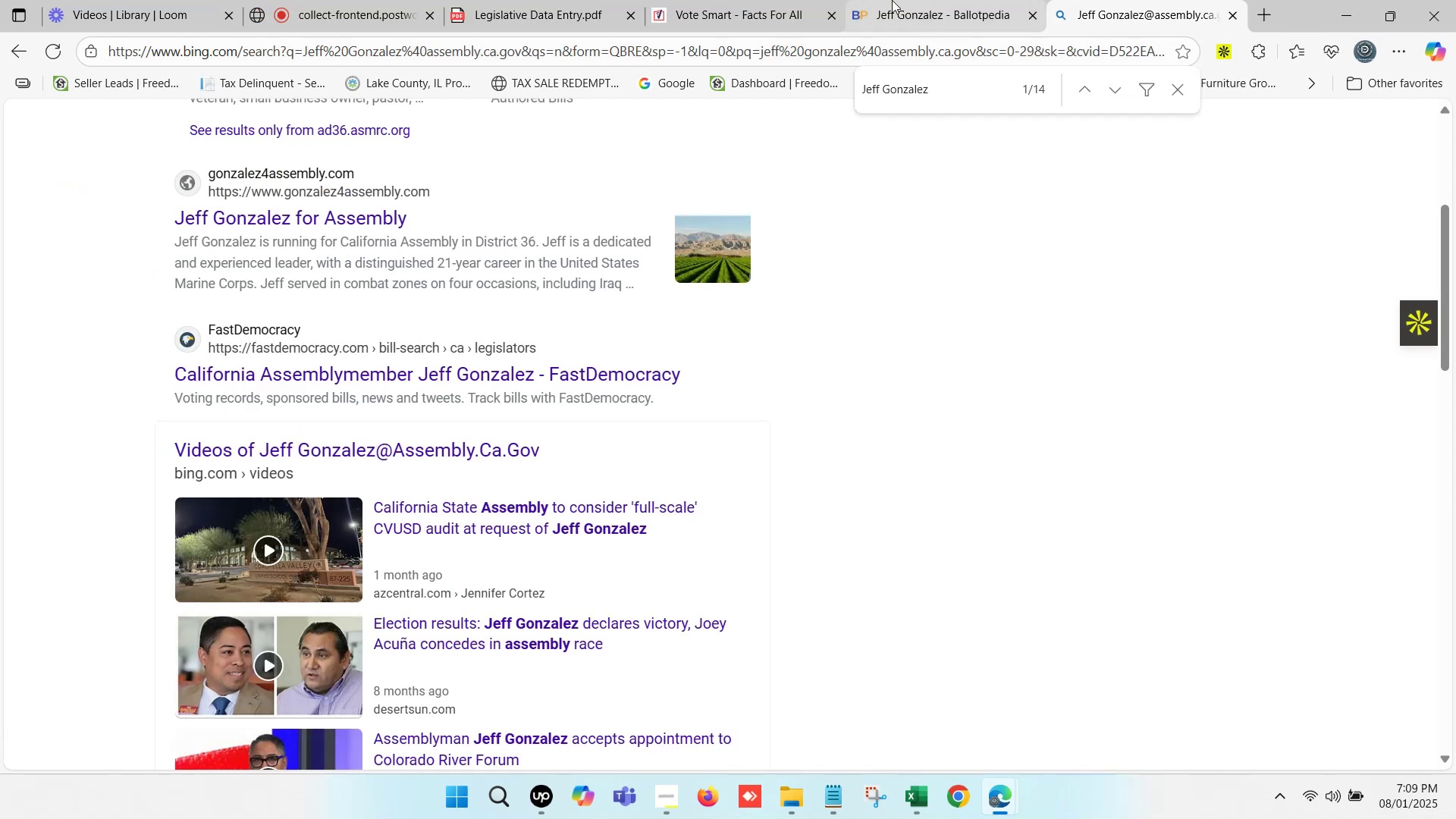 
double_click([695, 0])
 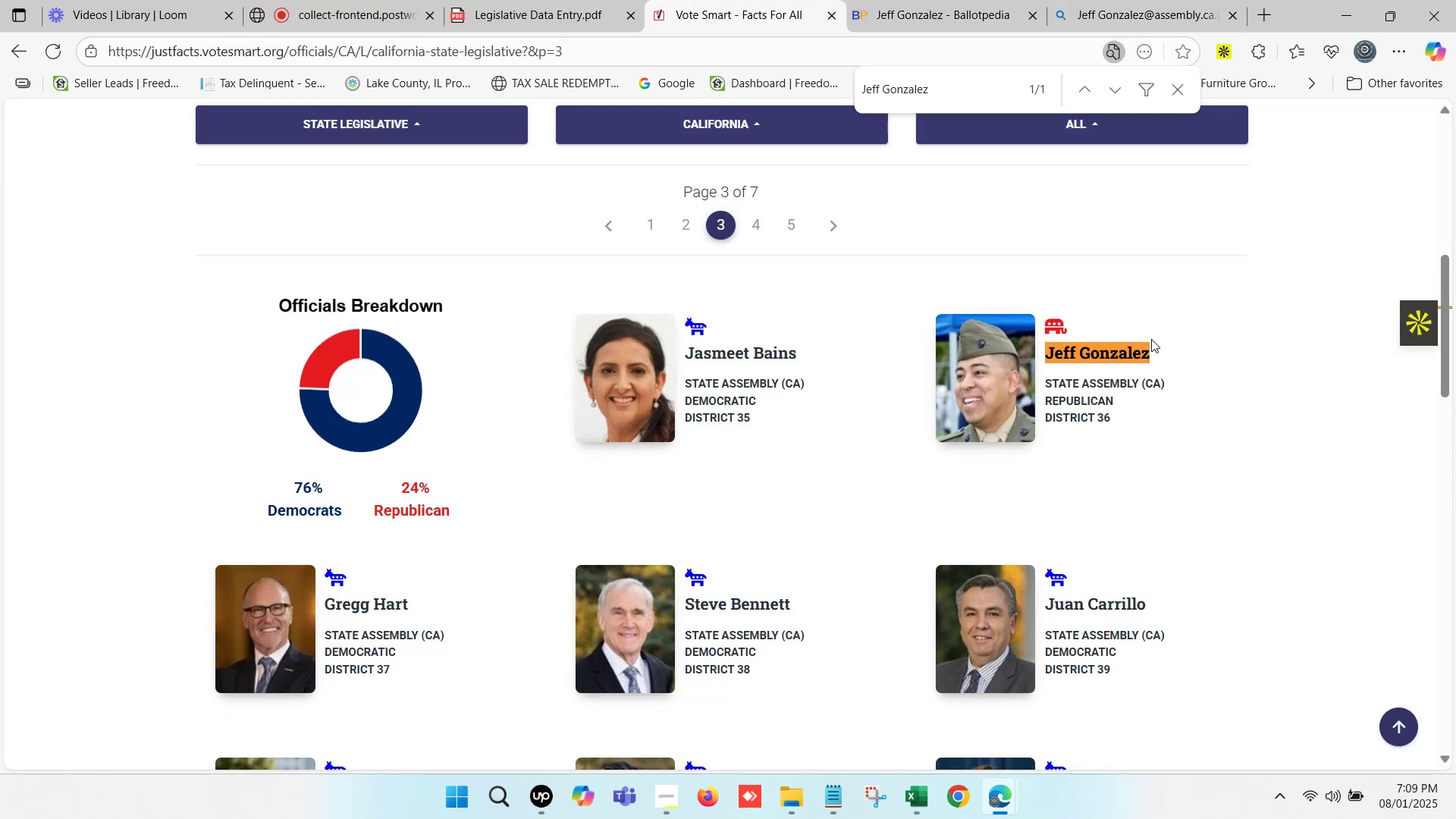 
scroll: coordinate [565, 478], scroll_direction: down, amount: 1.0
 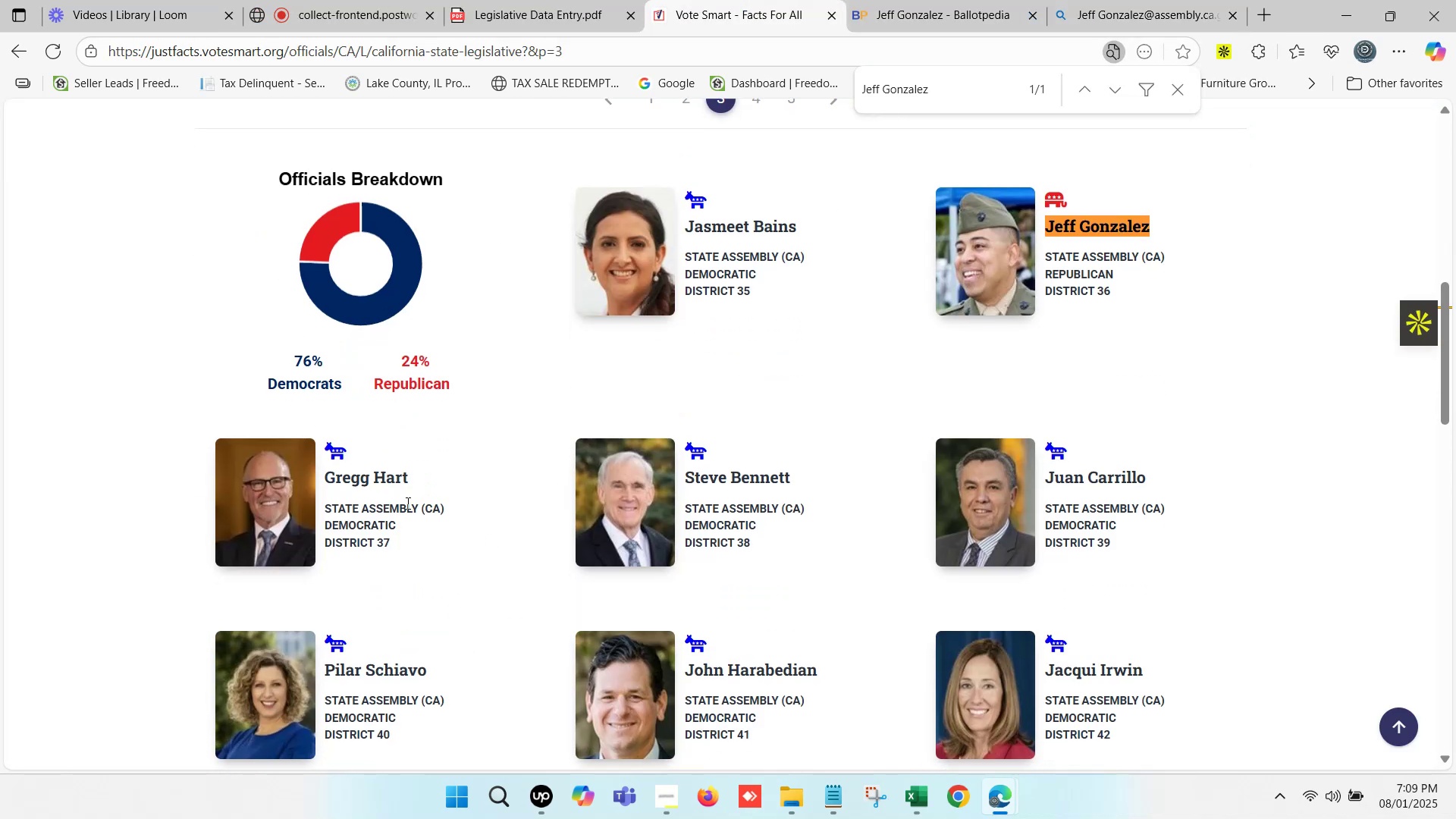 
left_click_drag(start_coordinate=[413, 478], to_coordinate=[329, 479])
 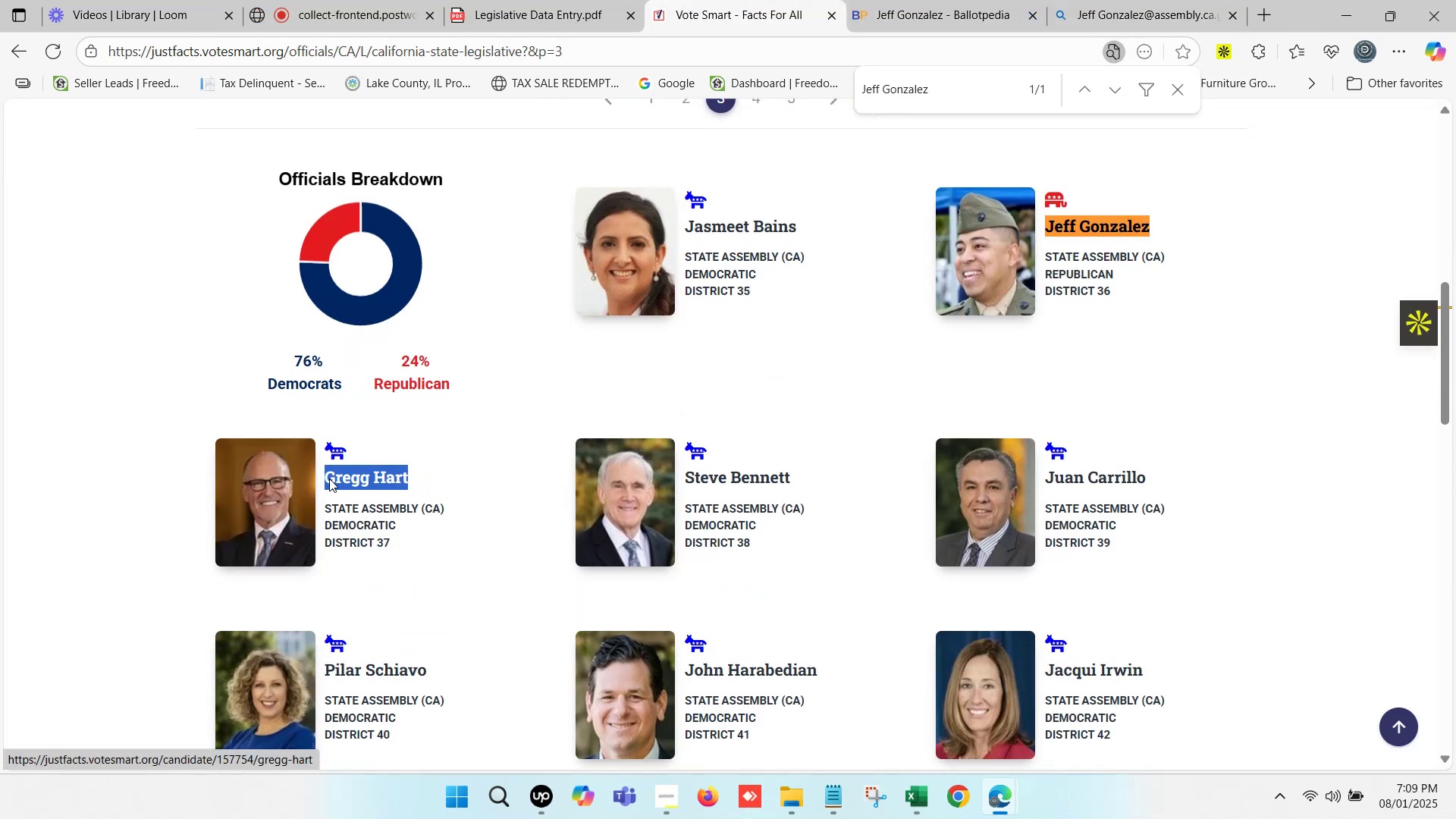 
key(Control+C)
 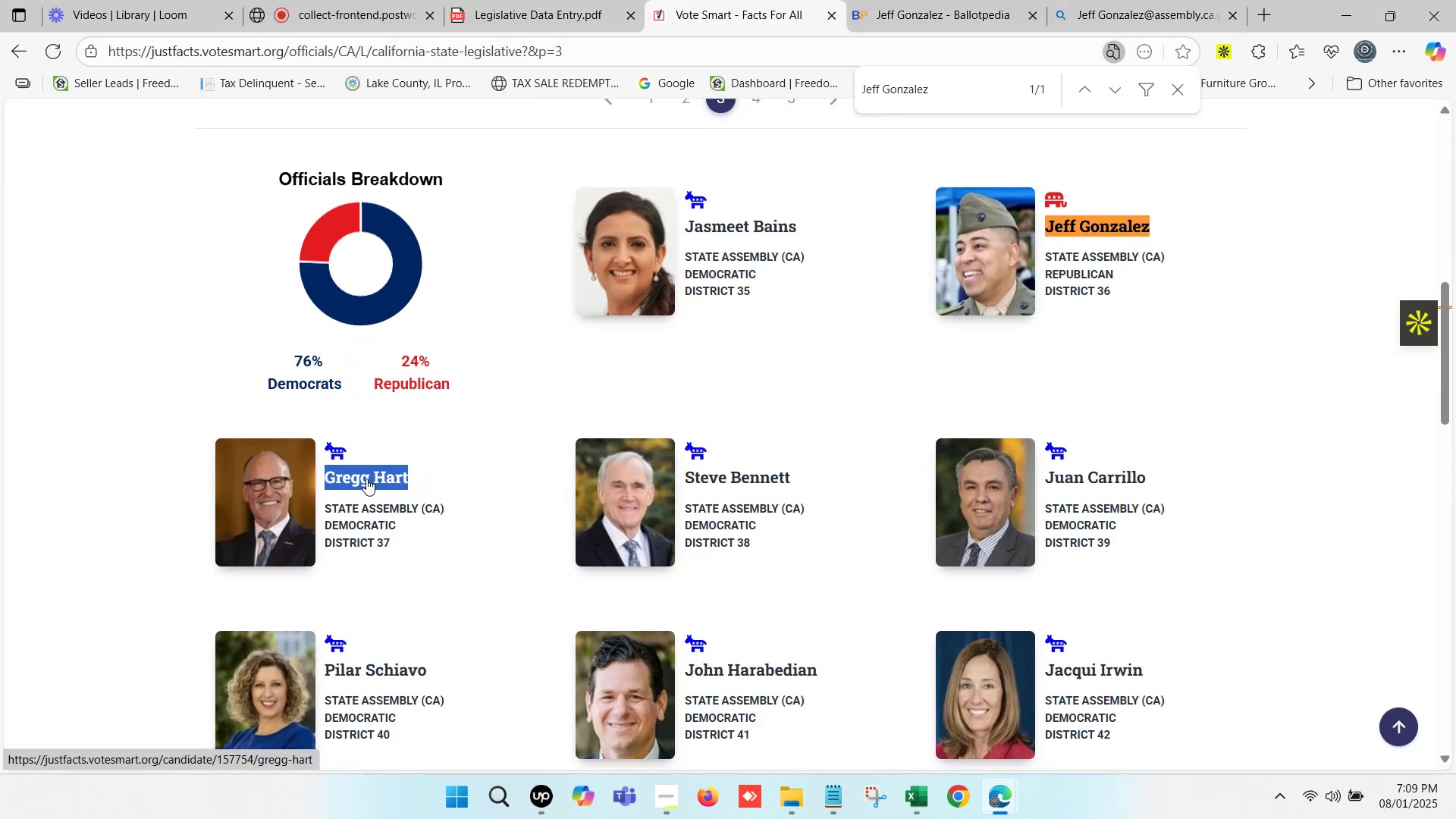 
key(Control+F)
 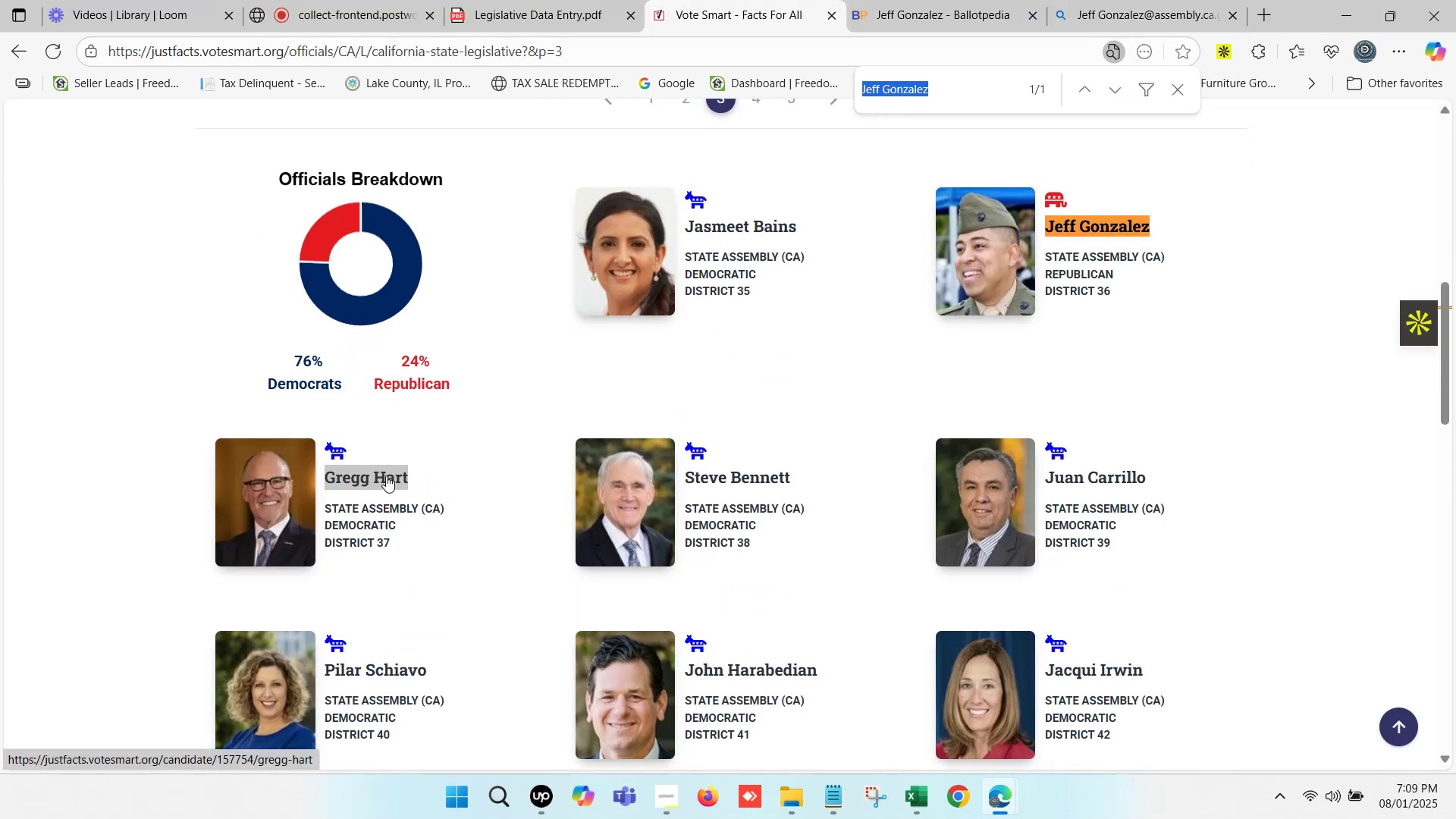 
key(Control+V)
 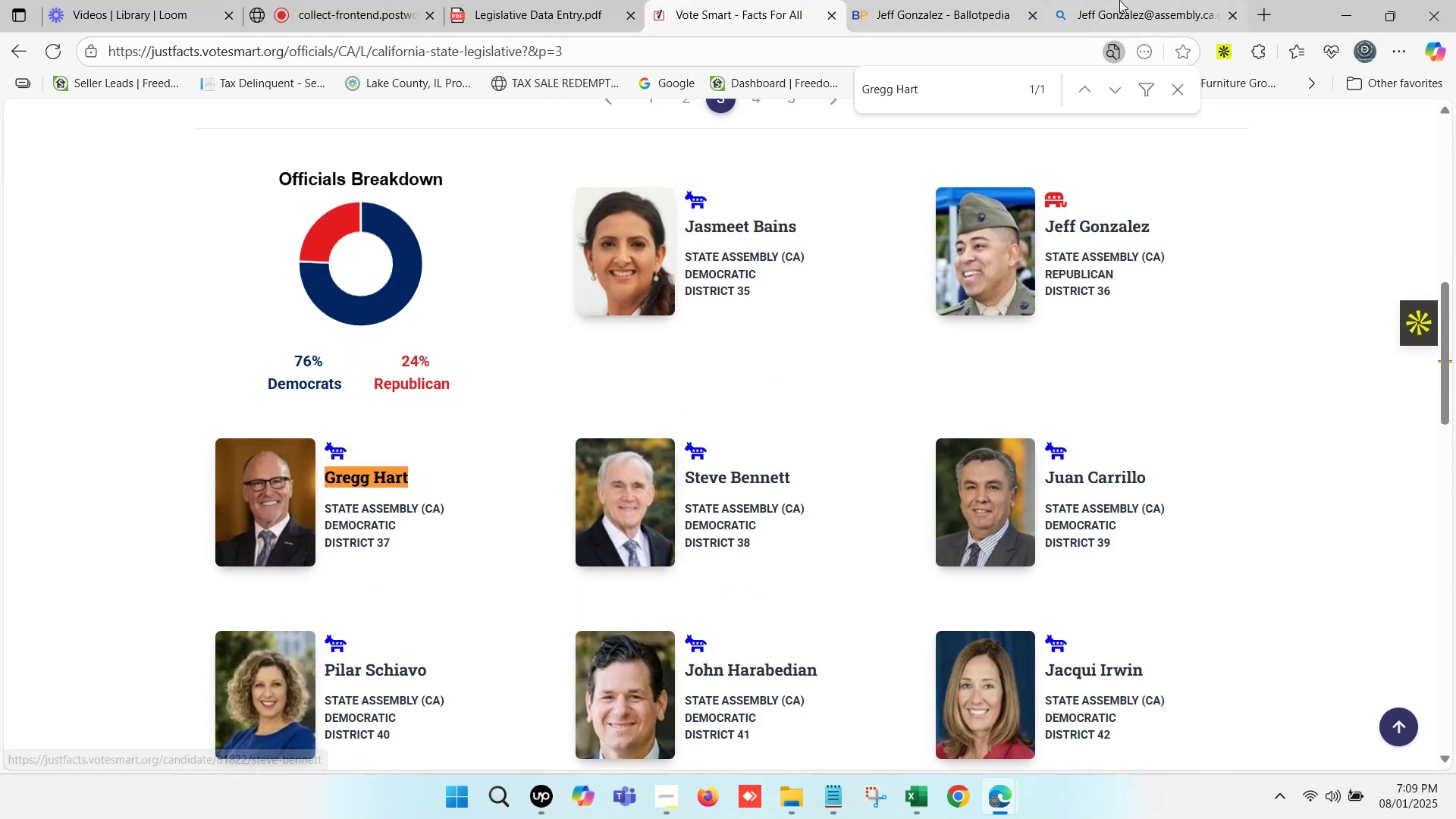 
double_click([1138, 0])
 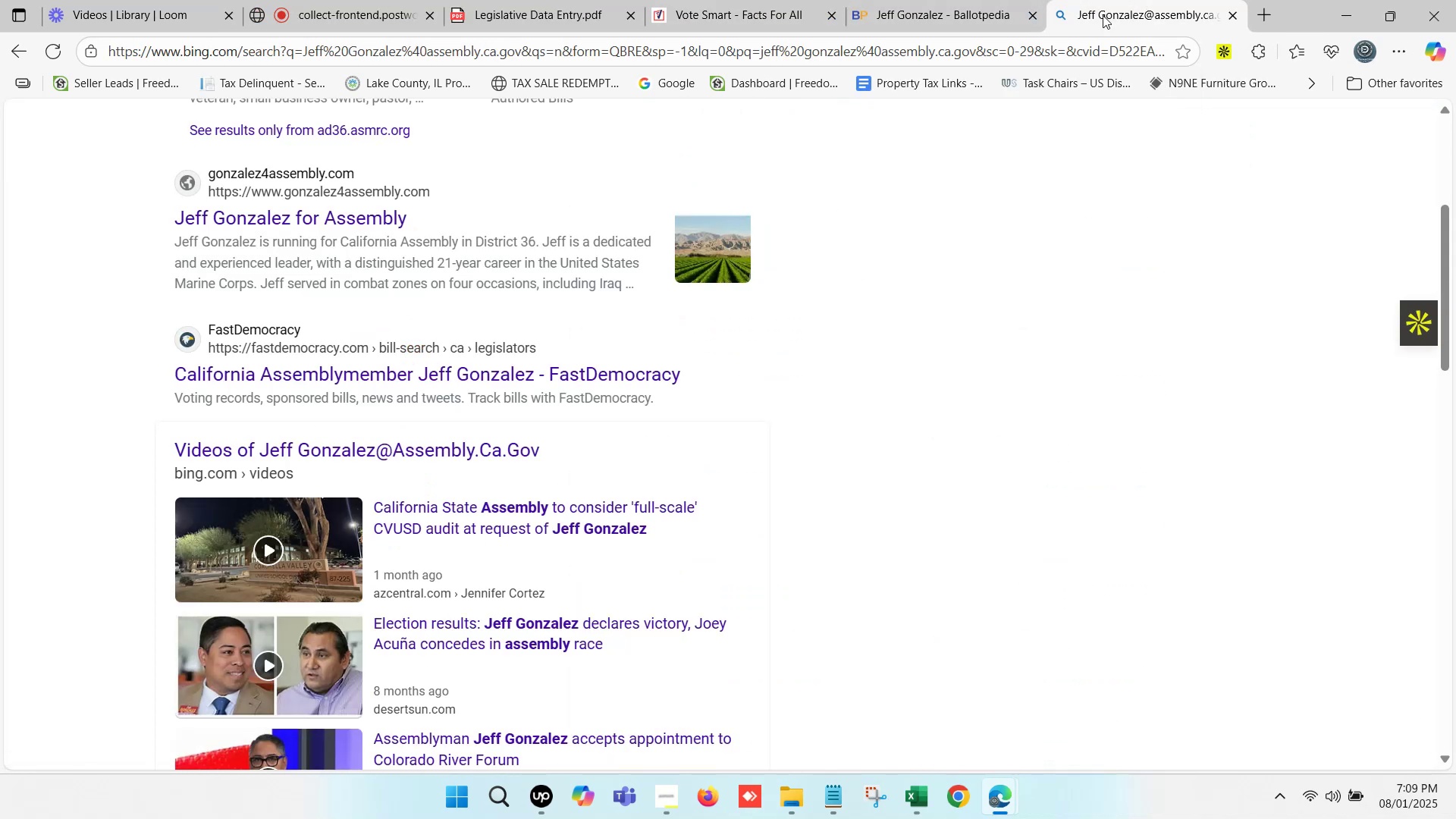 
scroll: coordinate [501, 237], scroll_direction: up, amount: 15.0
 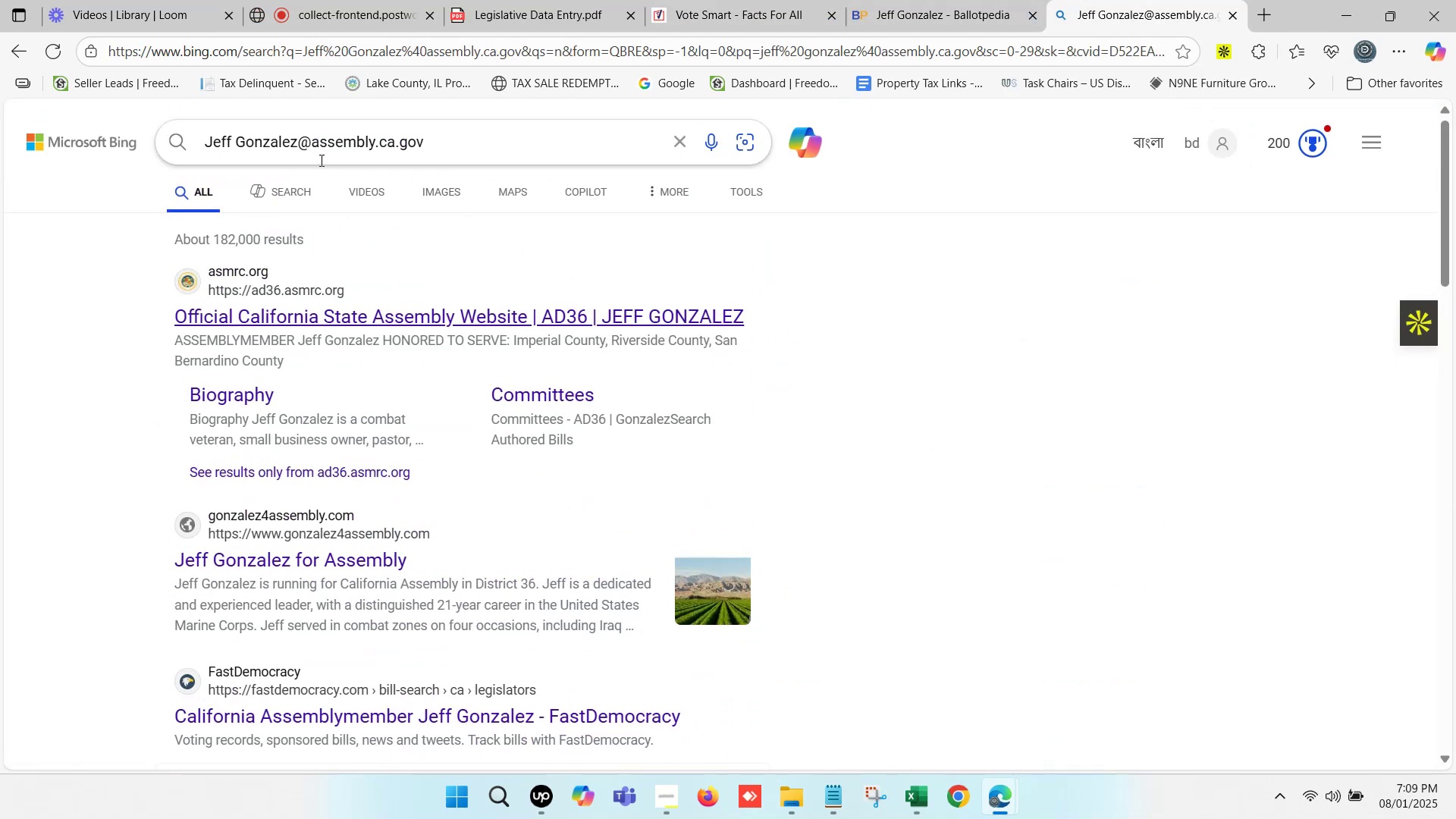 
left_click_drag(start_coordinate=[299, 146], to_coordinate=[206, 155])
 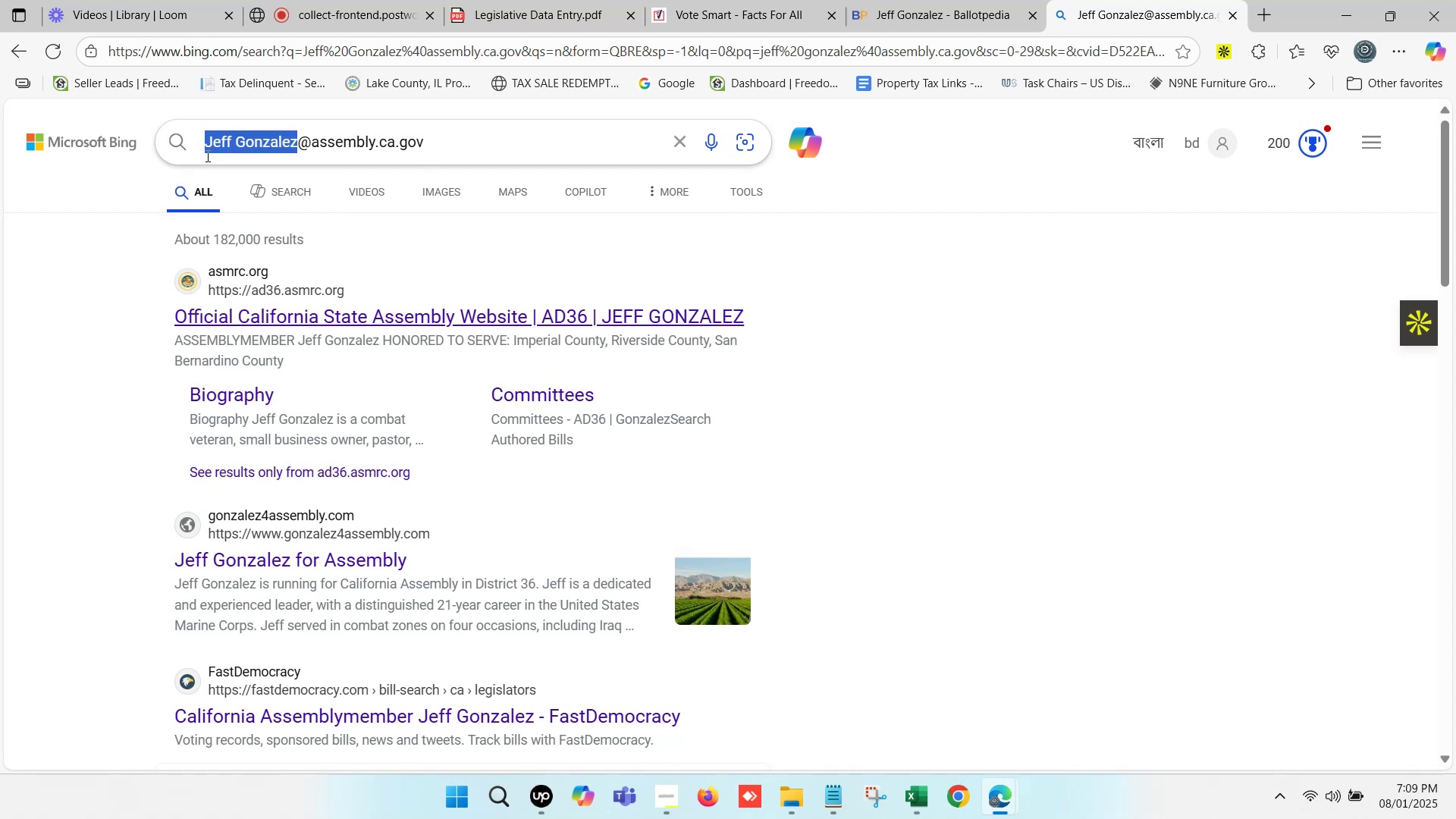 
key(Control+V)
 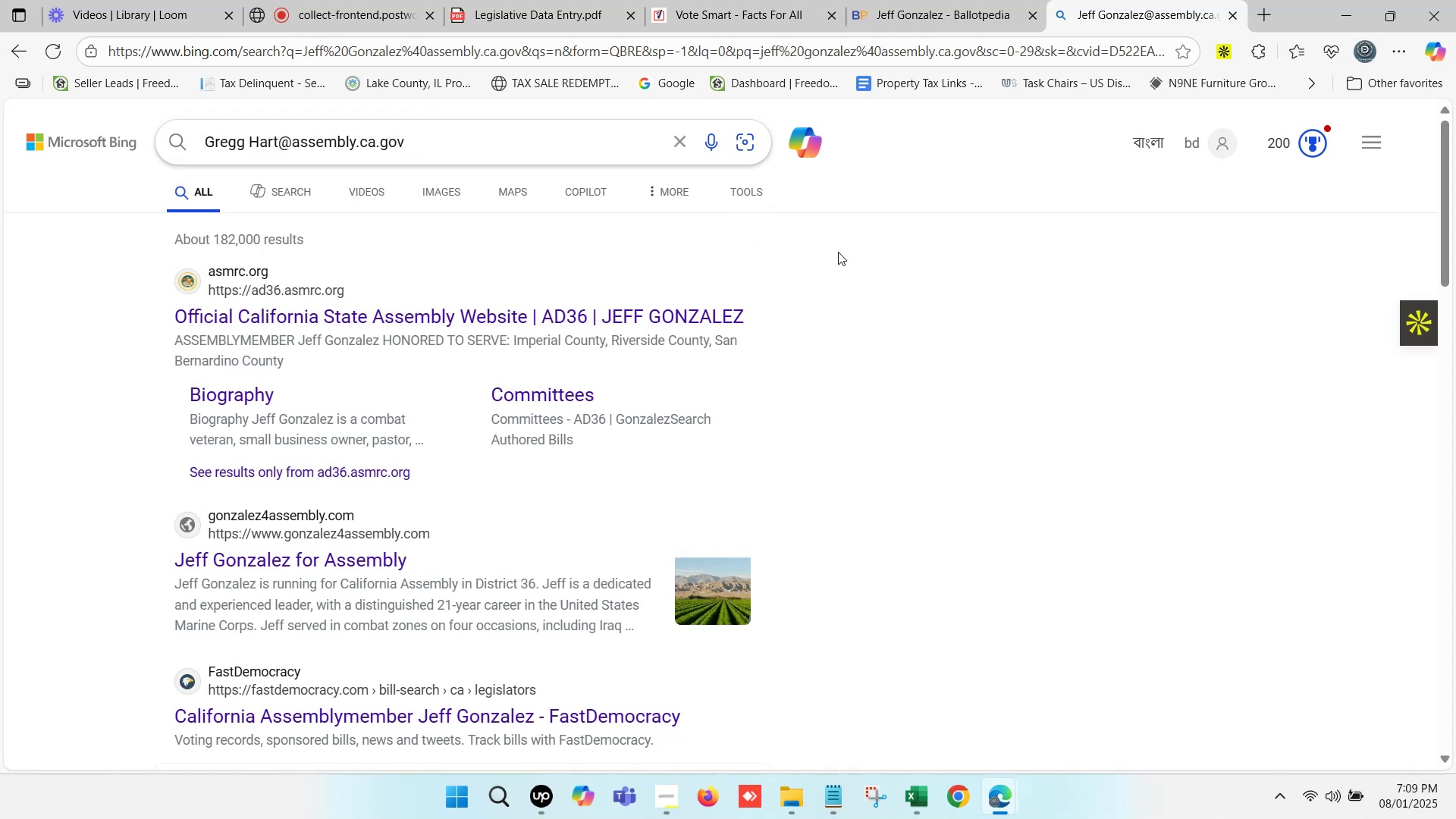 
key(Enter)
 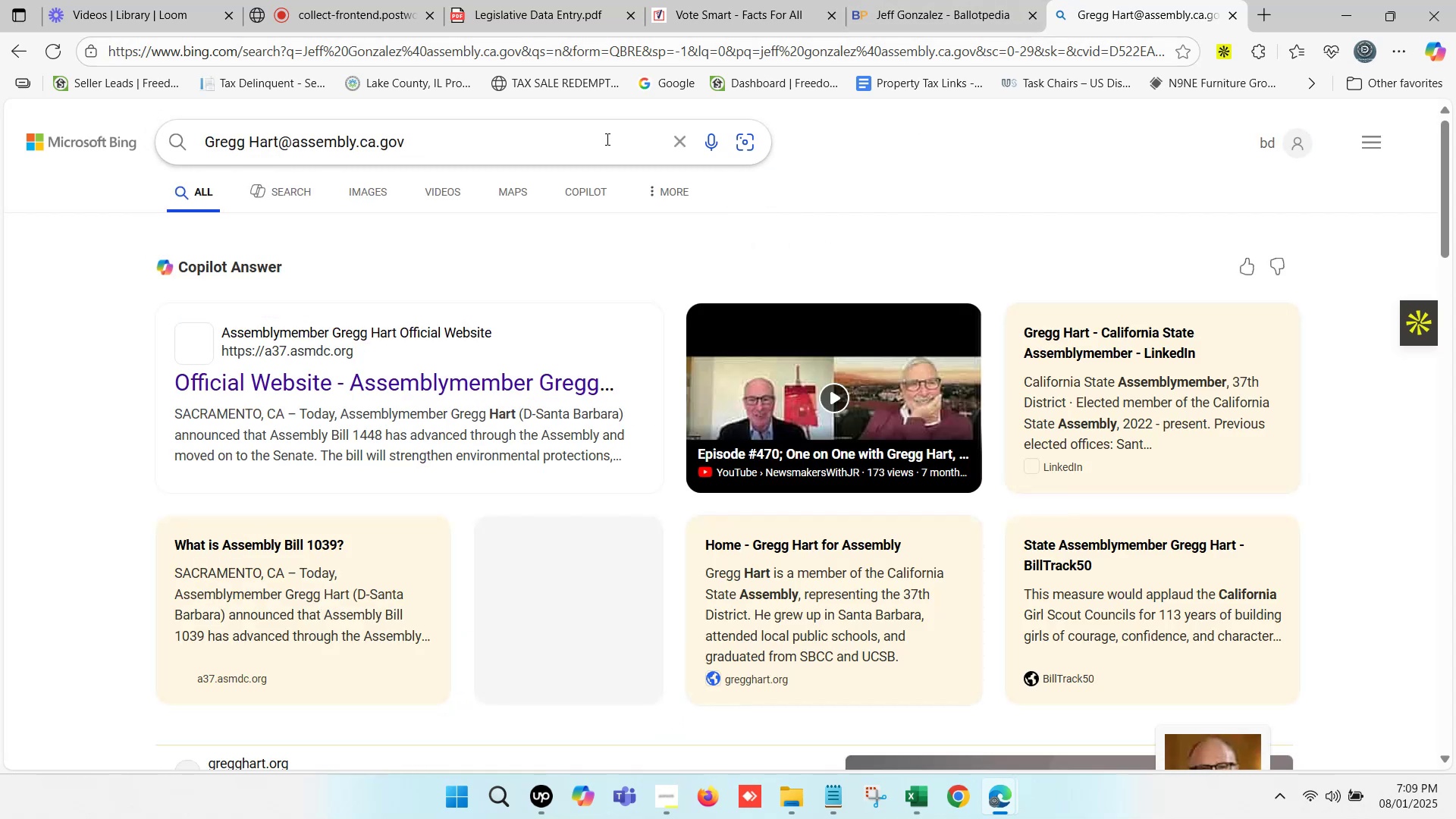 
left_click([887, 0])
 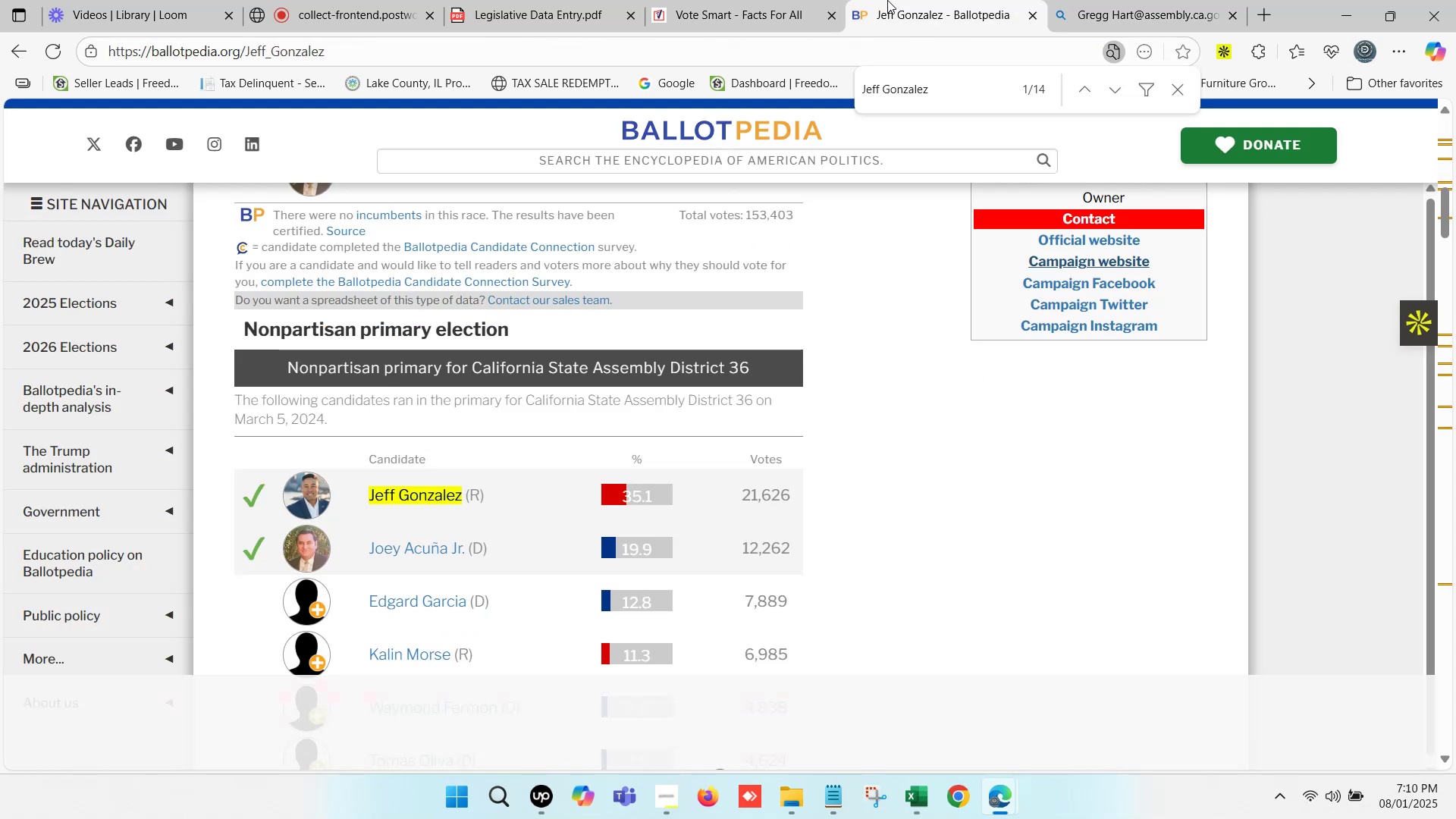 
scroll: coordinate [406, 318], scroll_direction: up, amount: 10.0
 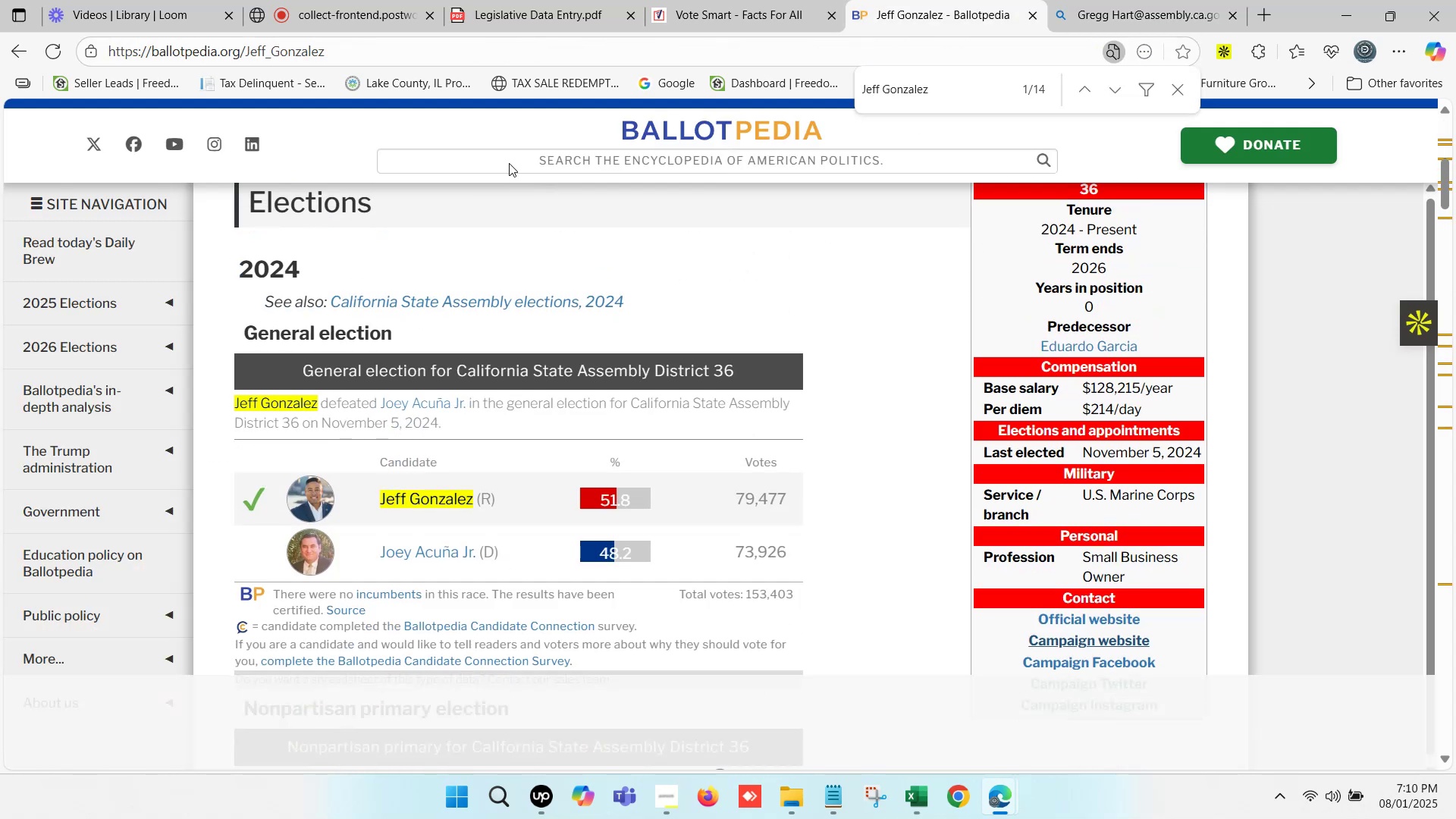 
key(Control+V)
 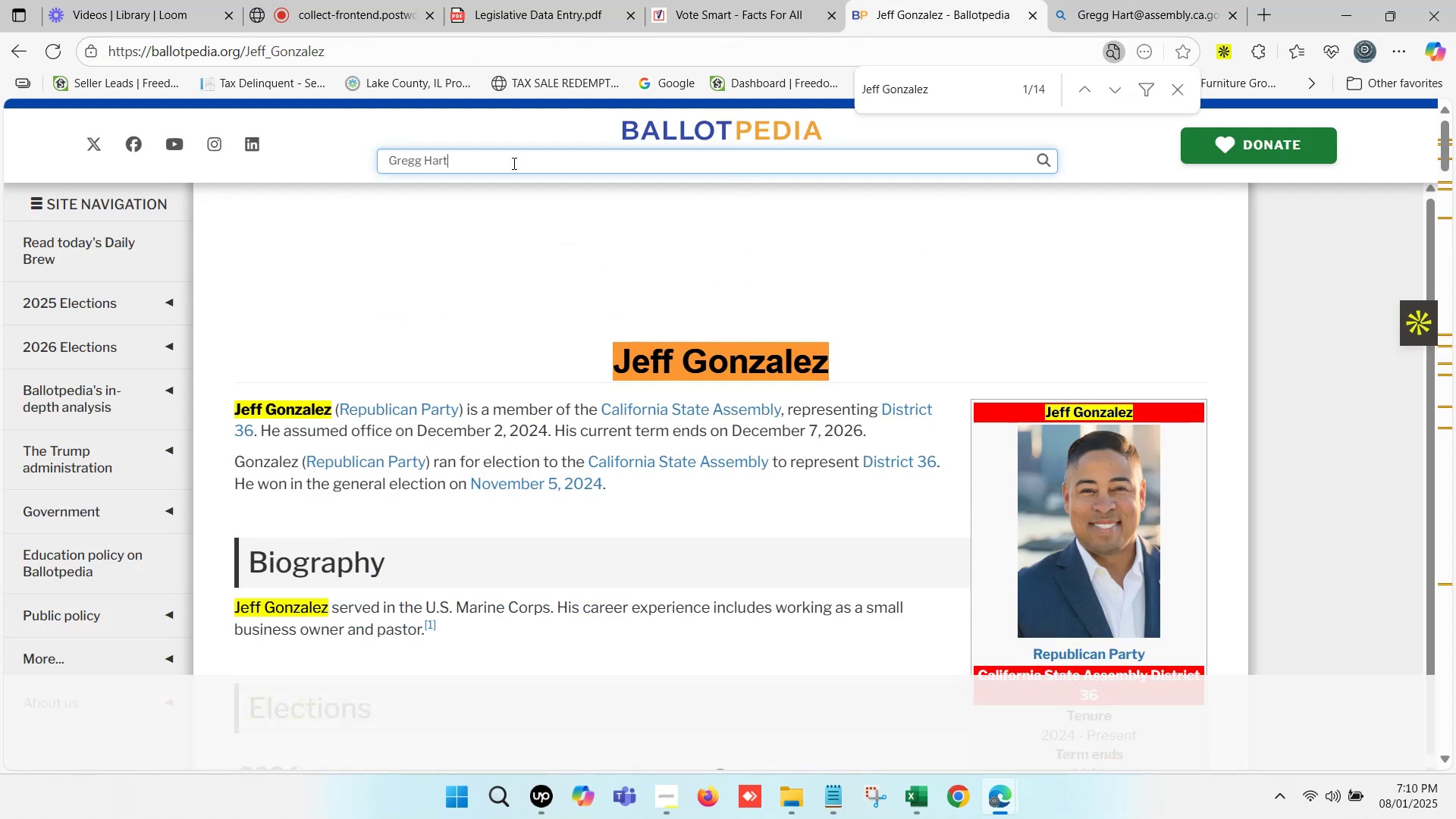 
key(Control+ControlLeft)
 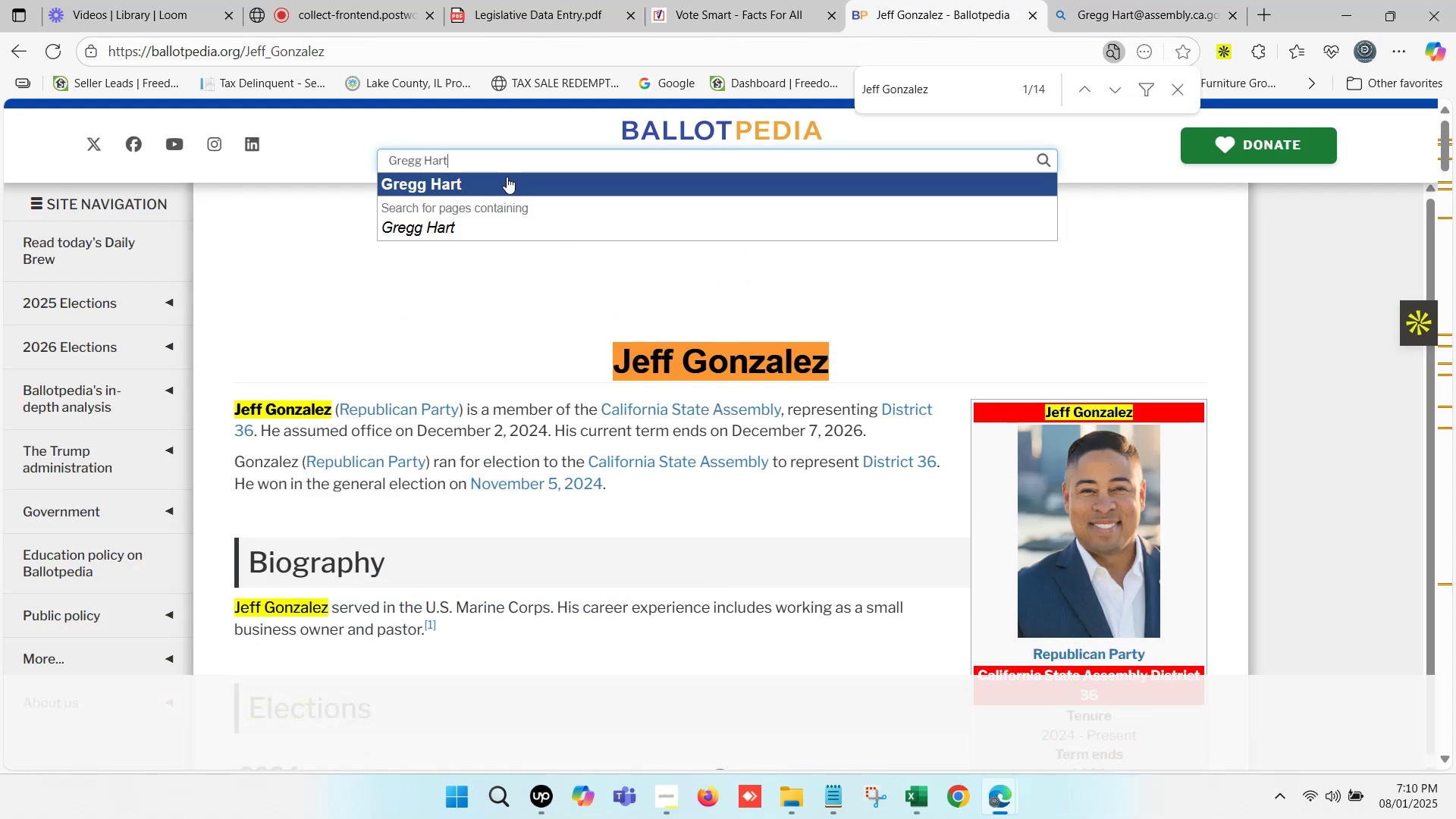 
left_click([509, 163])
 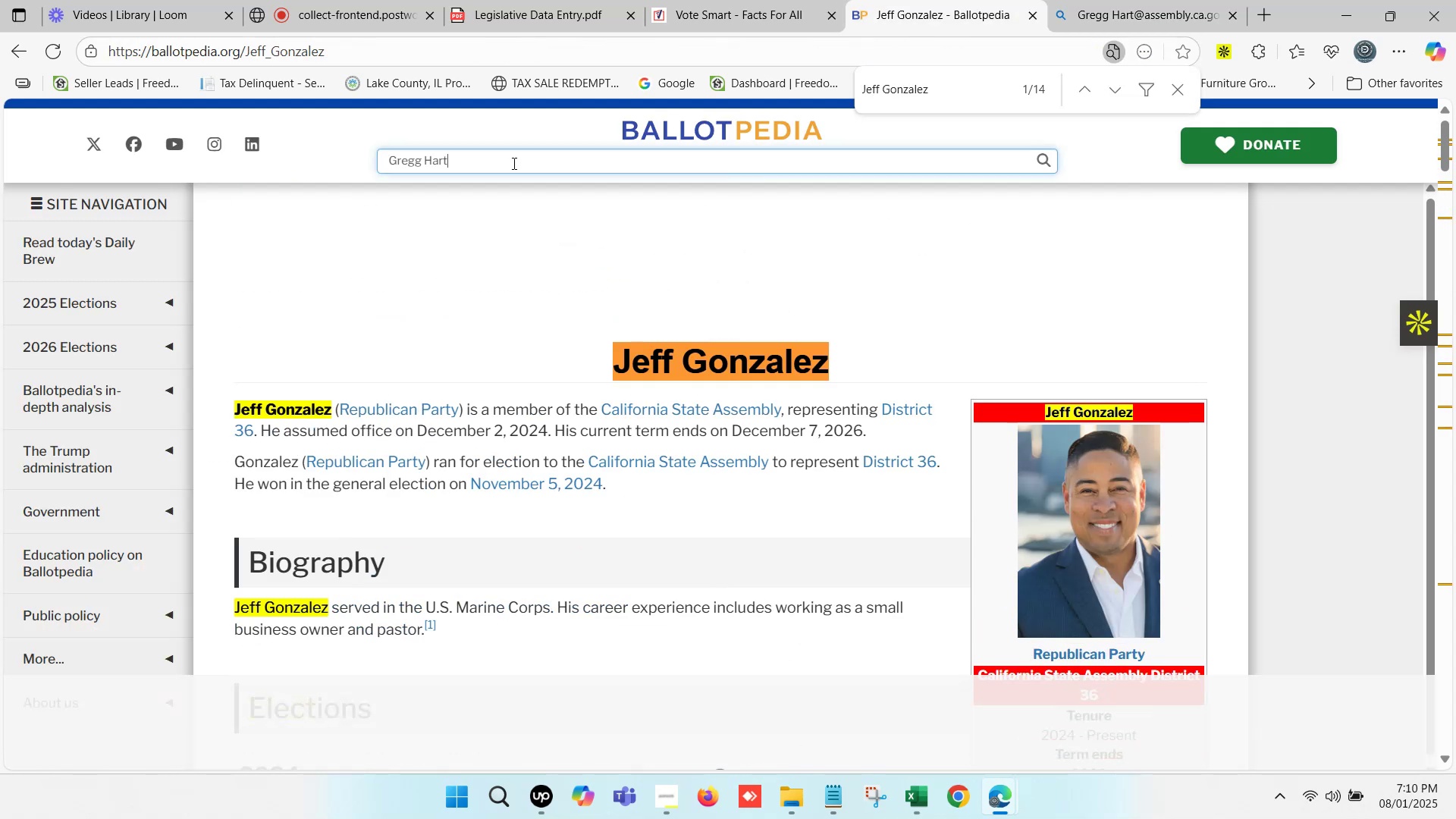 
left_click([493, 184])
 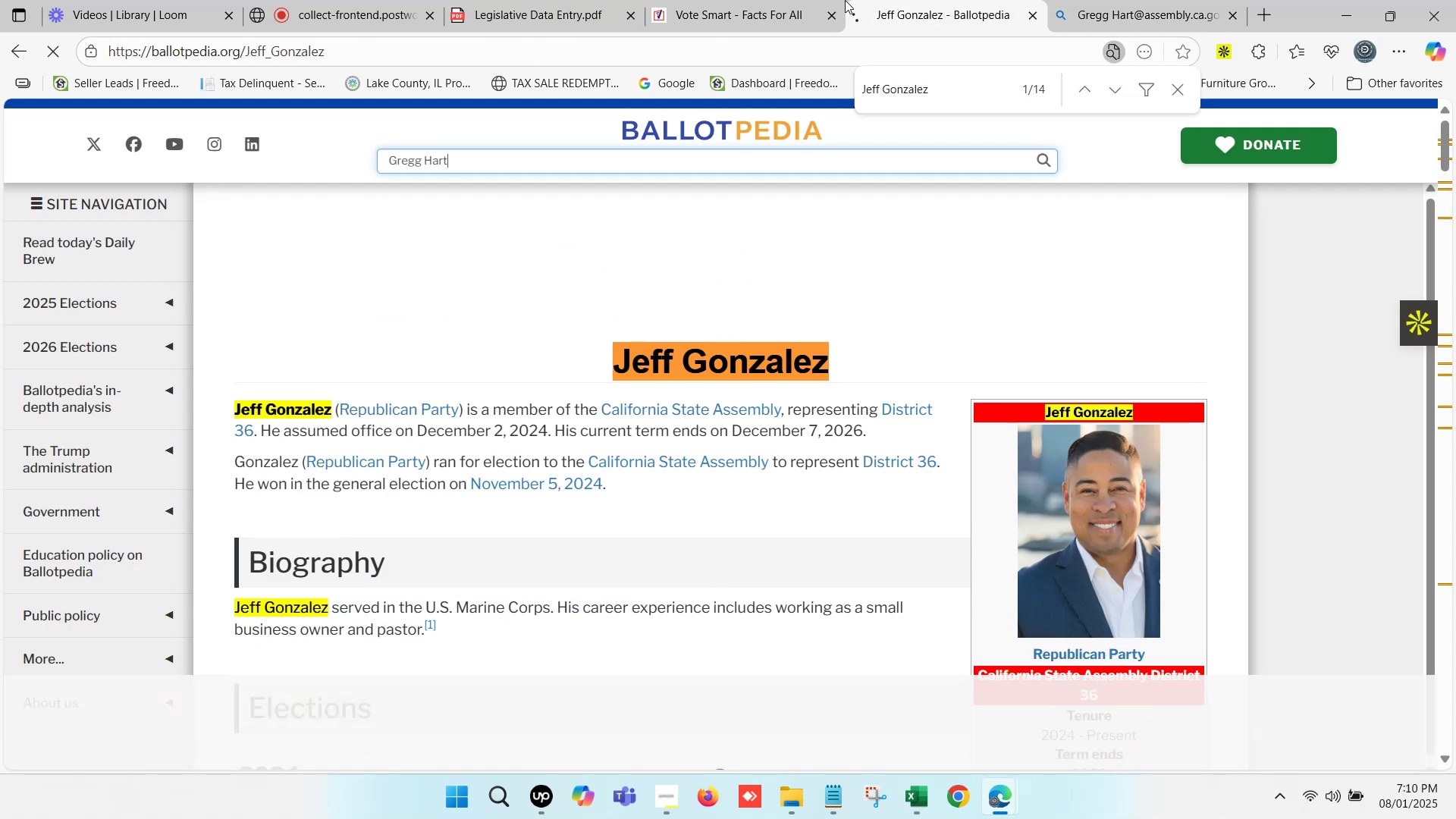 
left_click([827, 0])
 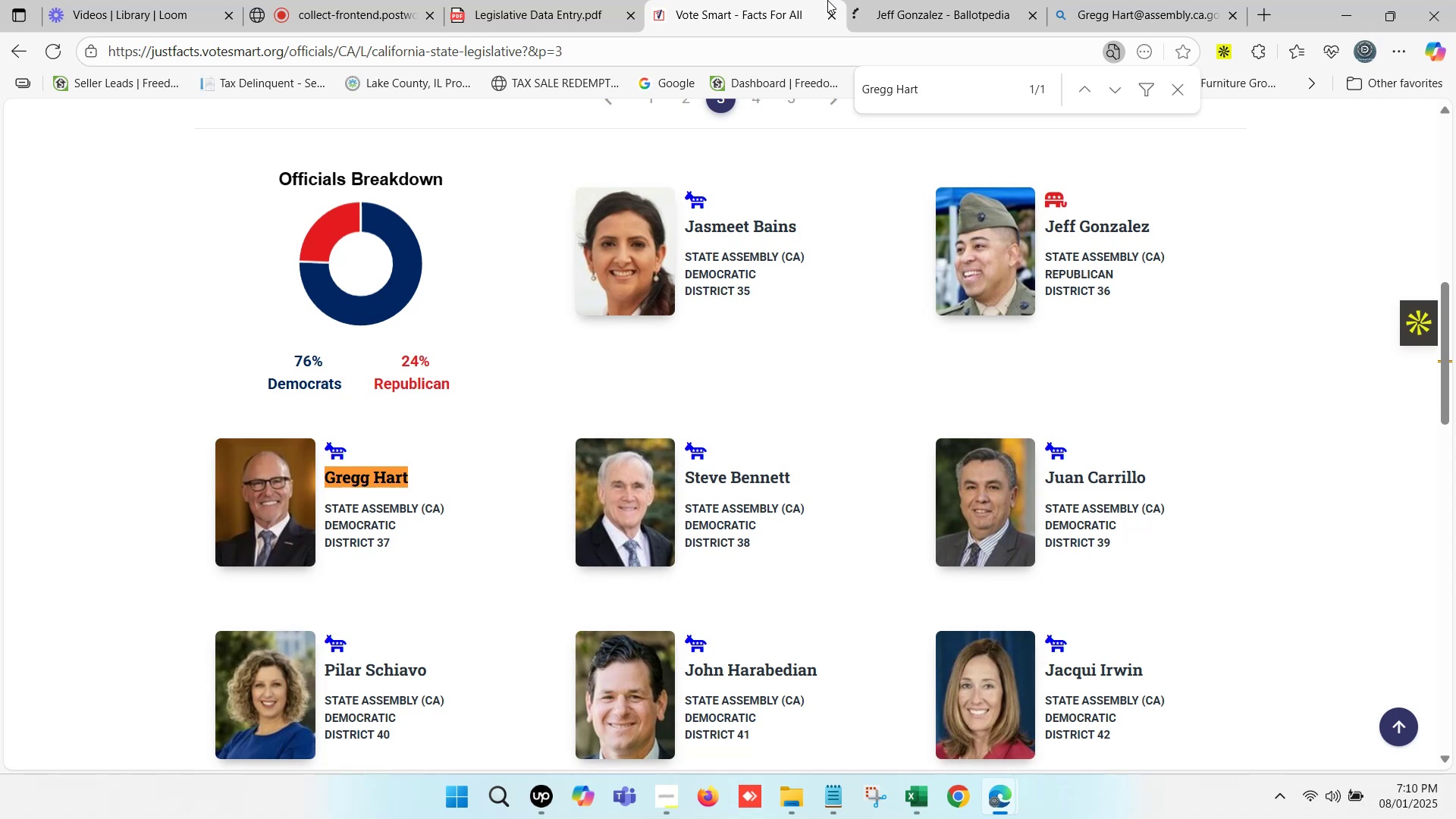 
key(Control+F)
 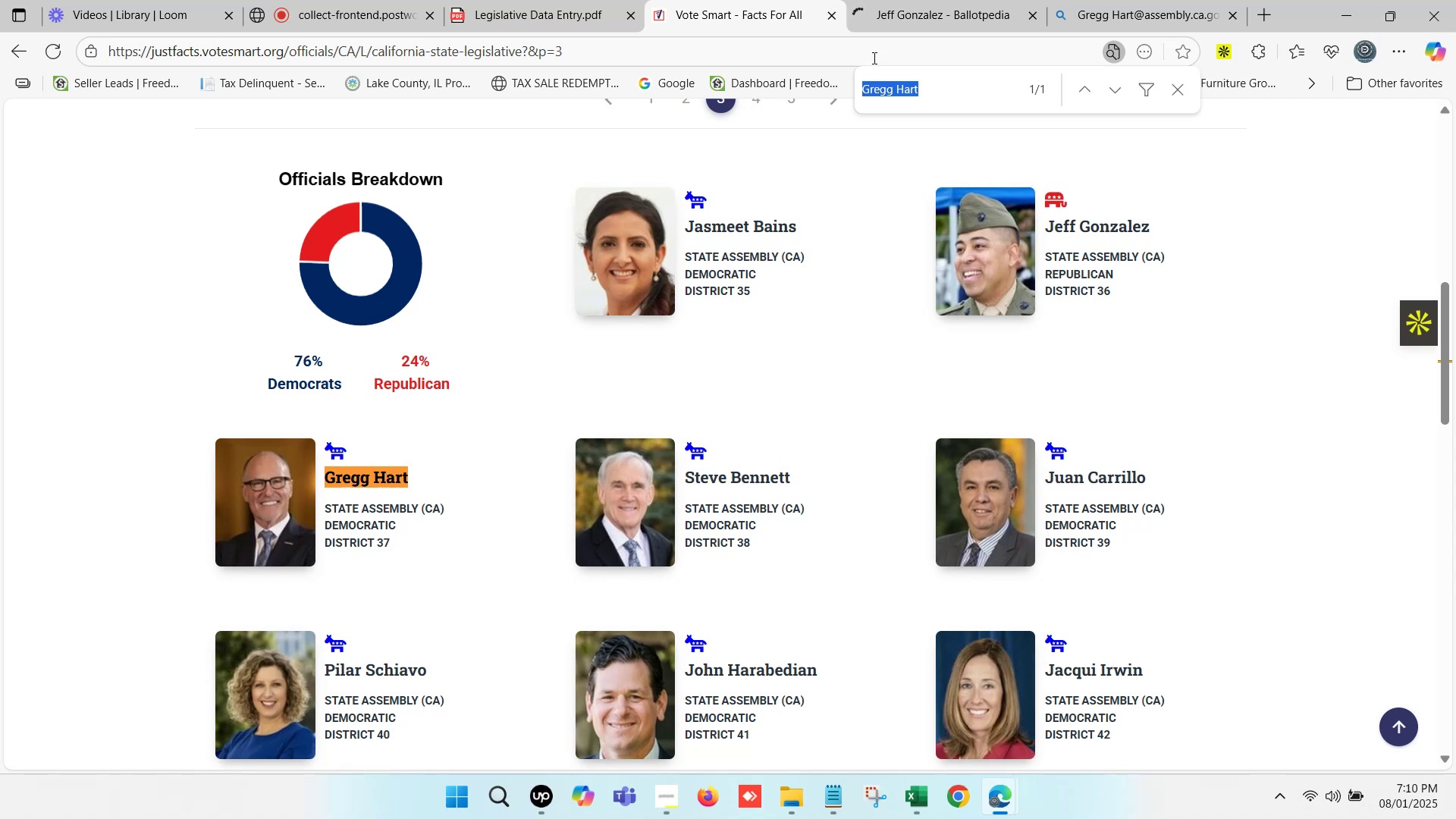 
key(Control+V)
 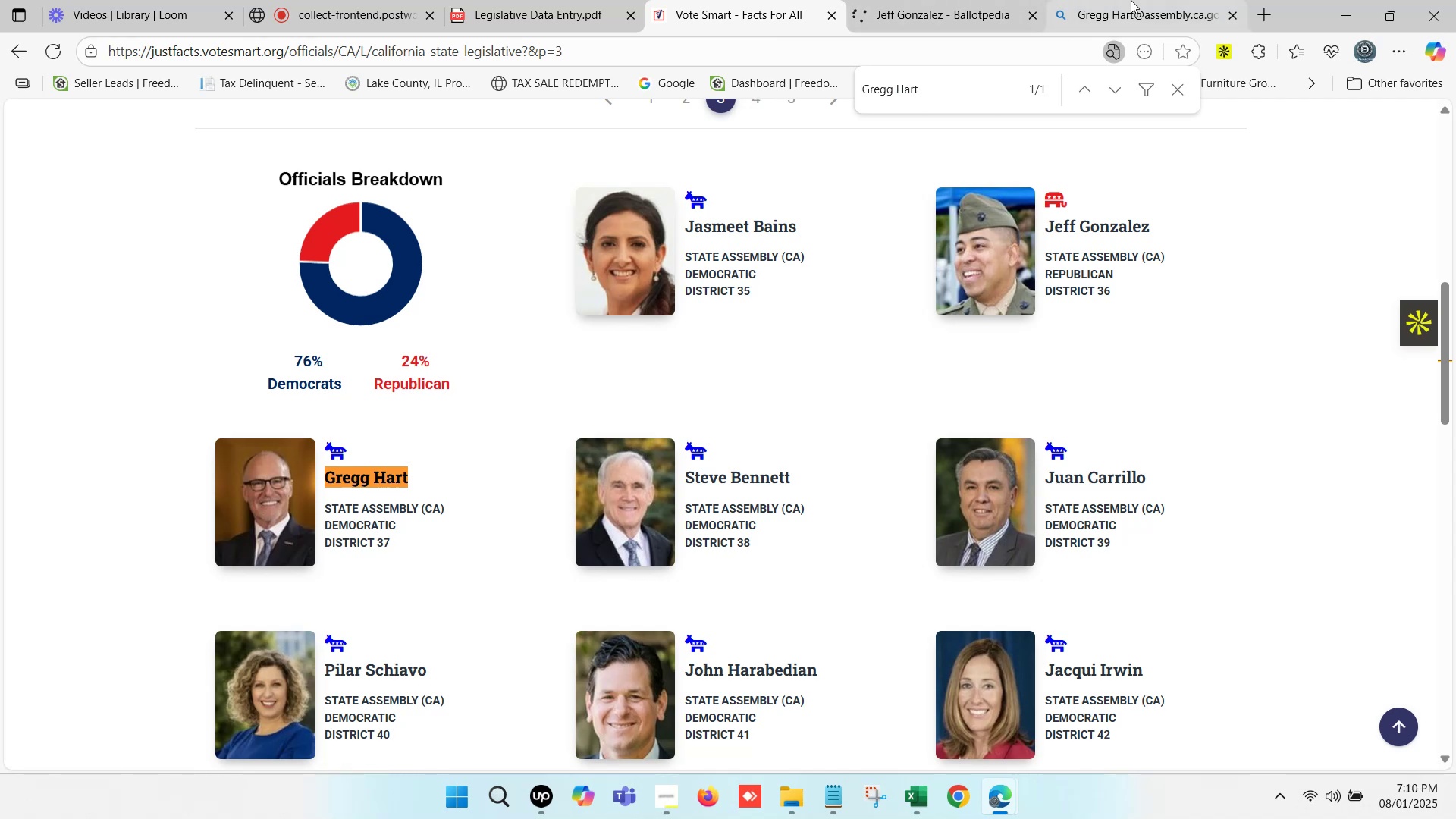 
double_click([1131, 0])
 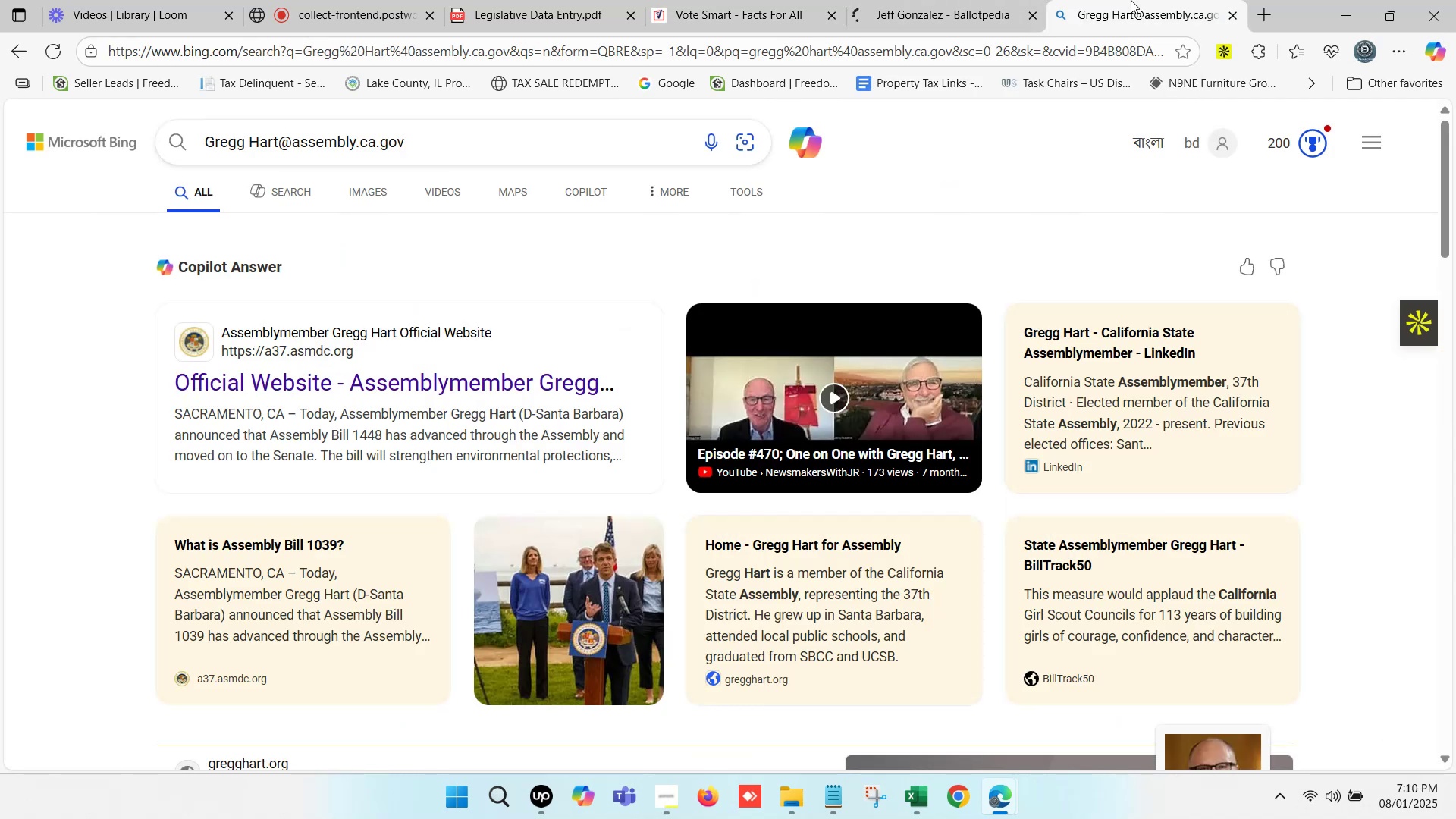 
key(Control+F)
 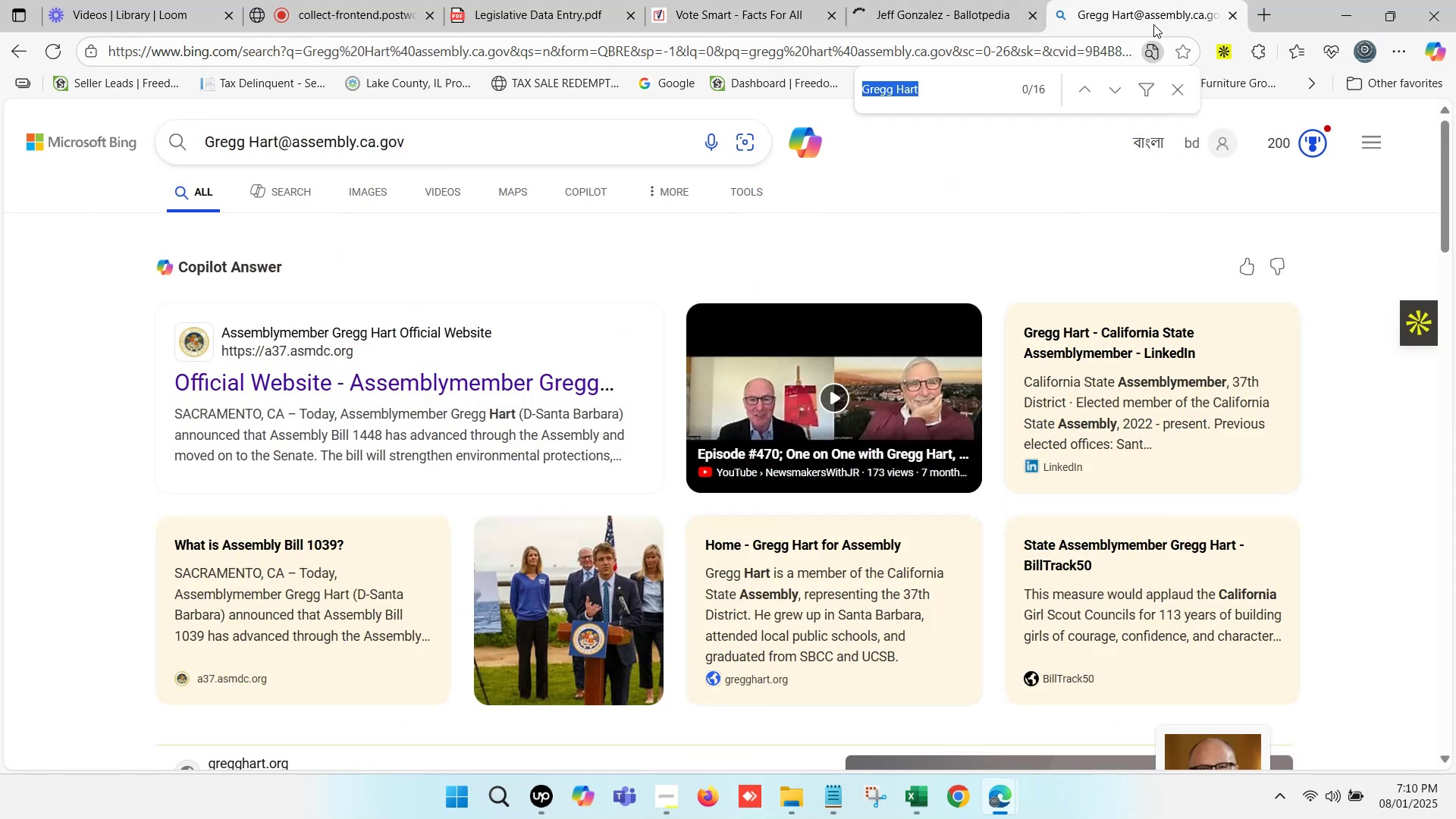 
key(Control+V)
 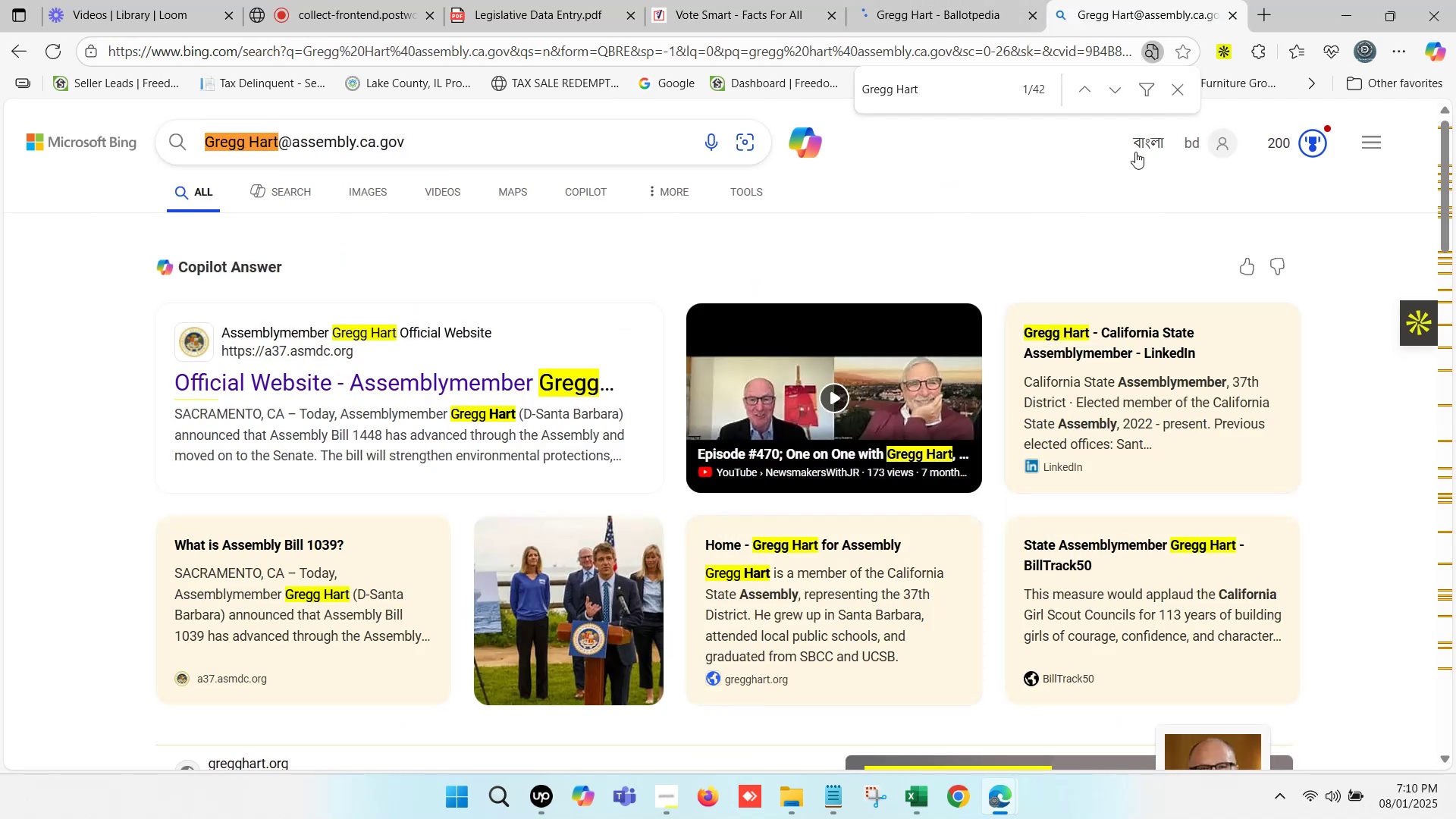 
scroll: coordinate [698, 611], scroll_direction: down, amount: 7.0
 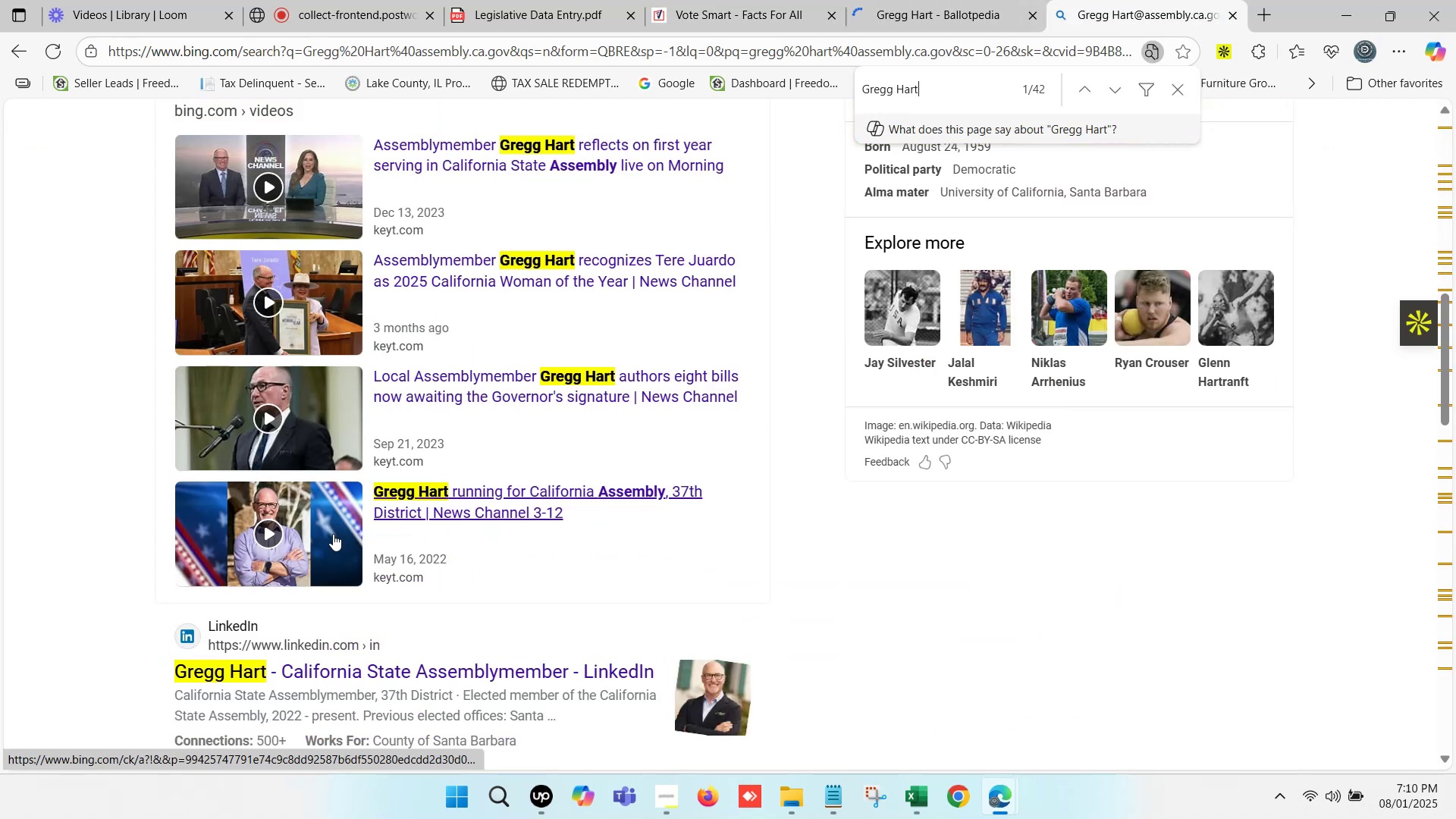 
scroll: coordinate [438, 397], scroll_direction: up, amount: 2.0
 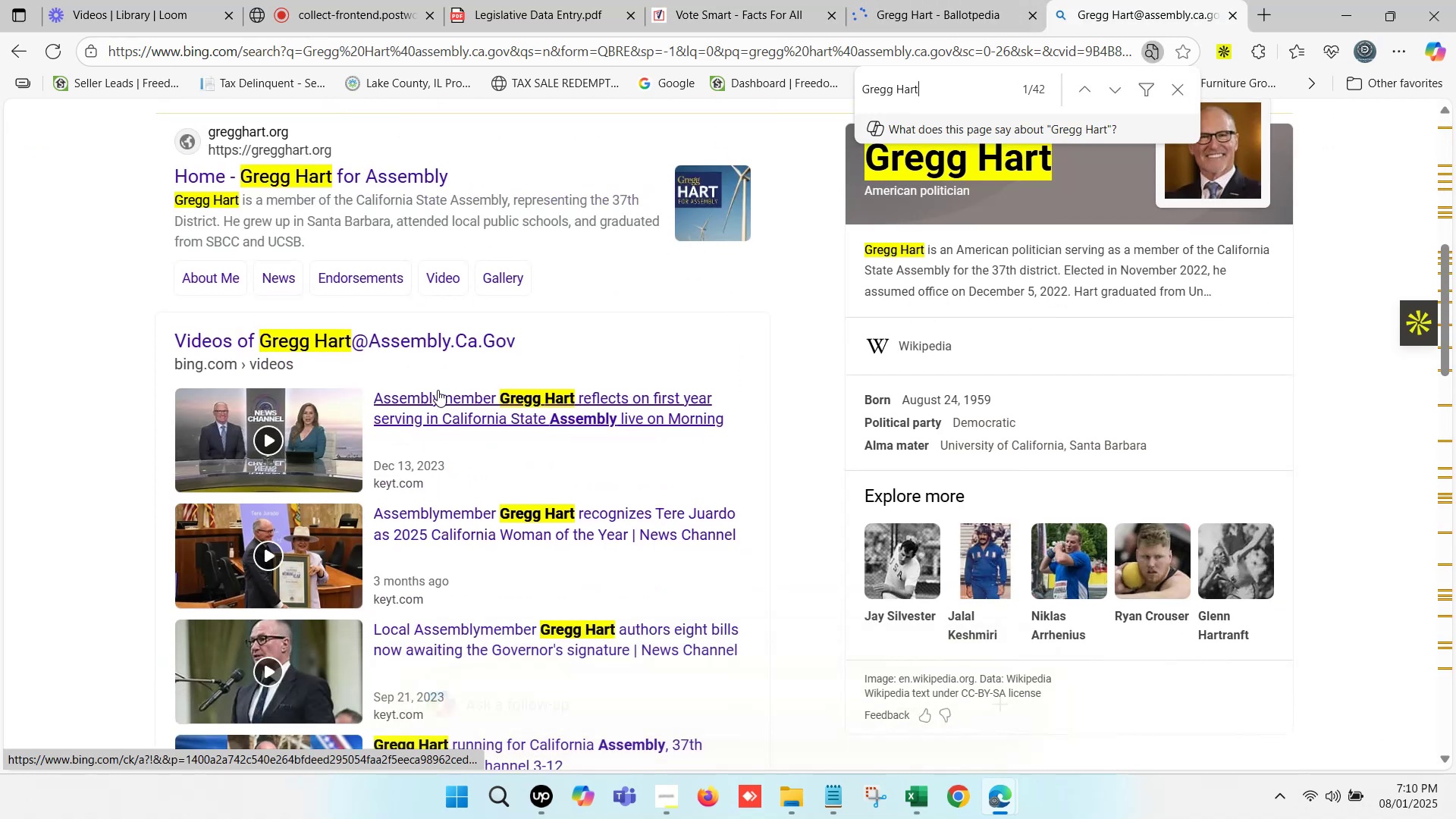 
scroll: coordinate [438, 390], scroll_direction: down, amount: 5.0
 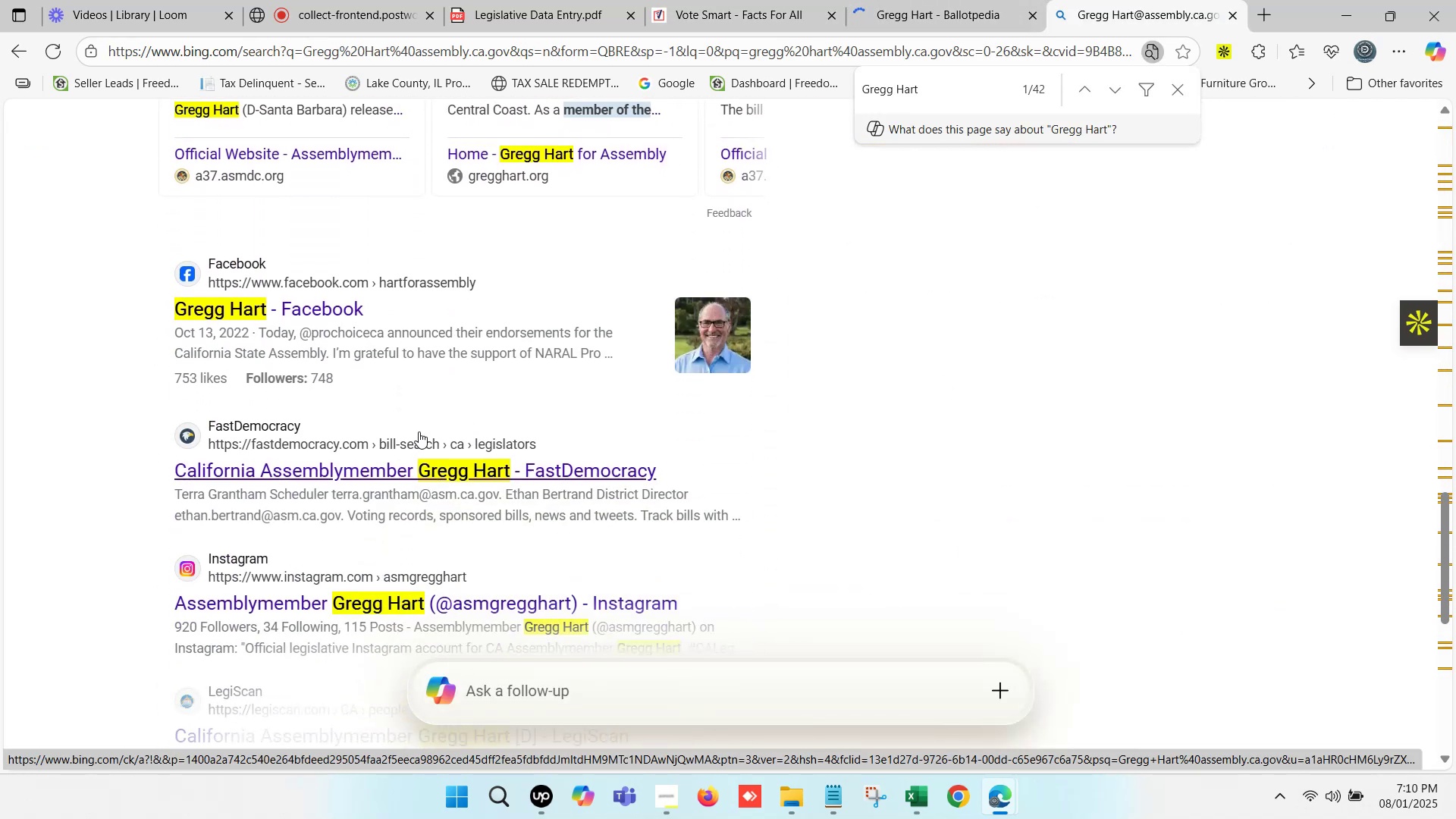 
hold_key(key=ControlLeft, duration=0.55)
left_click([415, 469])
 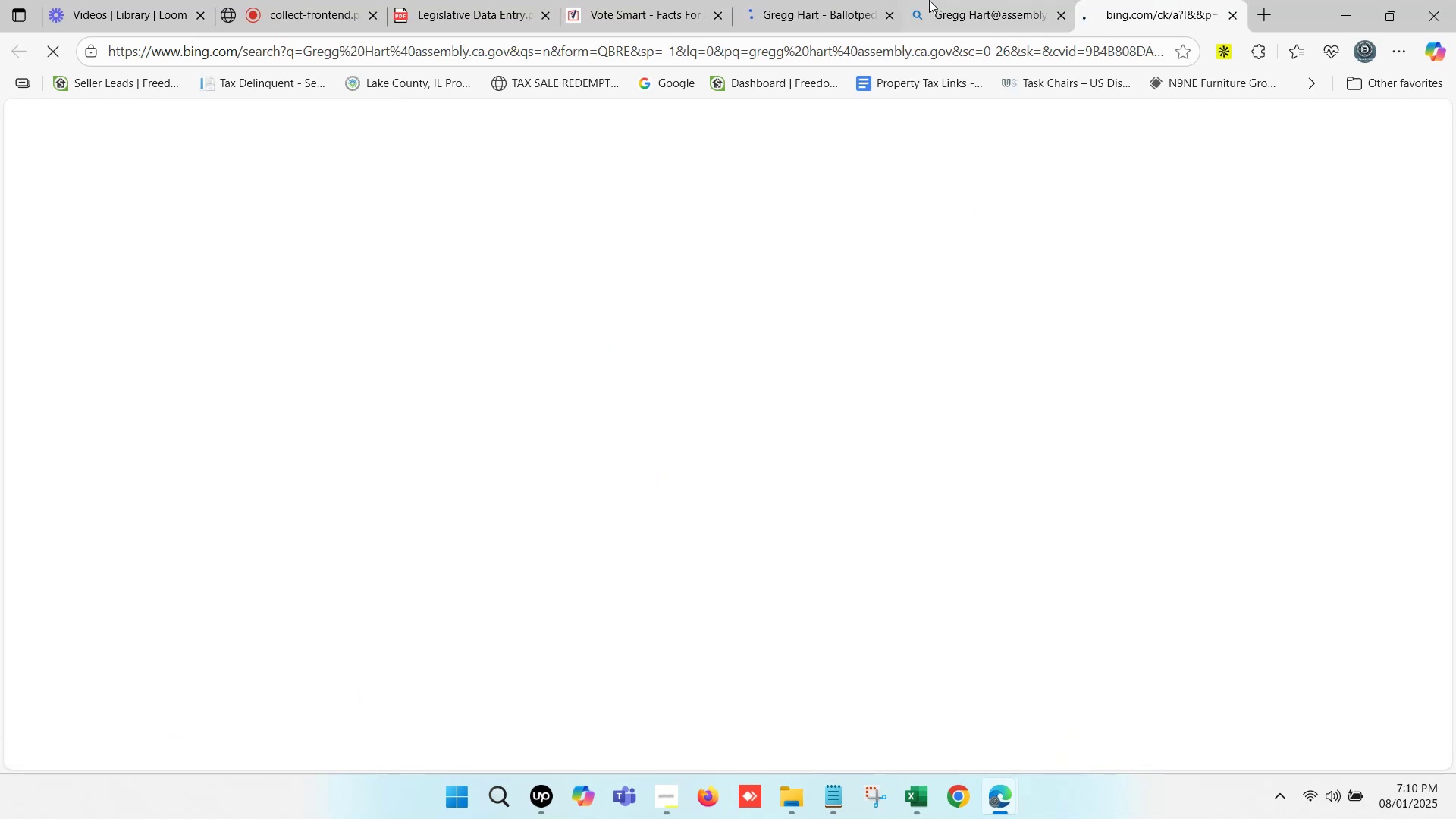 
double_click([796, 0])
 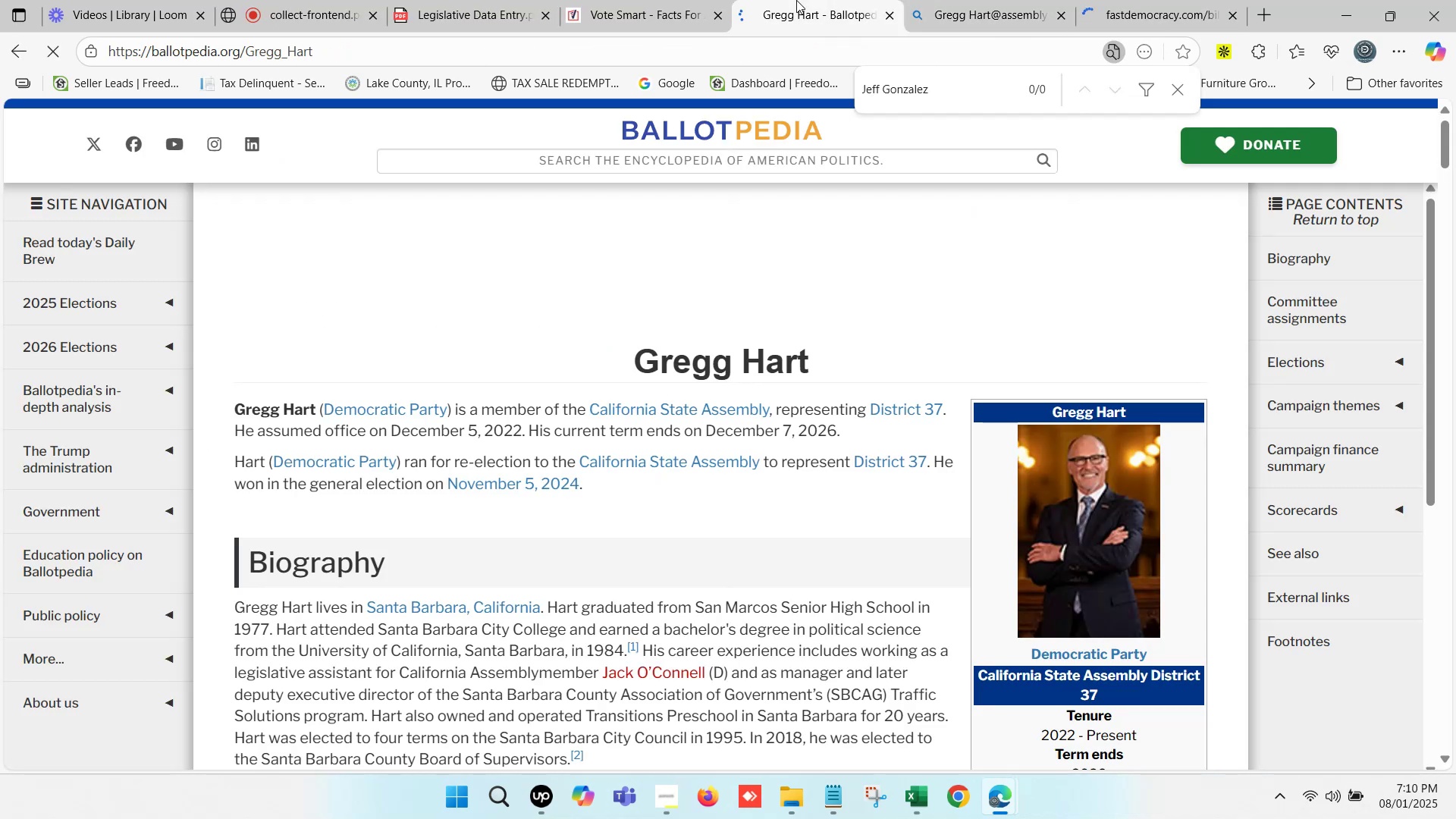 
triple_click([796, 0])
 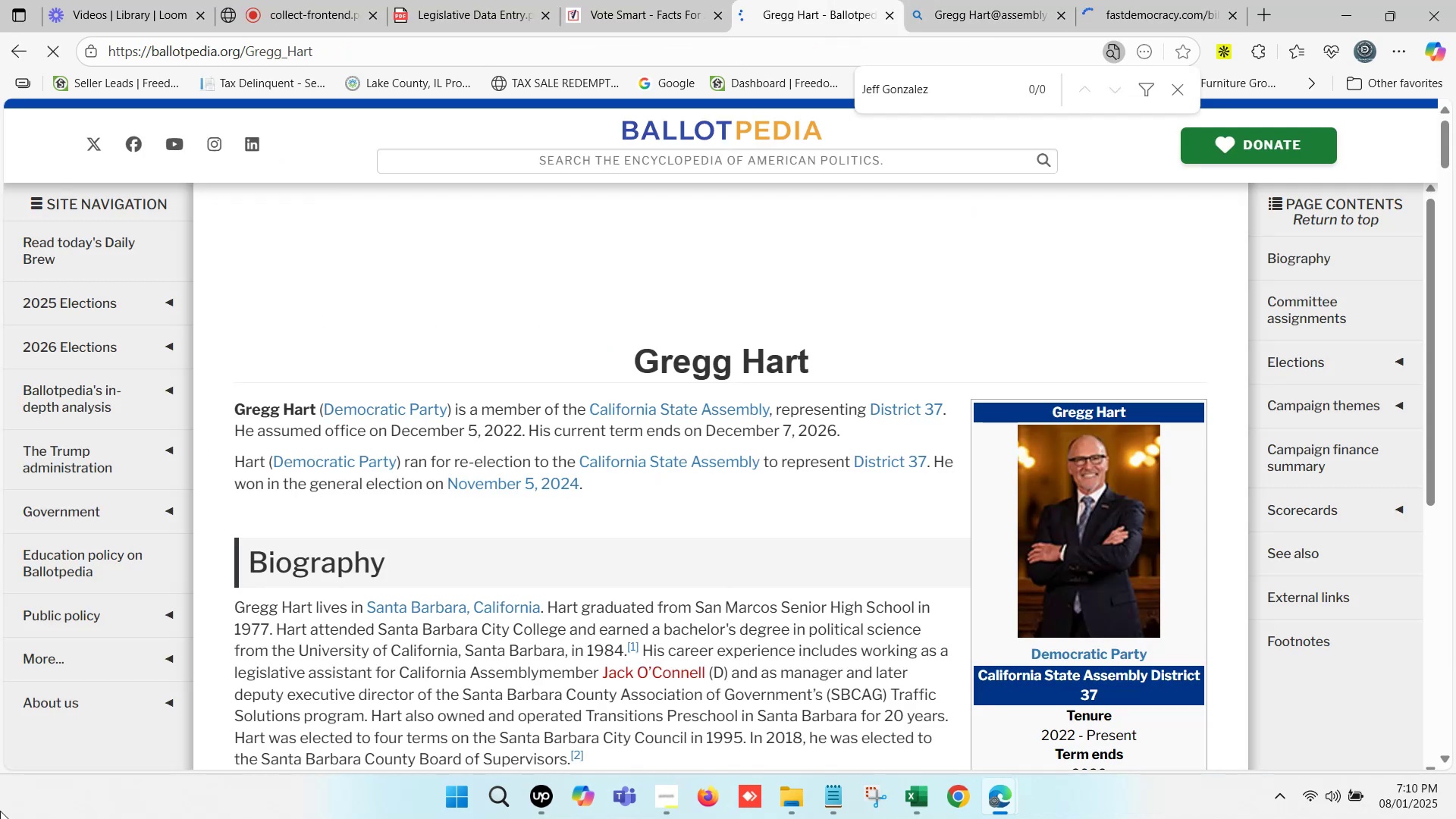 
key(Control+F)
 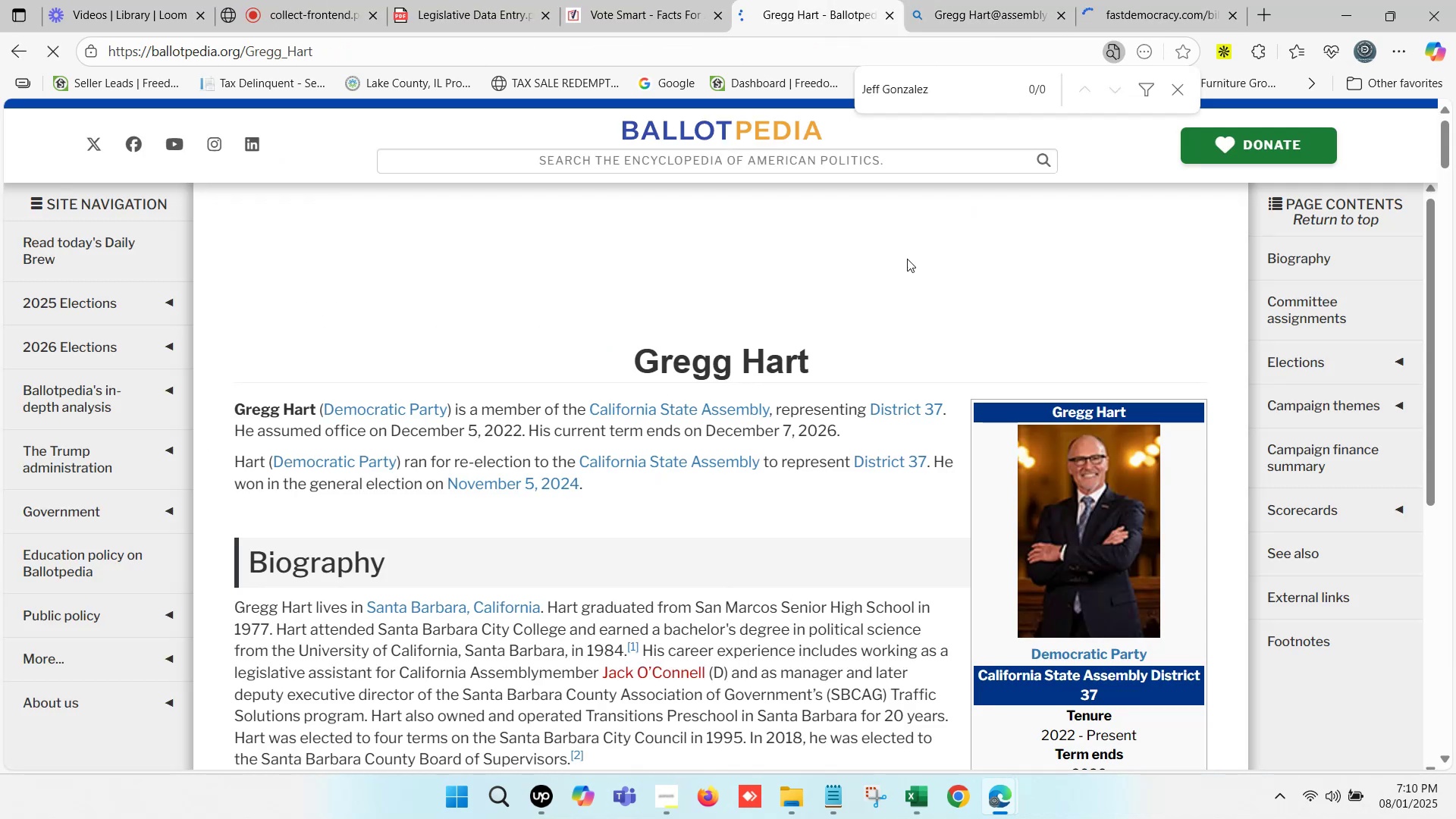 
key(Control+V)
 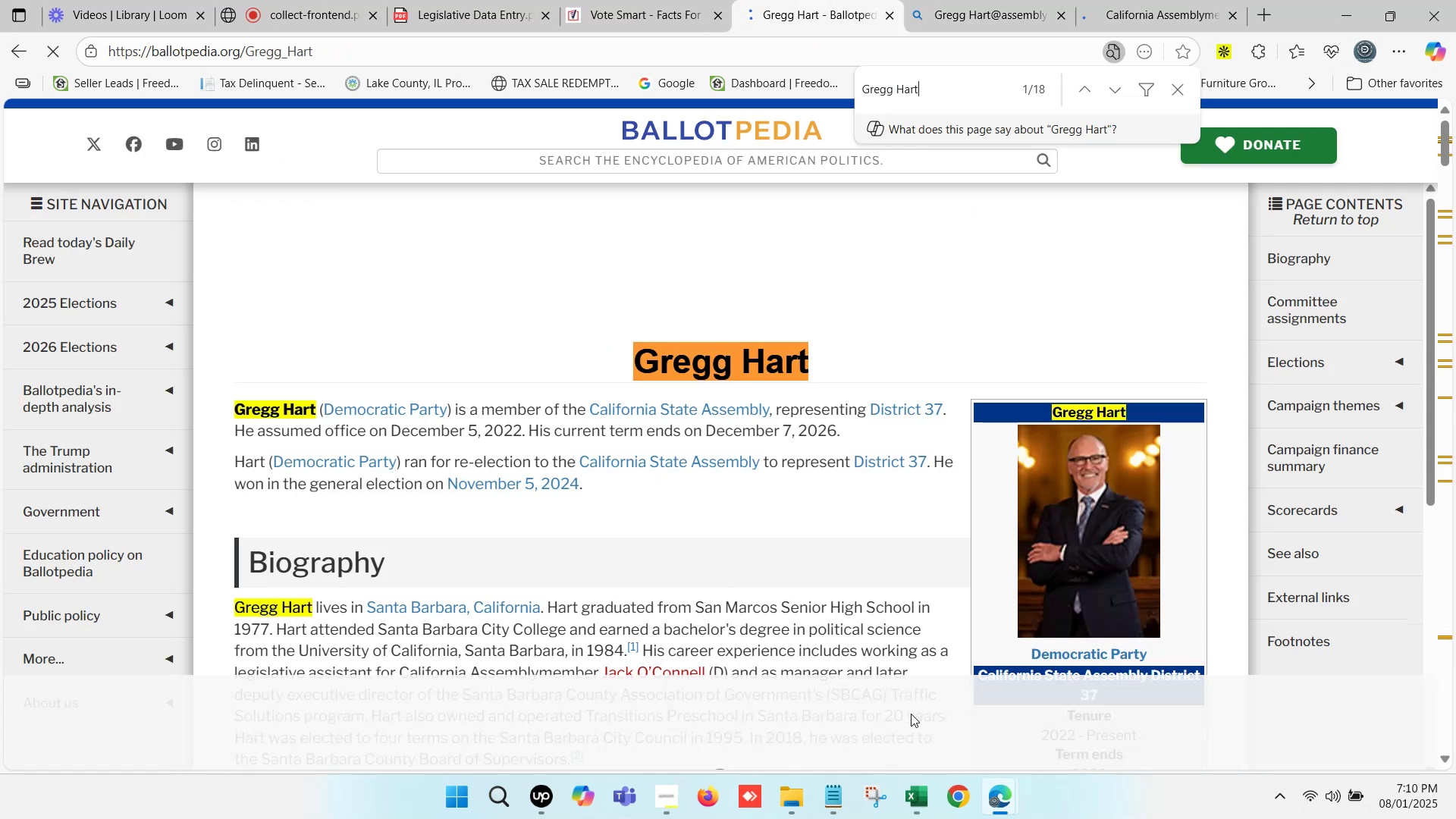 
left_click([921, 802])
 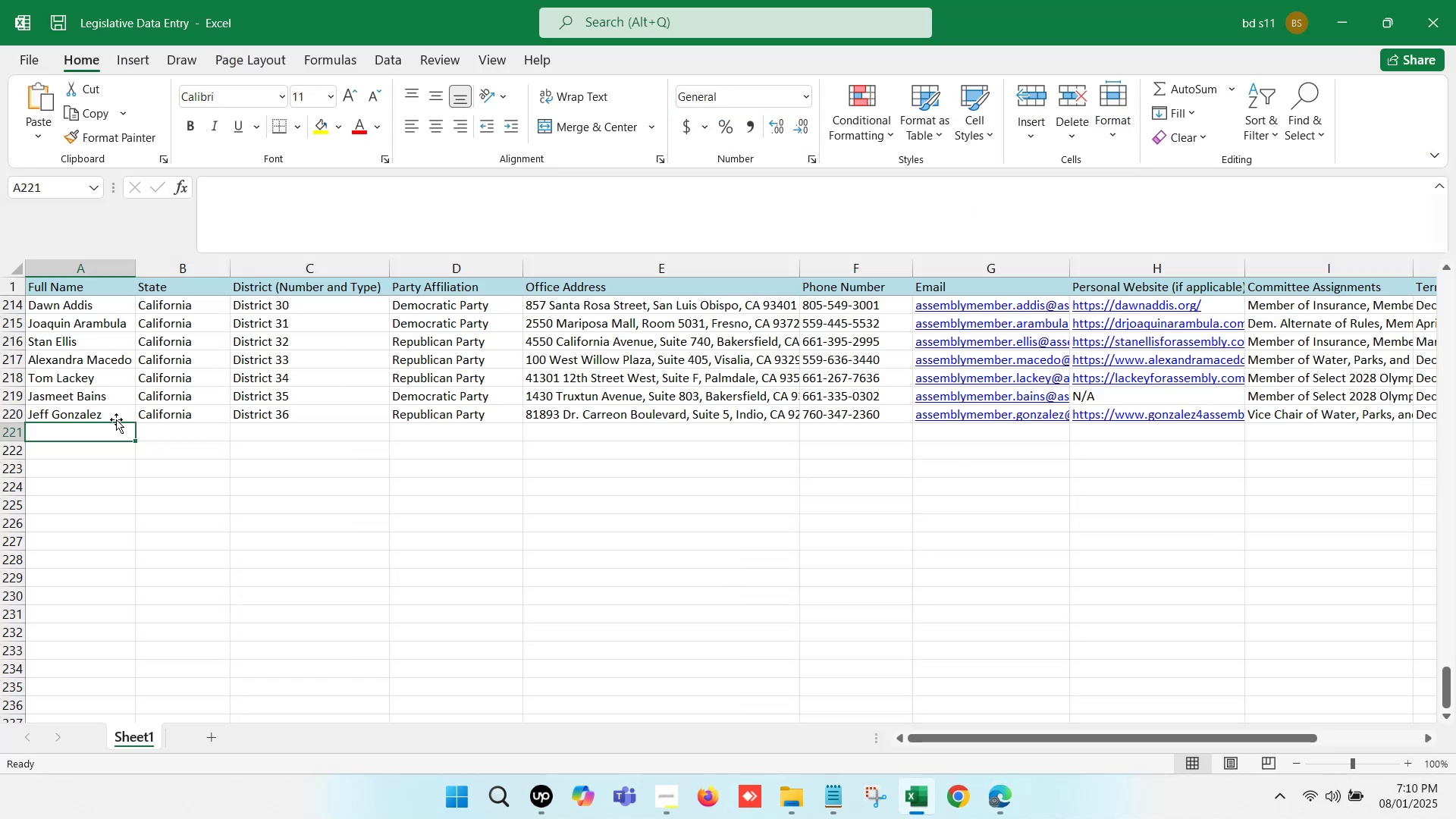 
left_click([98, 428])
 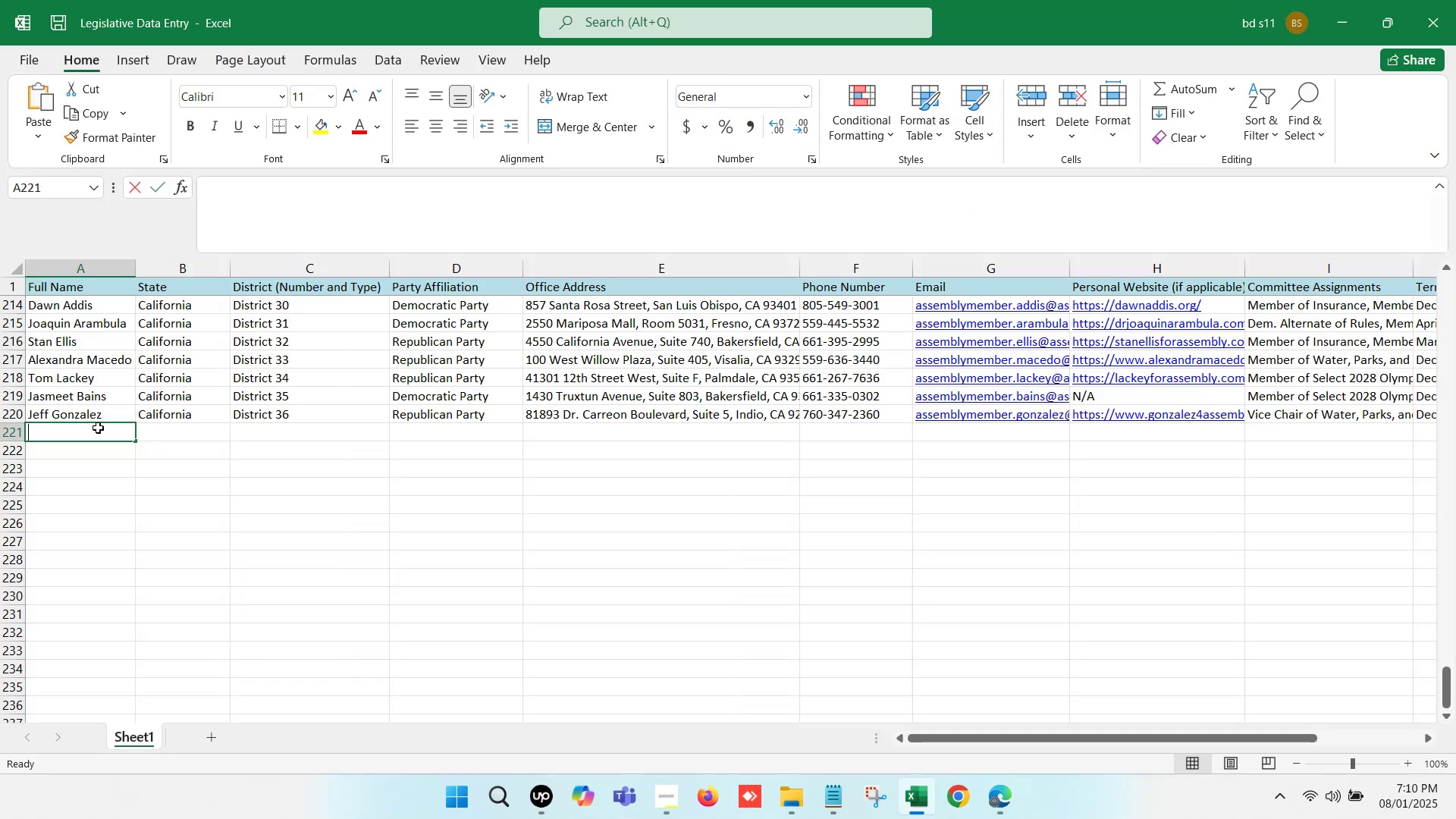 
double_click([98, 428])
 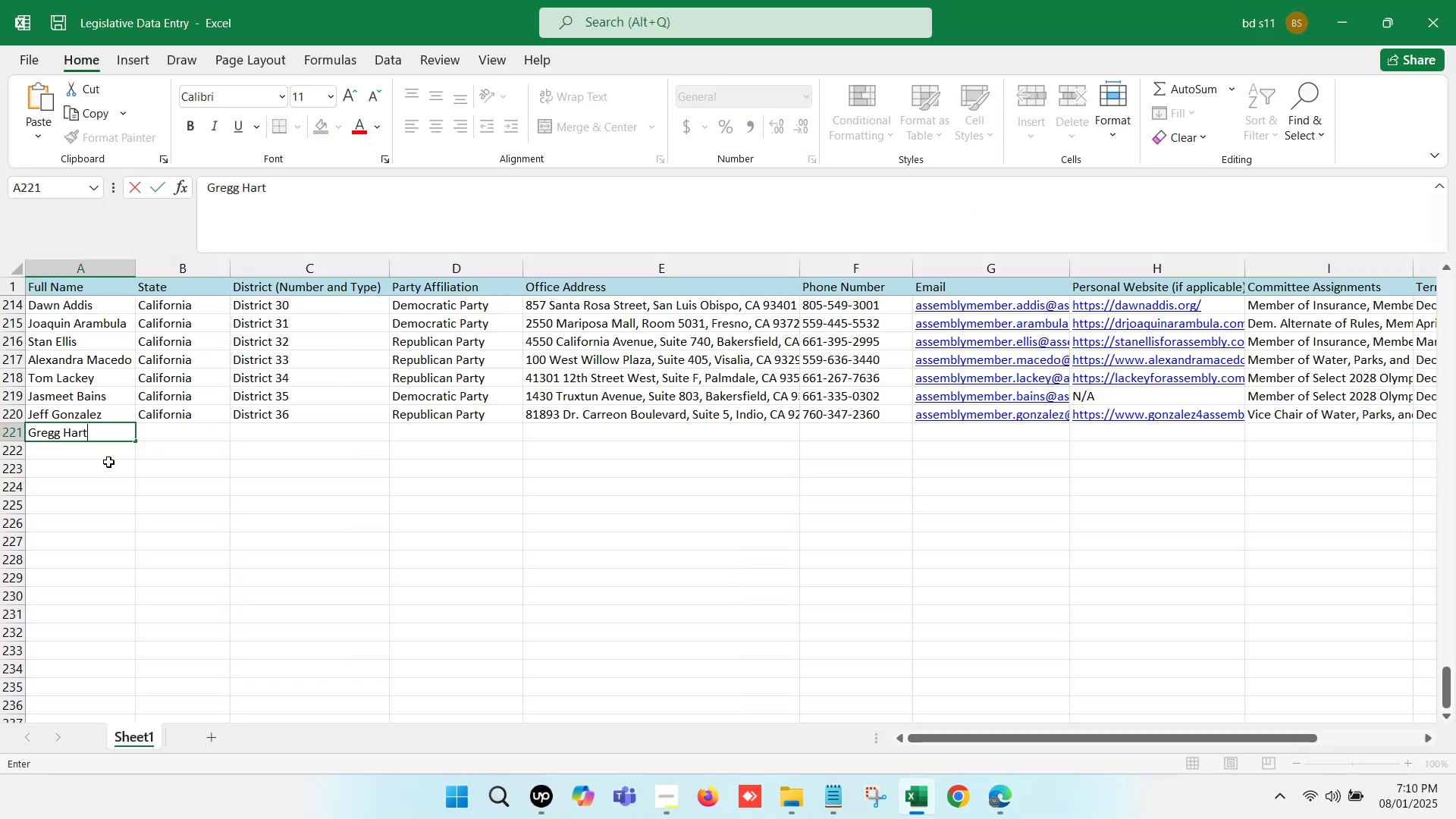 
key(Control+V)
 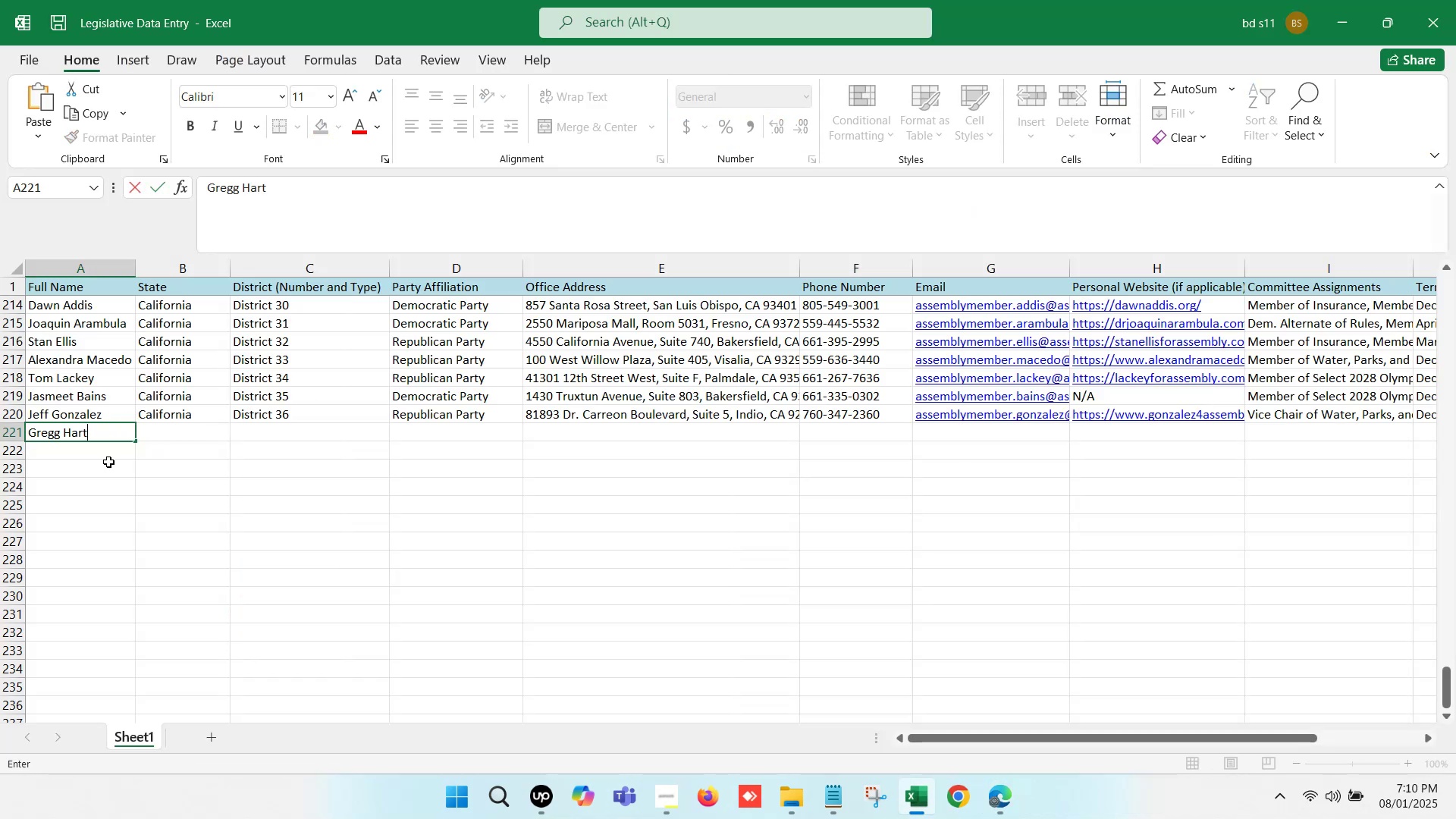 
left_click([108, 462])
 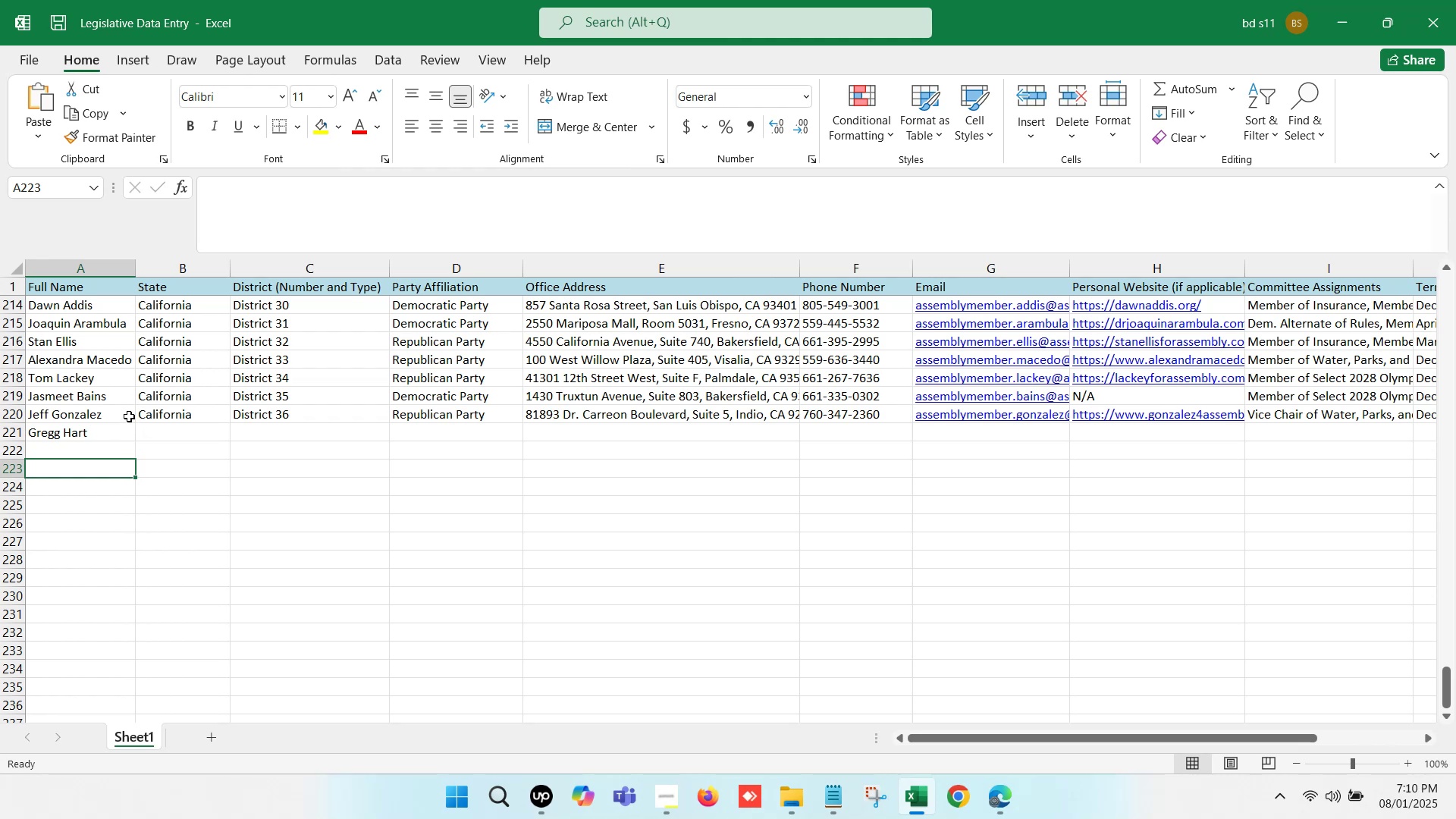 
left_click_drag(start_coordinate=[168, 413], to_coordinate=[406, 393])
 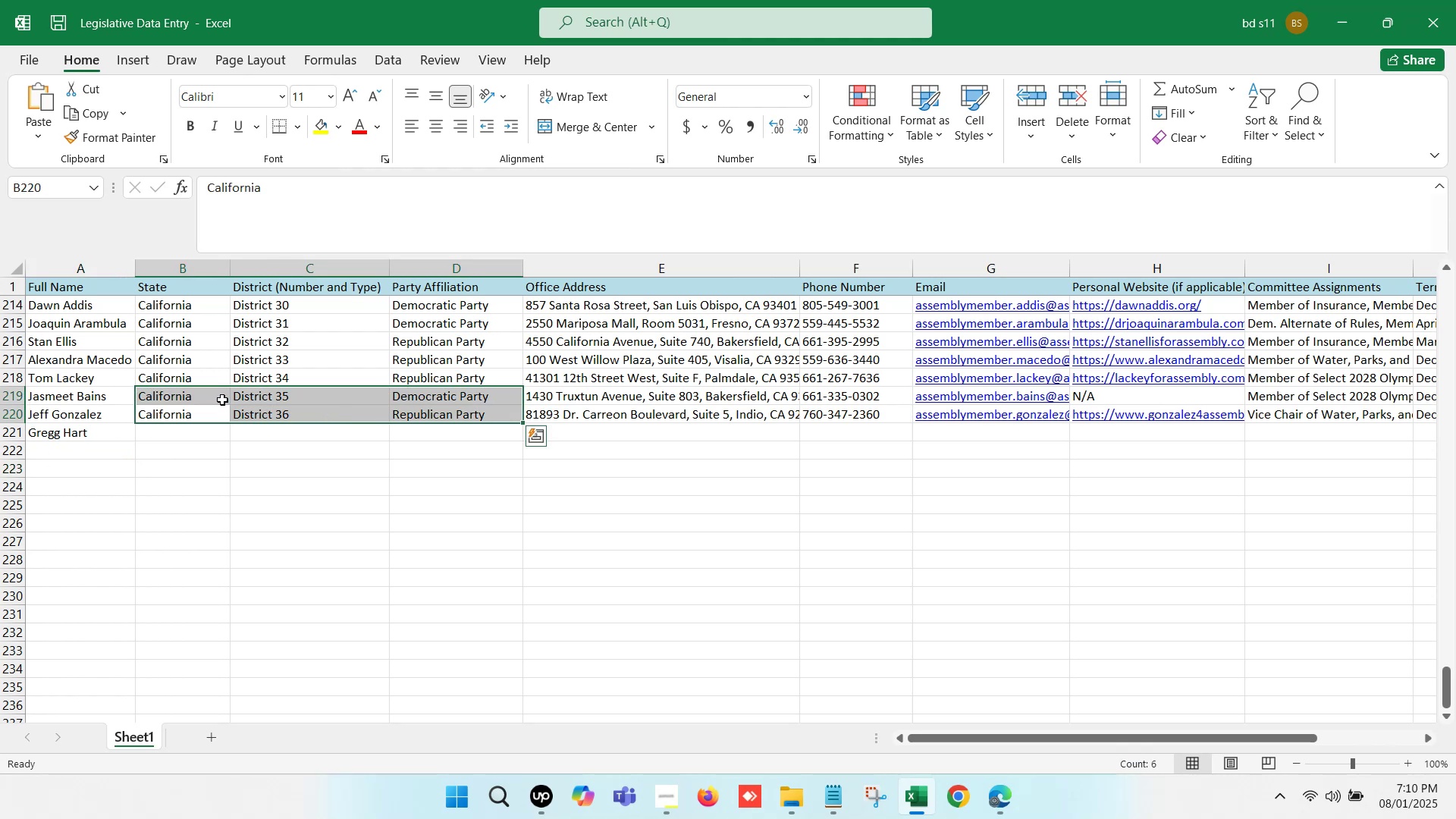 
left_click_drag(start_coordinate=[204, 400], to_coordinate=[418, 400])
 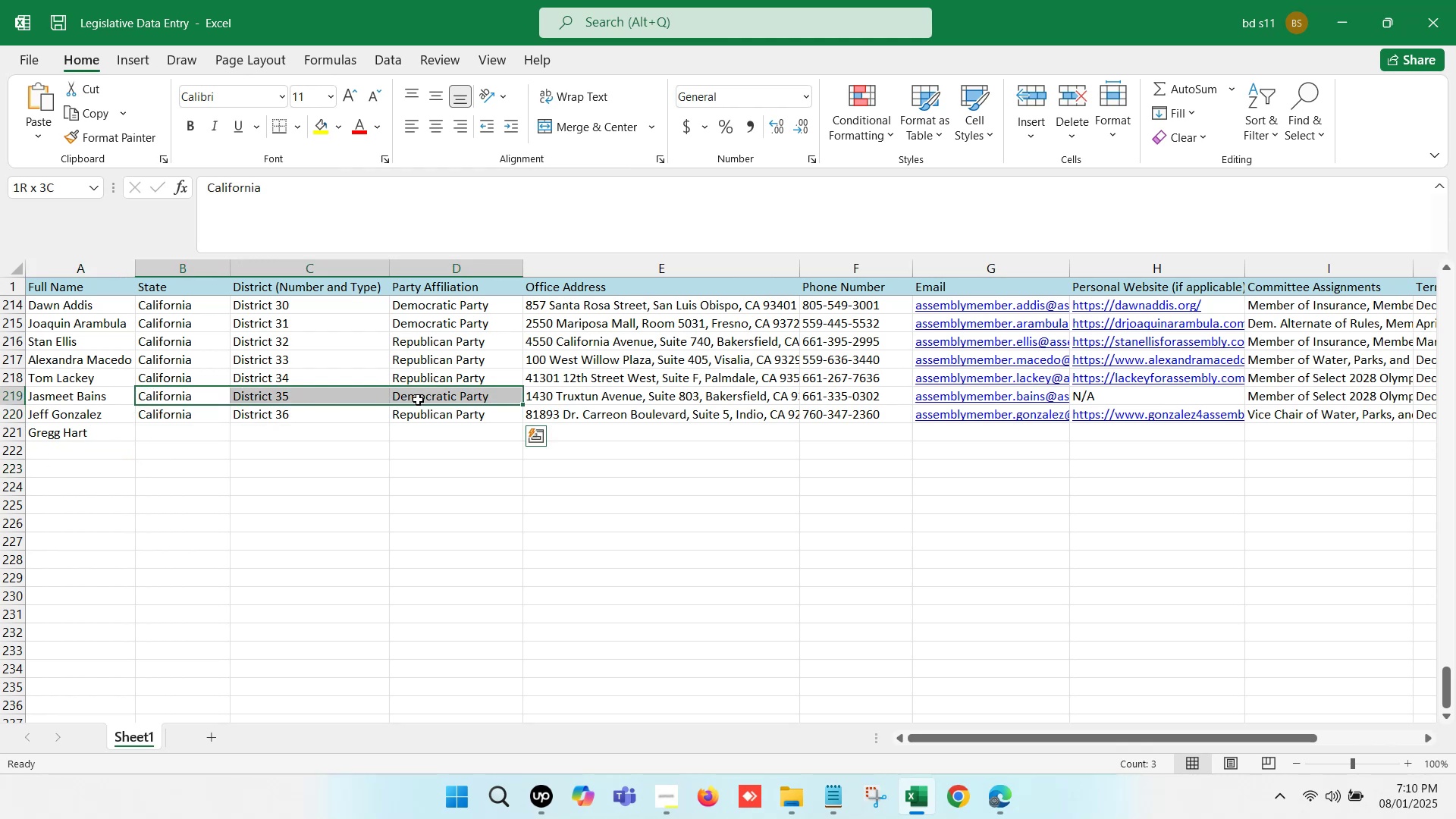 
key(Control+ControlLeft)
 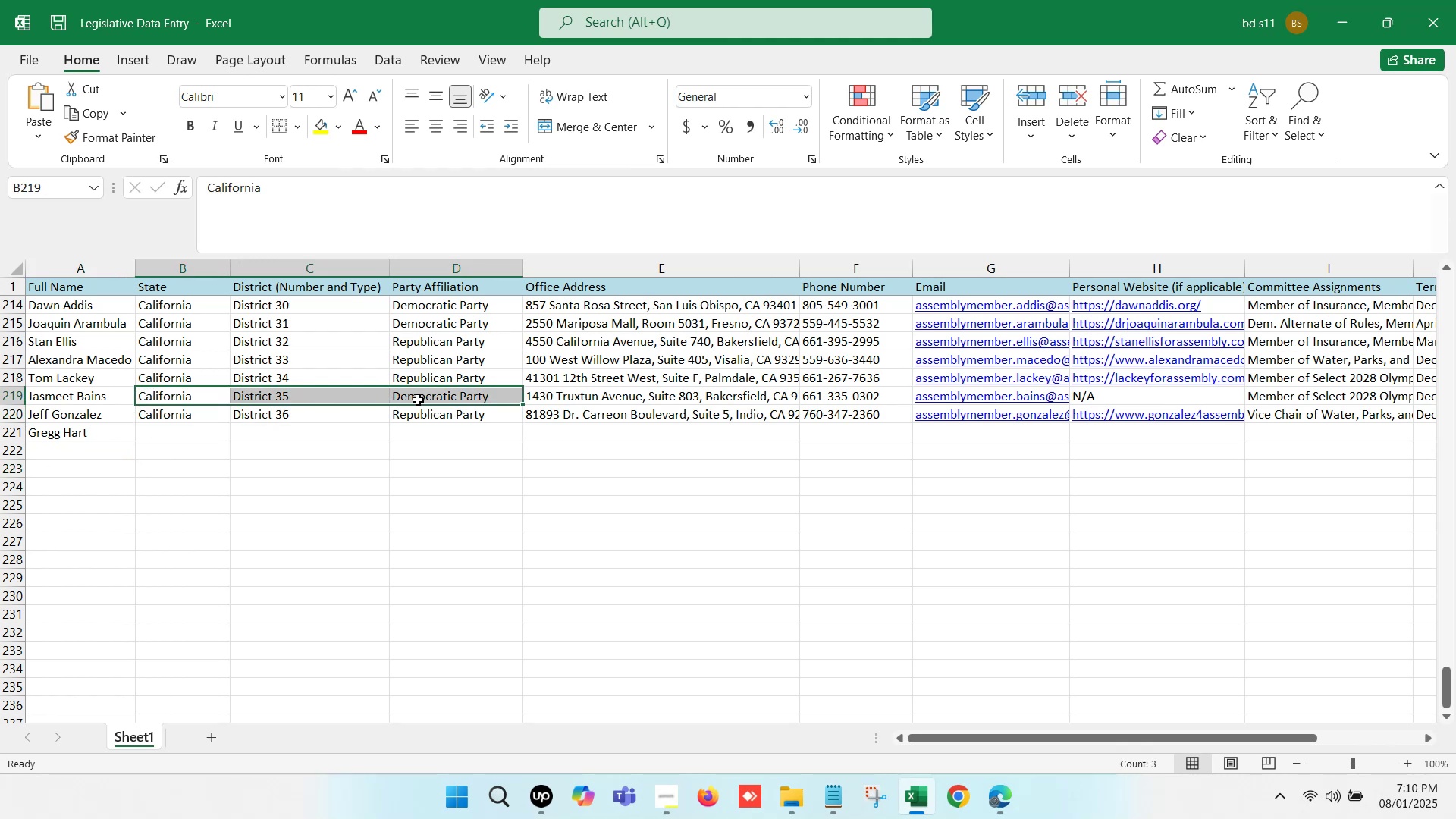 
key(Control+C)
 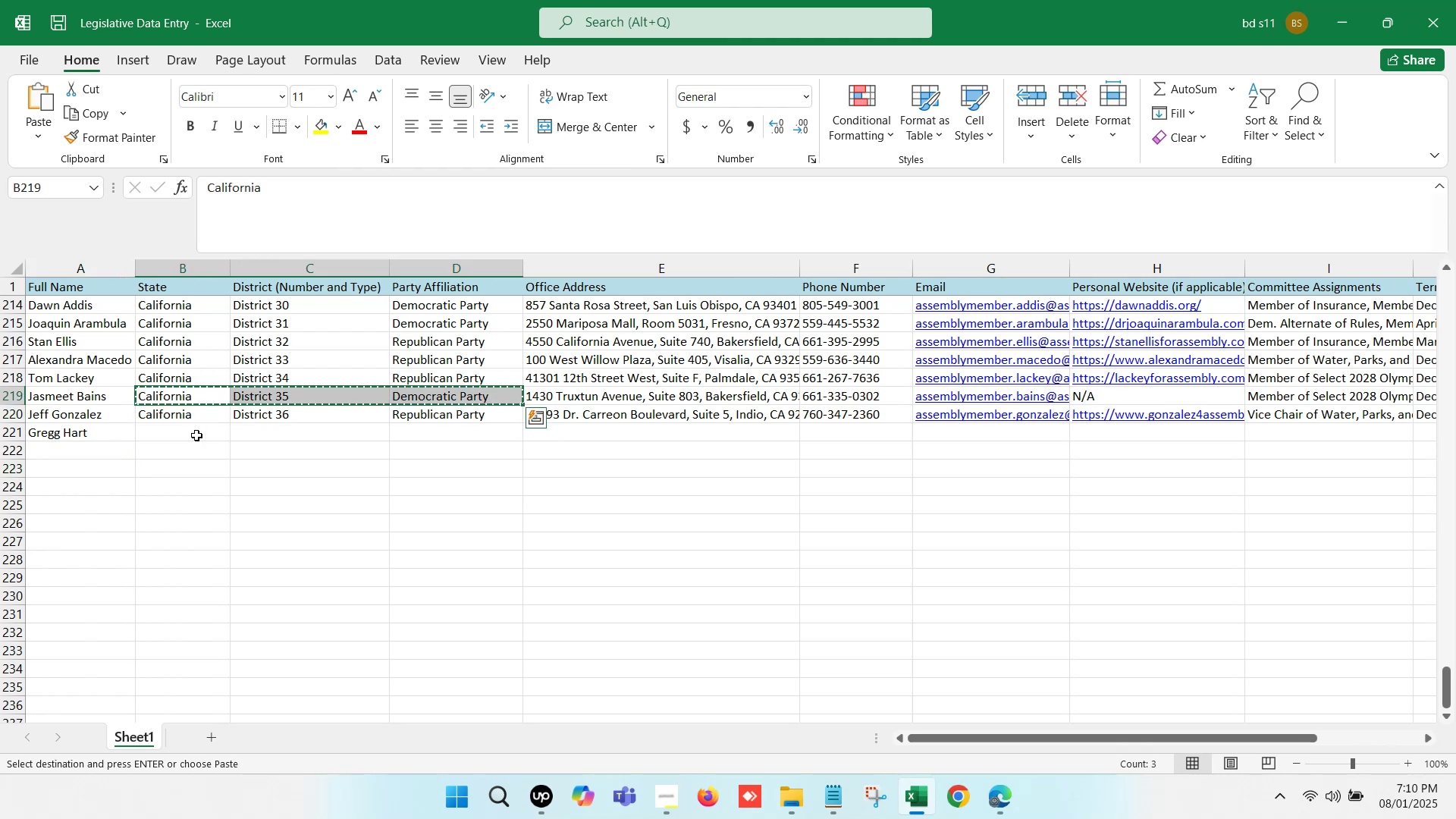 
key(Control+ControlLeft)
 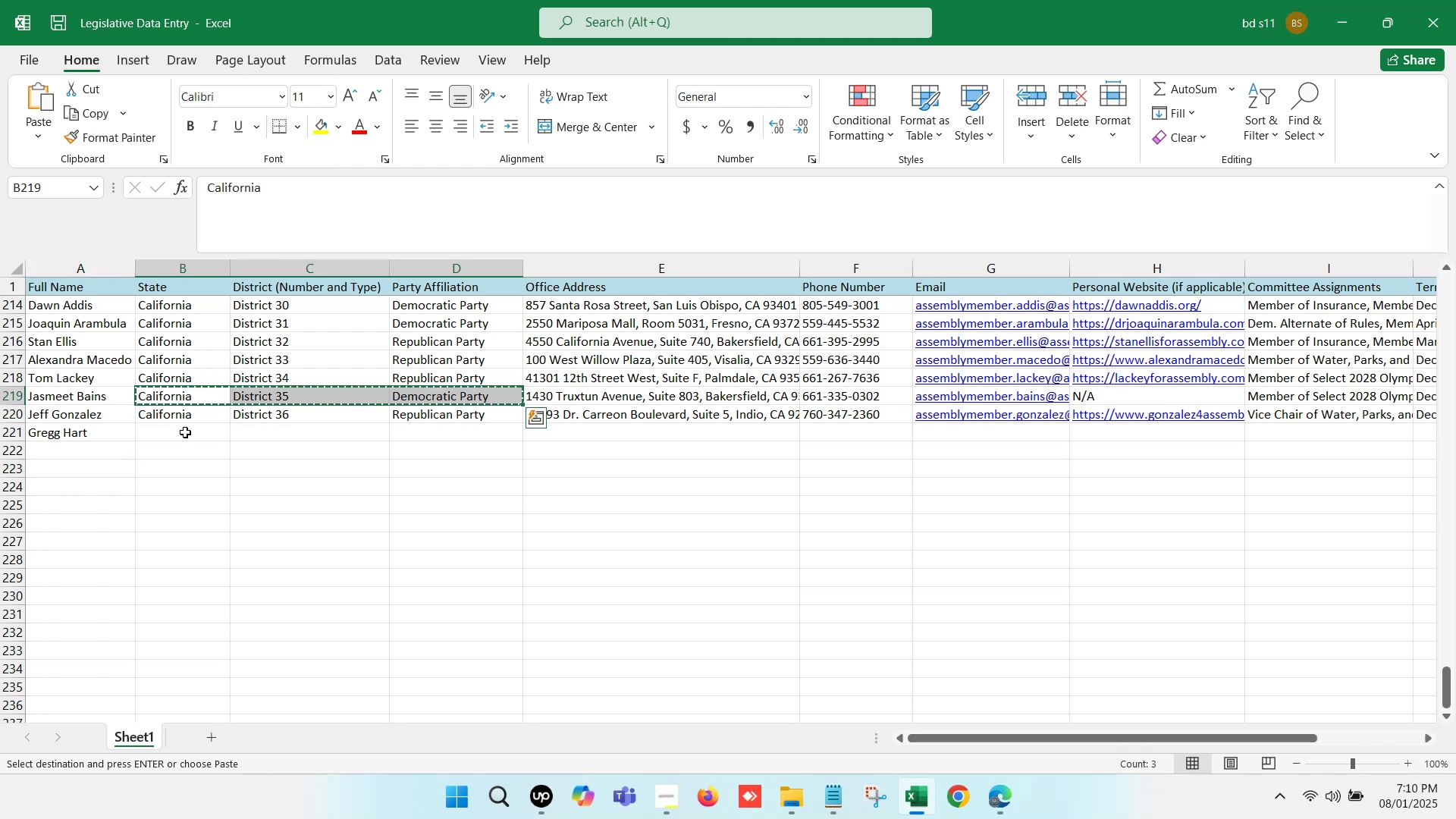 
left_click([185, 432])
 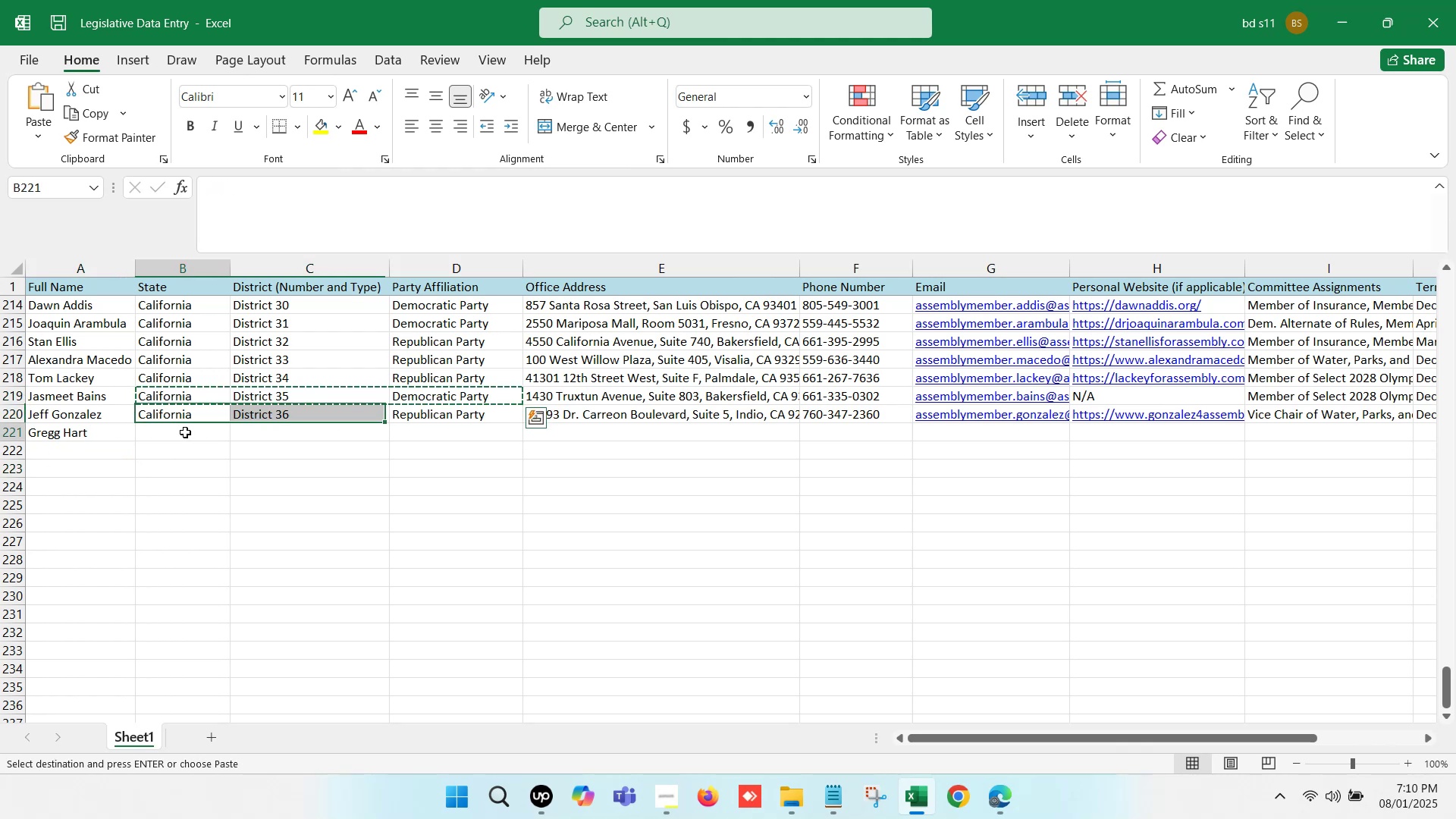 
key(Control+V)
 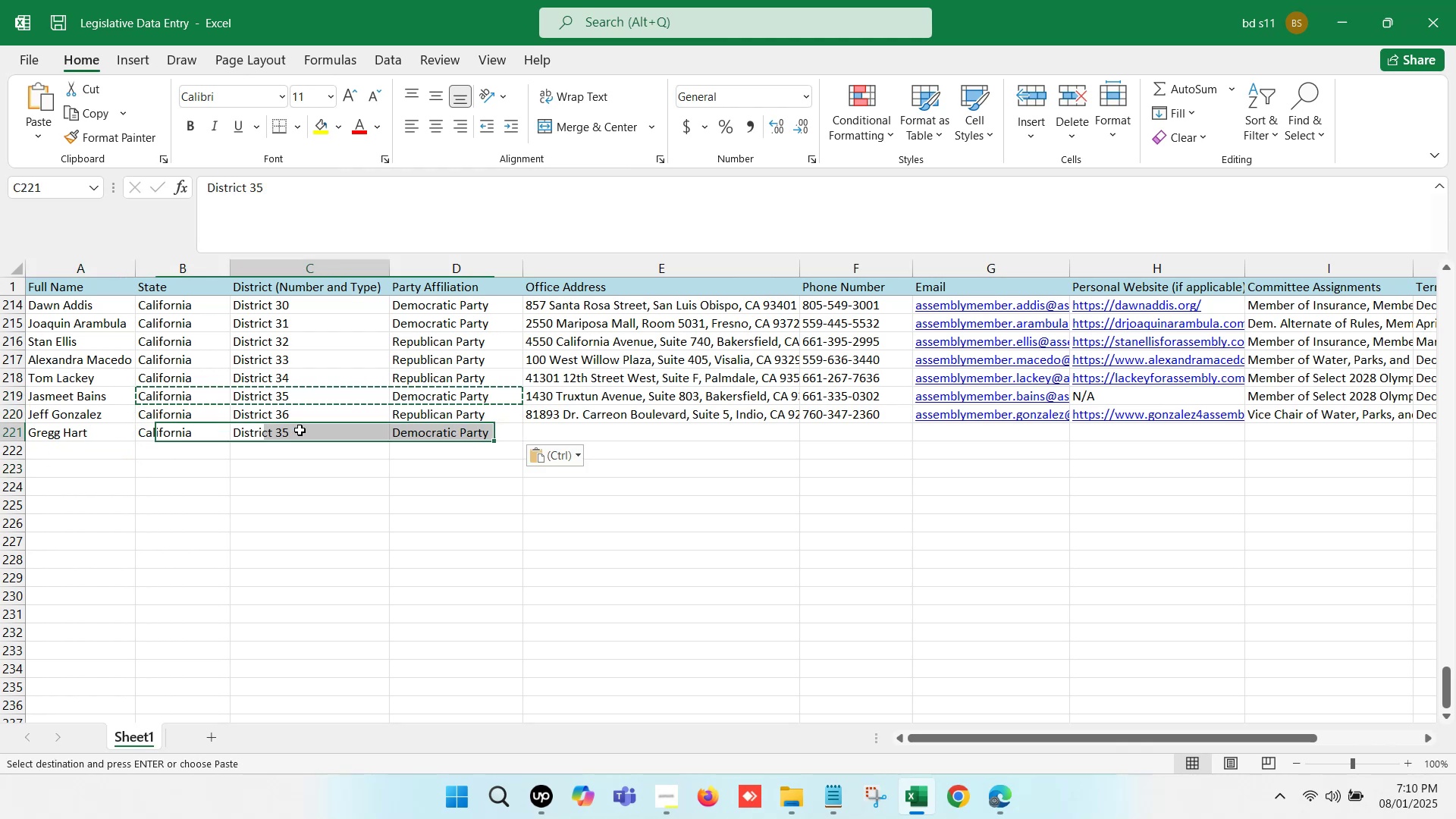 
double_click([300, 430])
 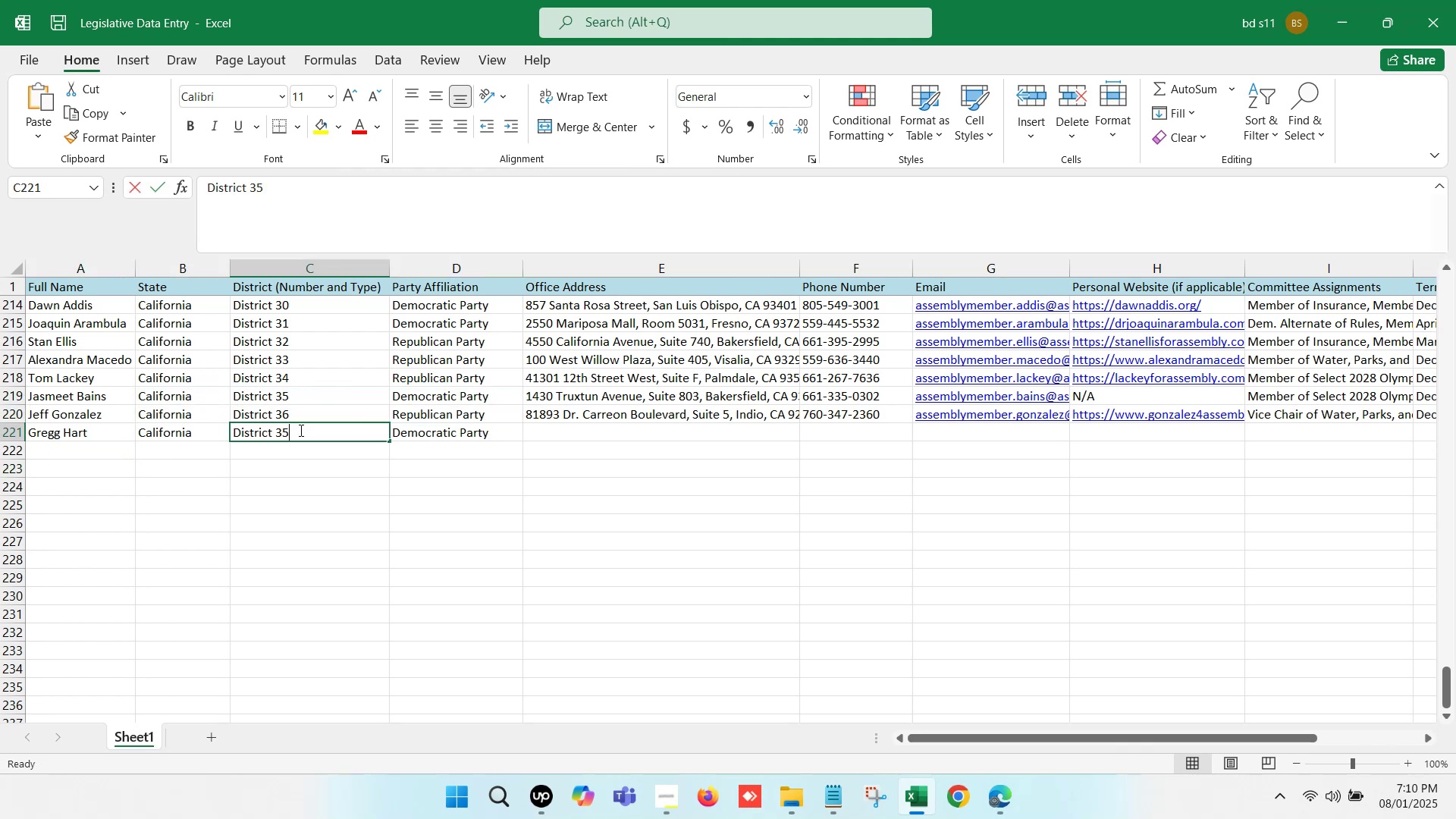 
key(Backspace)
 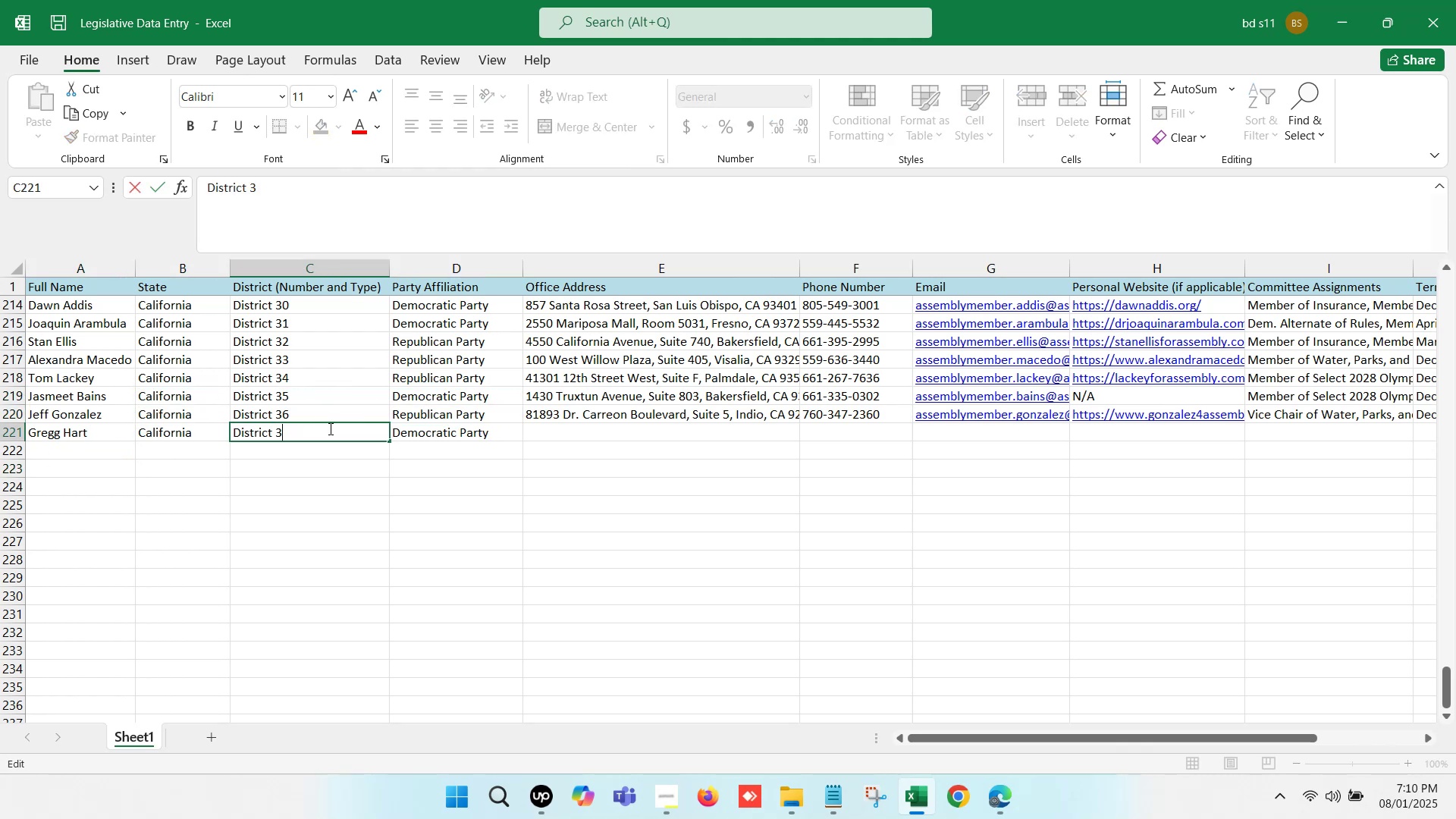 
key(7)
 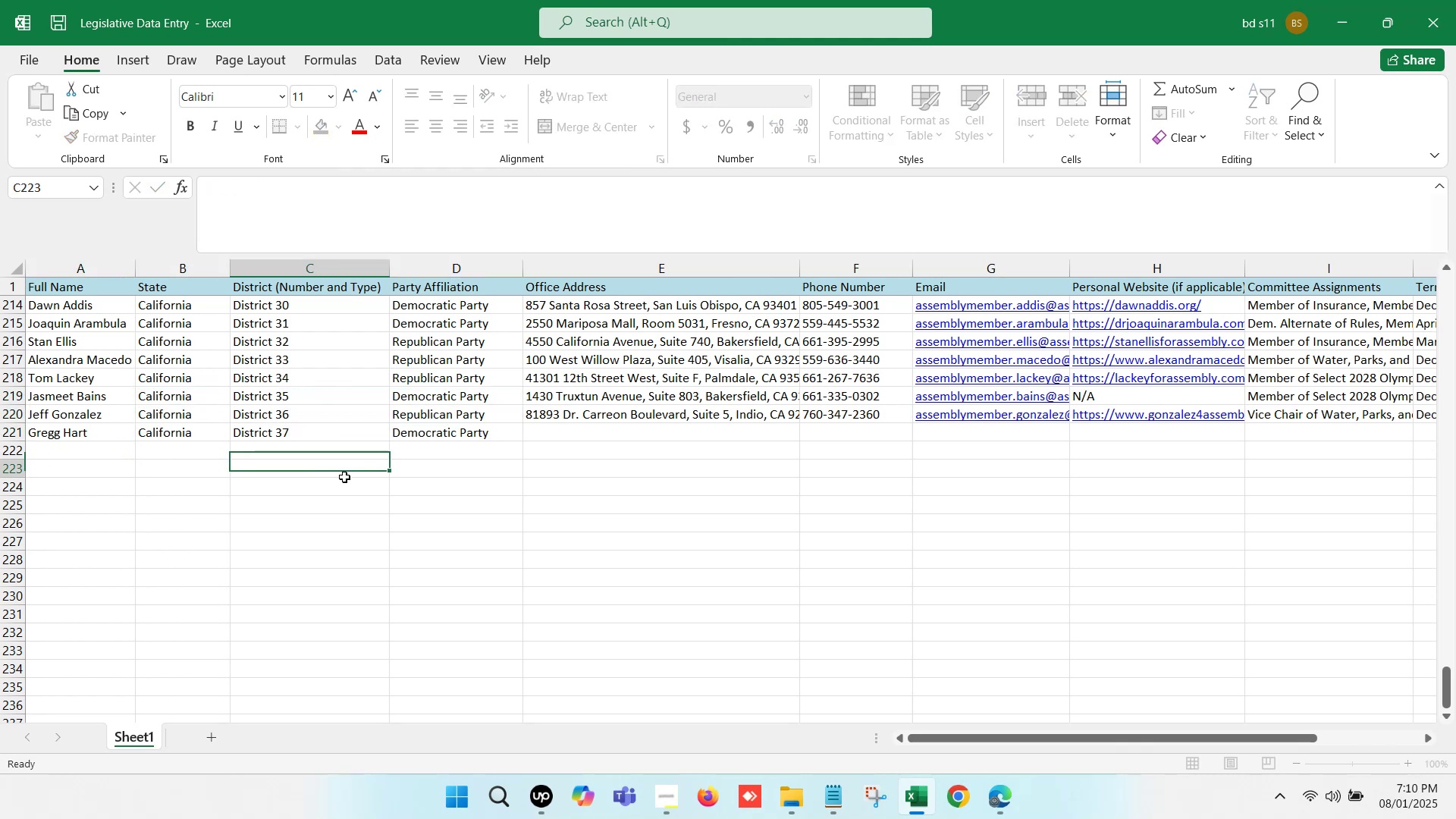 
key(Control+S)
 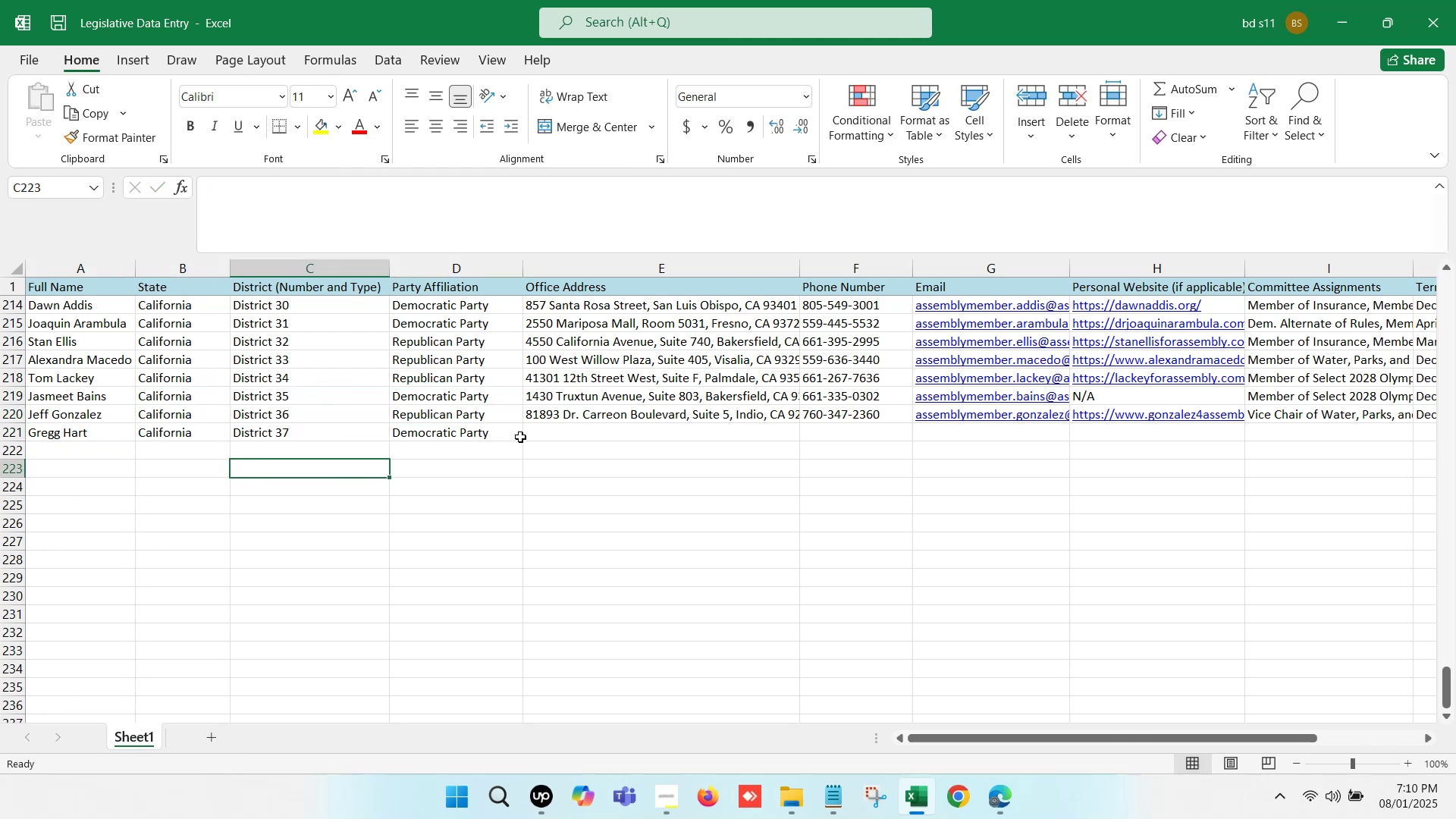 
left_click([561, 431])
 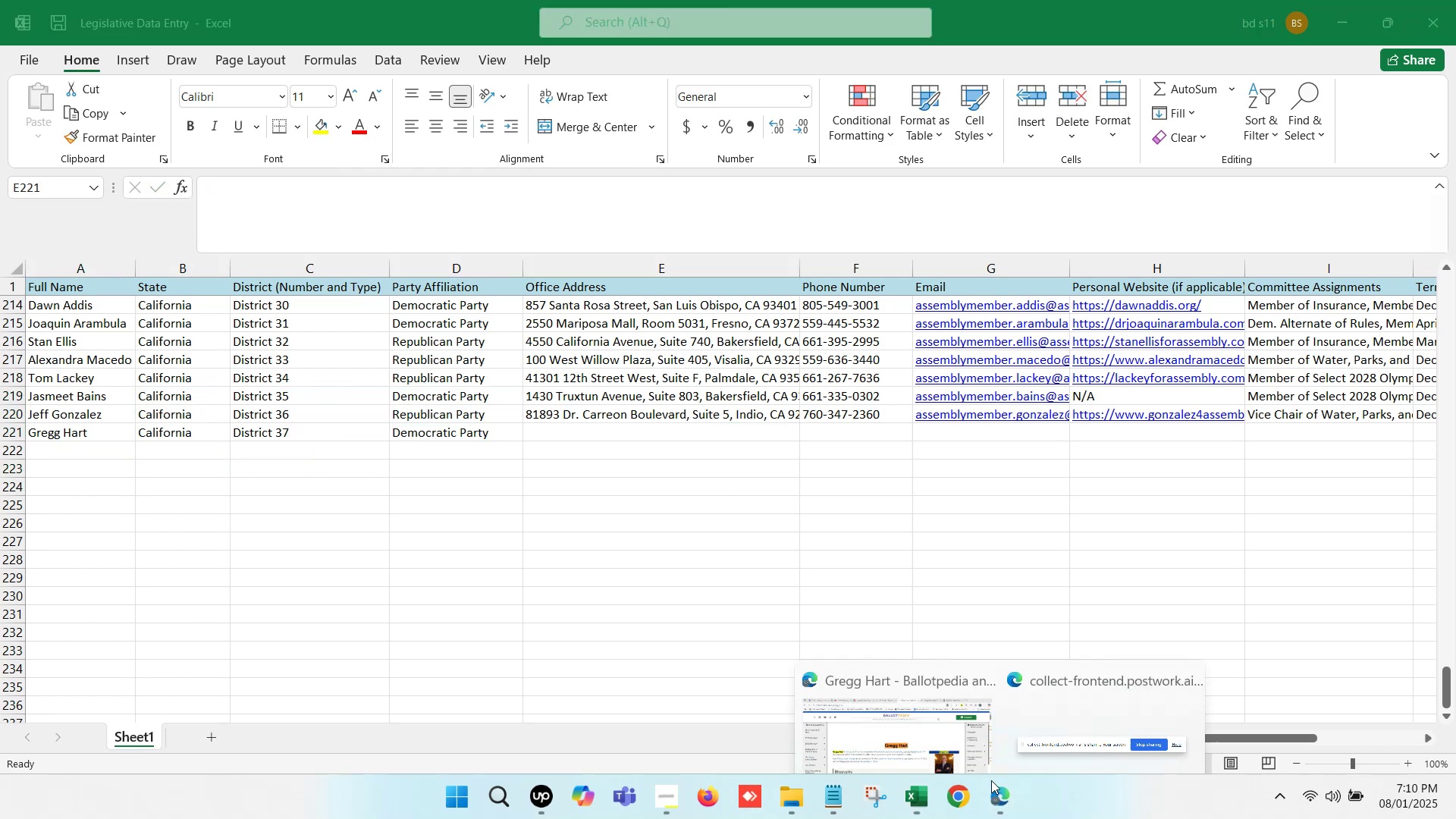 
left_click([896, 694])
 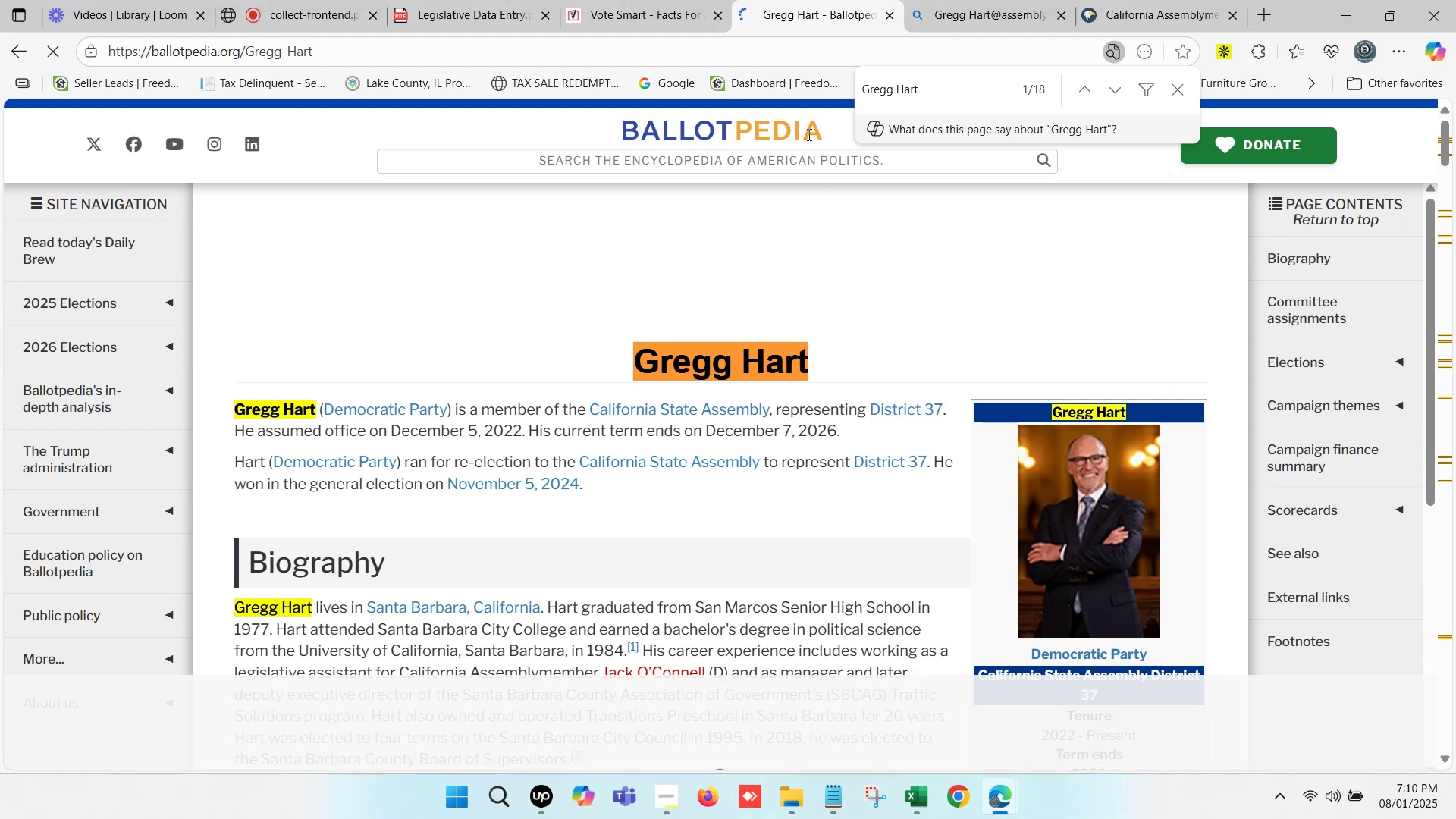 
left_click([660, 0])
 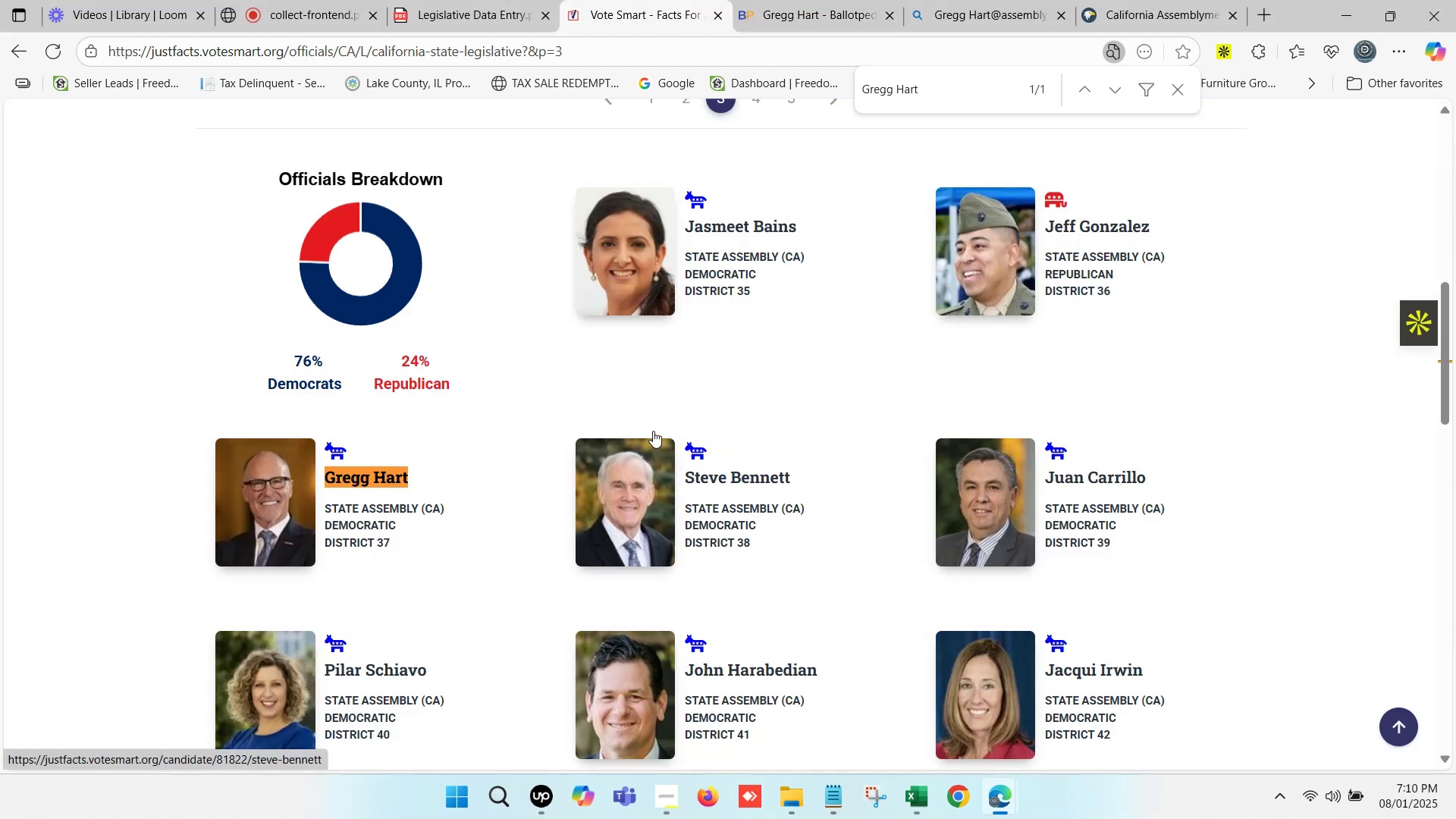 
scroll: coordinate [789, 425], scroll_direction: down, amount: 1.0
 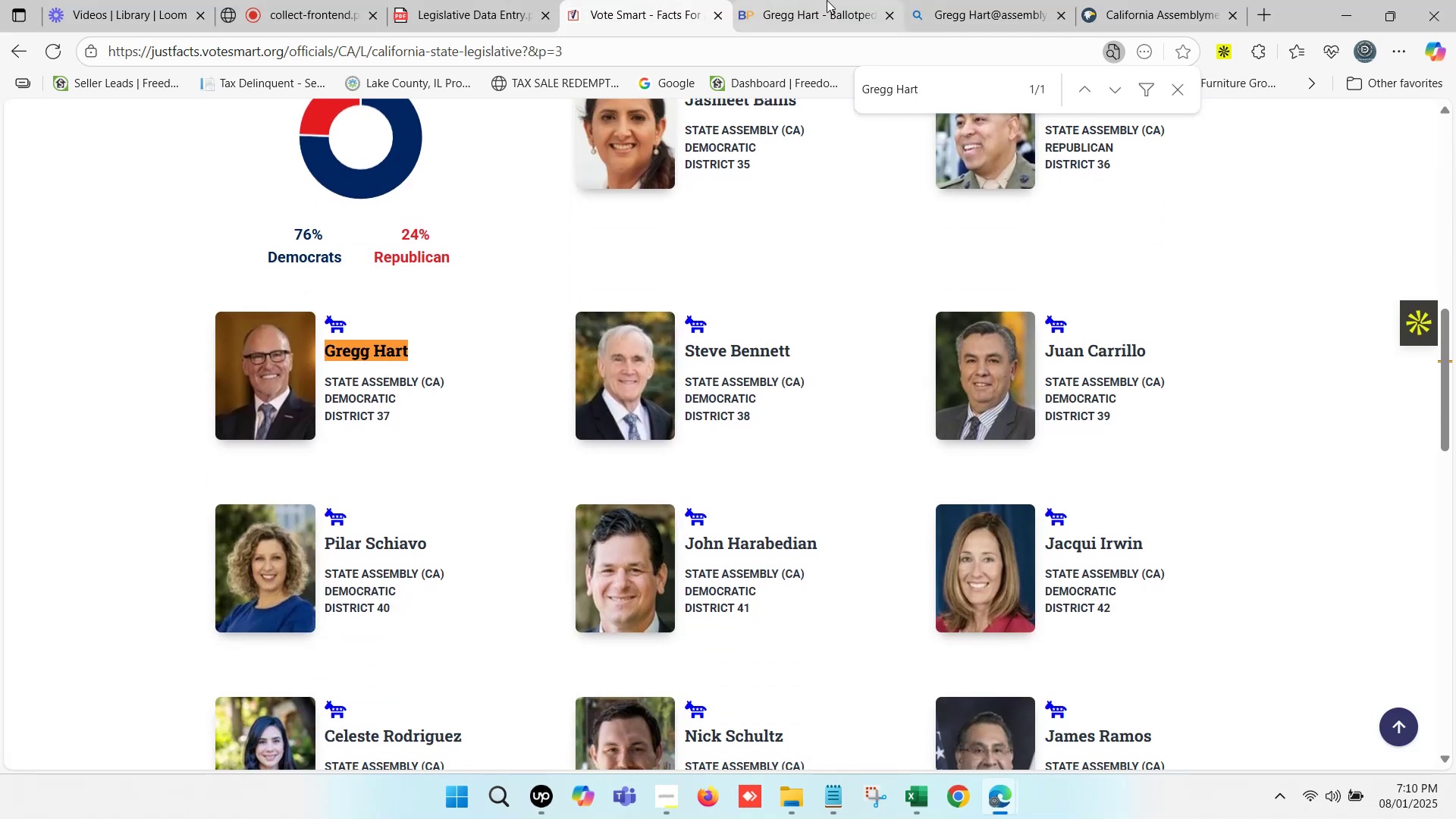 
double_click([973, 0])
 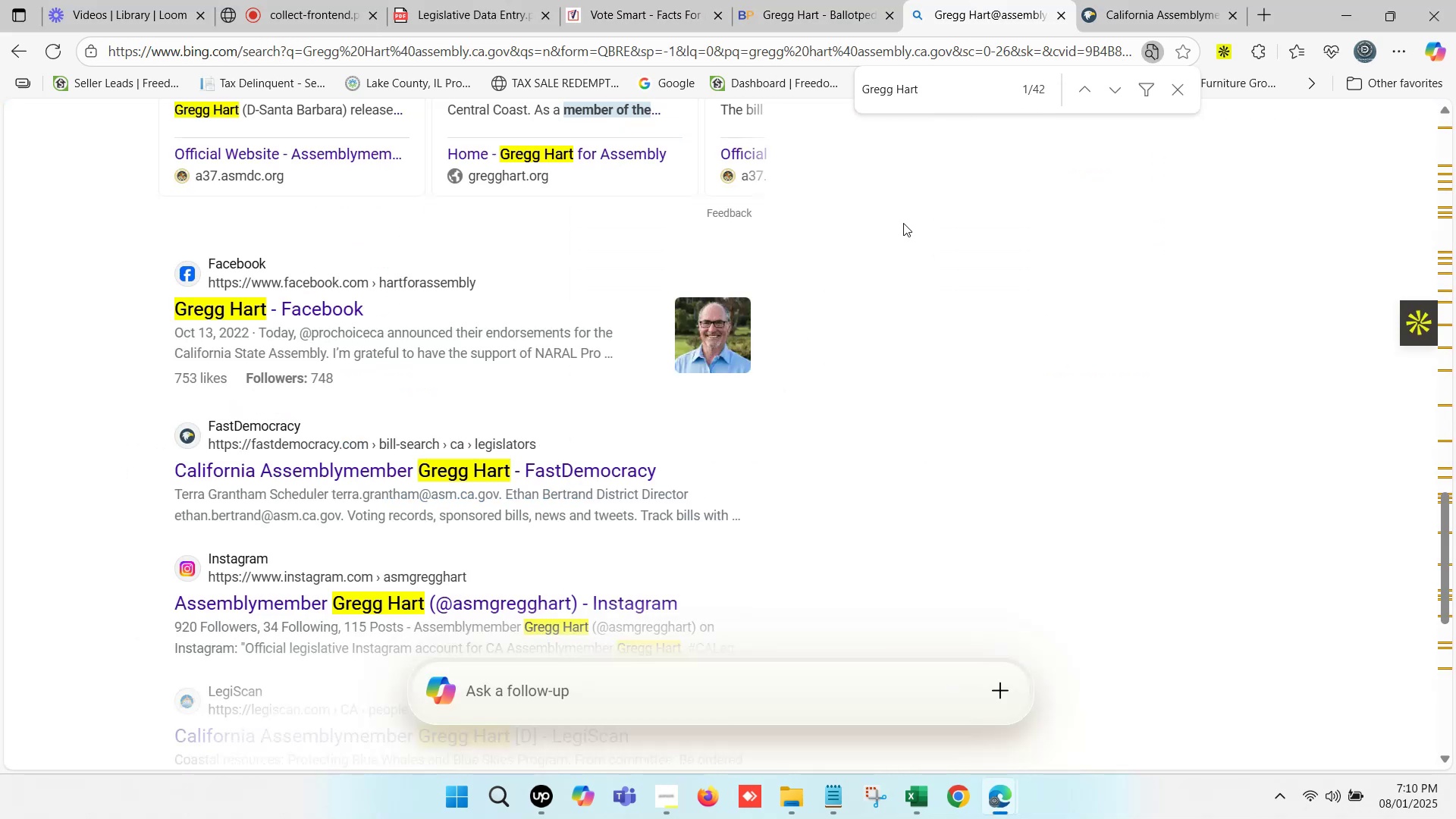 
scroll: coordinate [693, 410], scroll_direction: down, amount: 3.0
 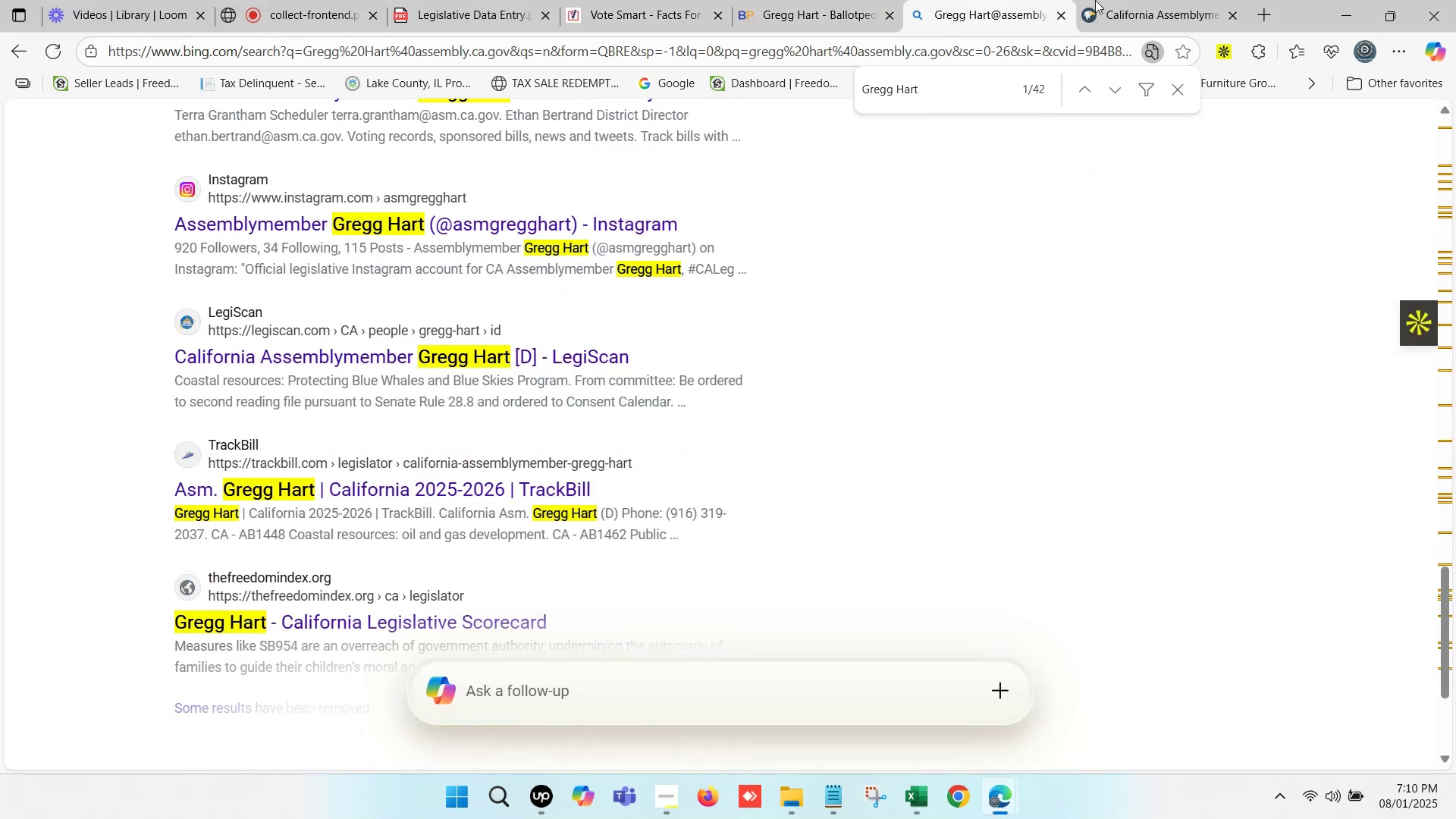 
left_click([1122, 0])
 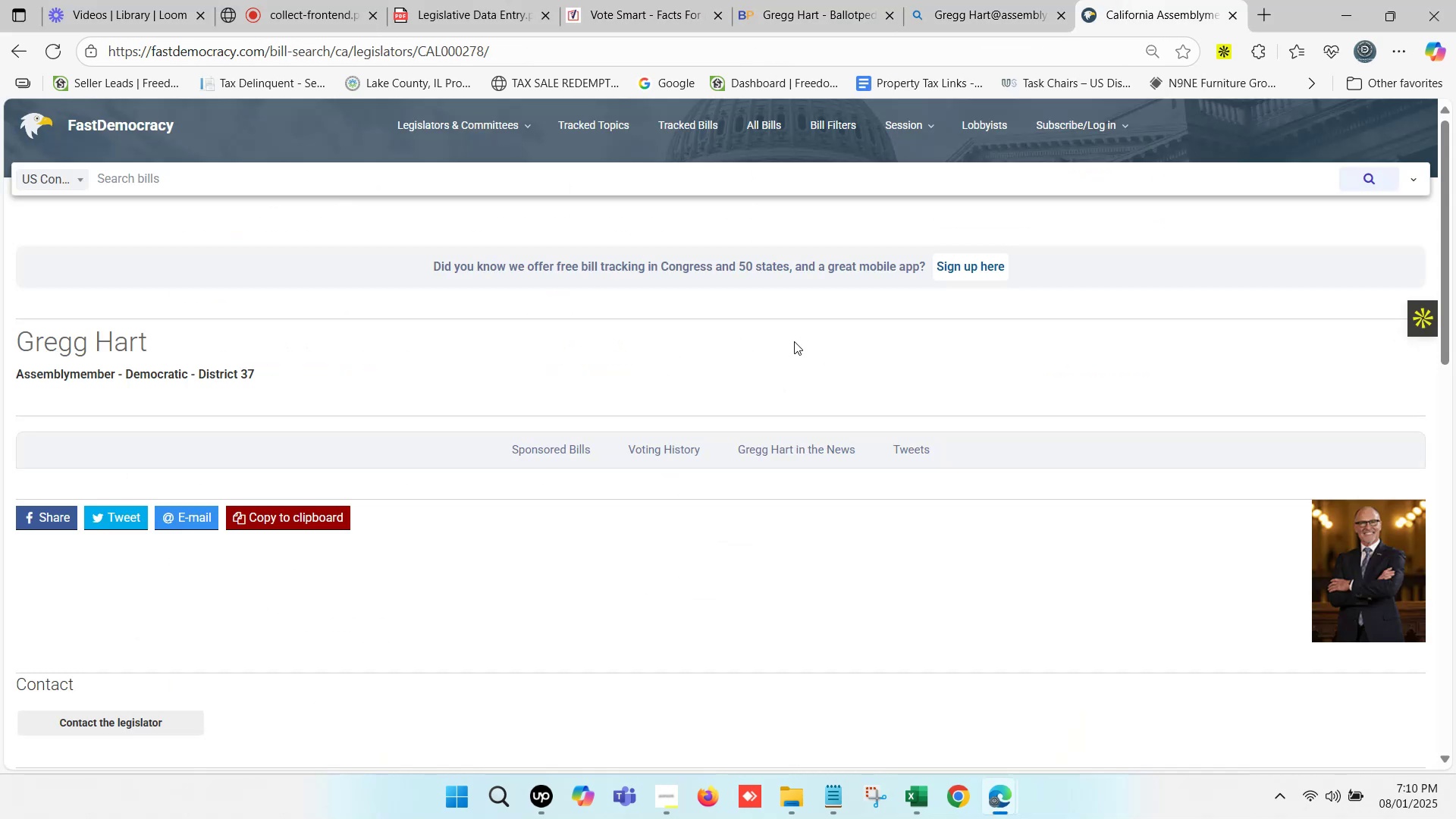 
key(Control+ControlLeft)
 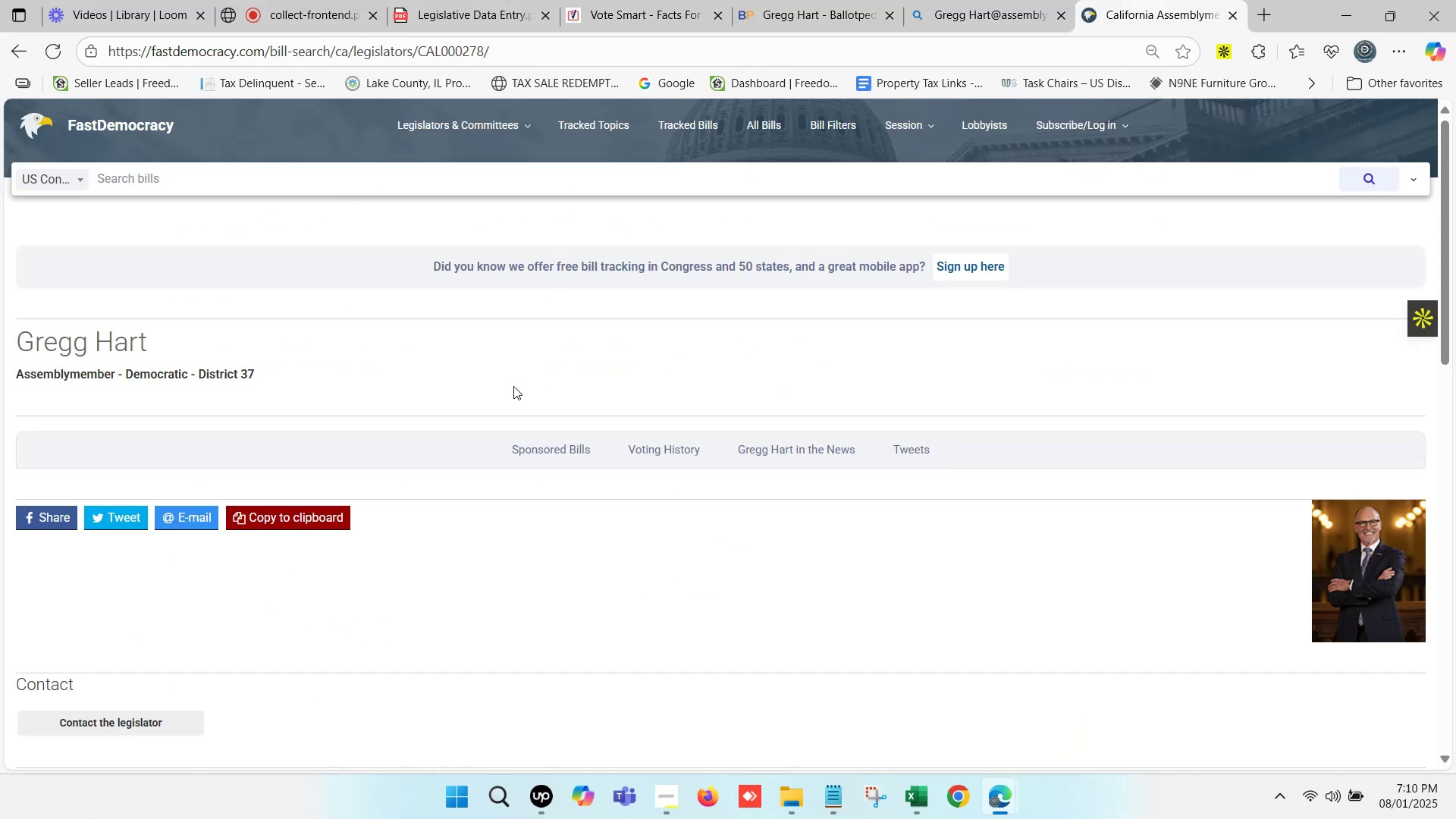 
scroll: coordinate [250, 504], scroll_direction: down, amount: 5.0
 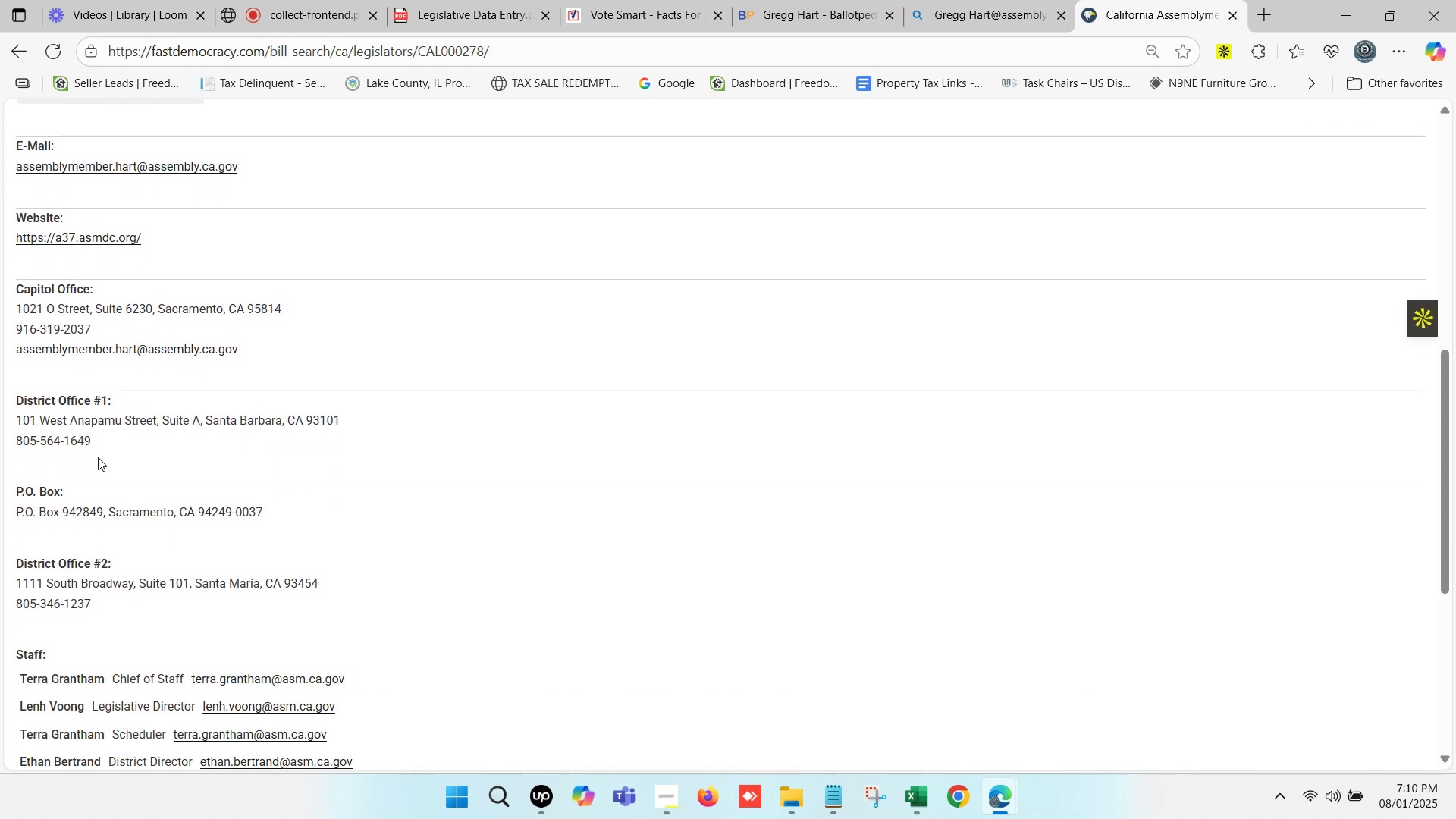 
left_click_drag(start_coordinate=[115, 440], to_coordinate=[14, 422])
 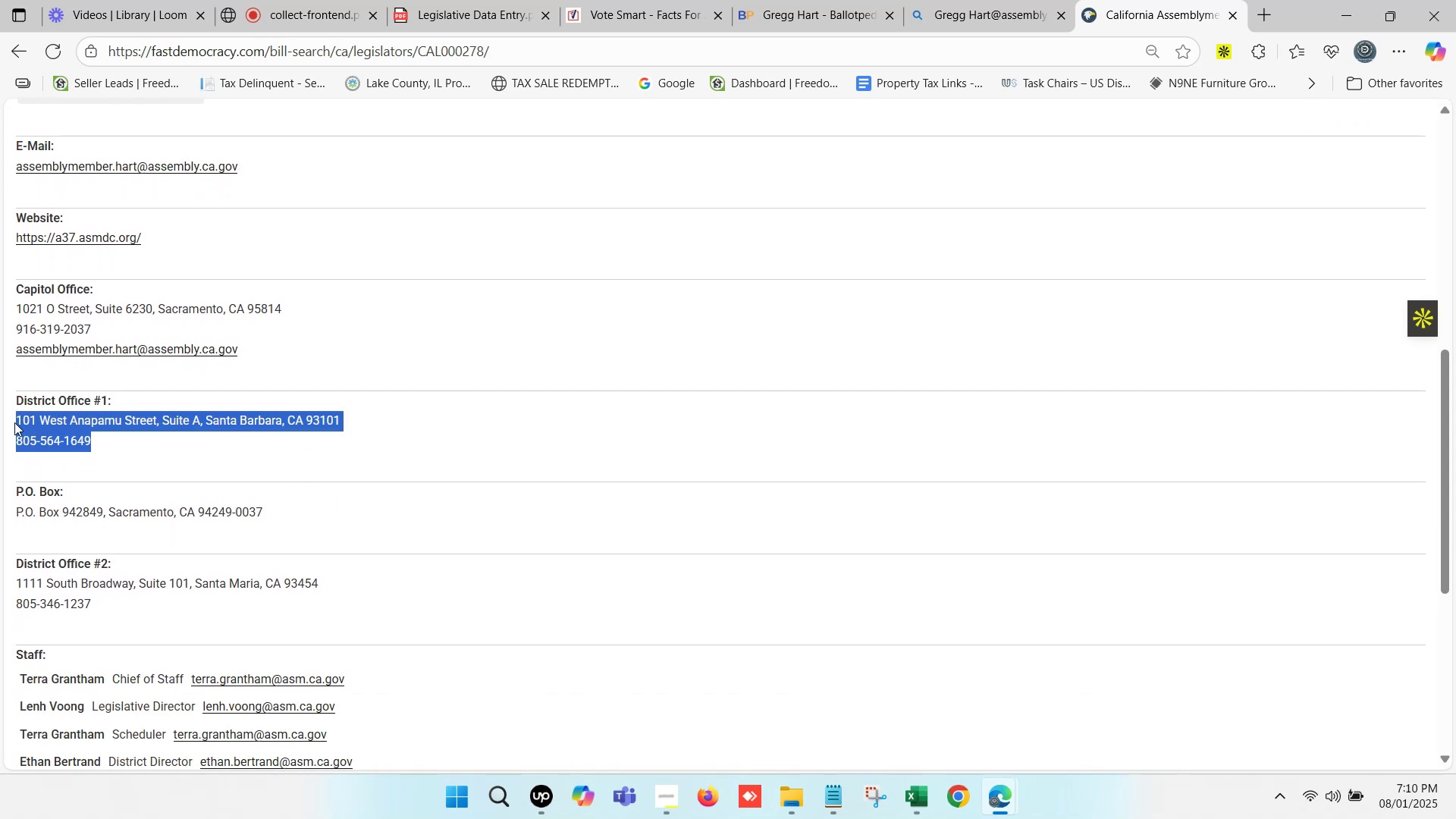 
key(Control+ControlLeft)
 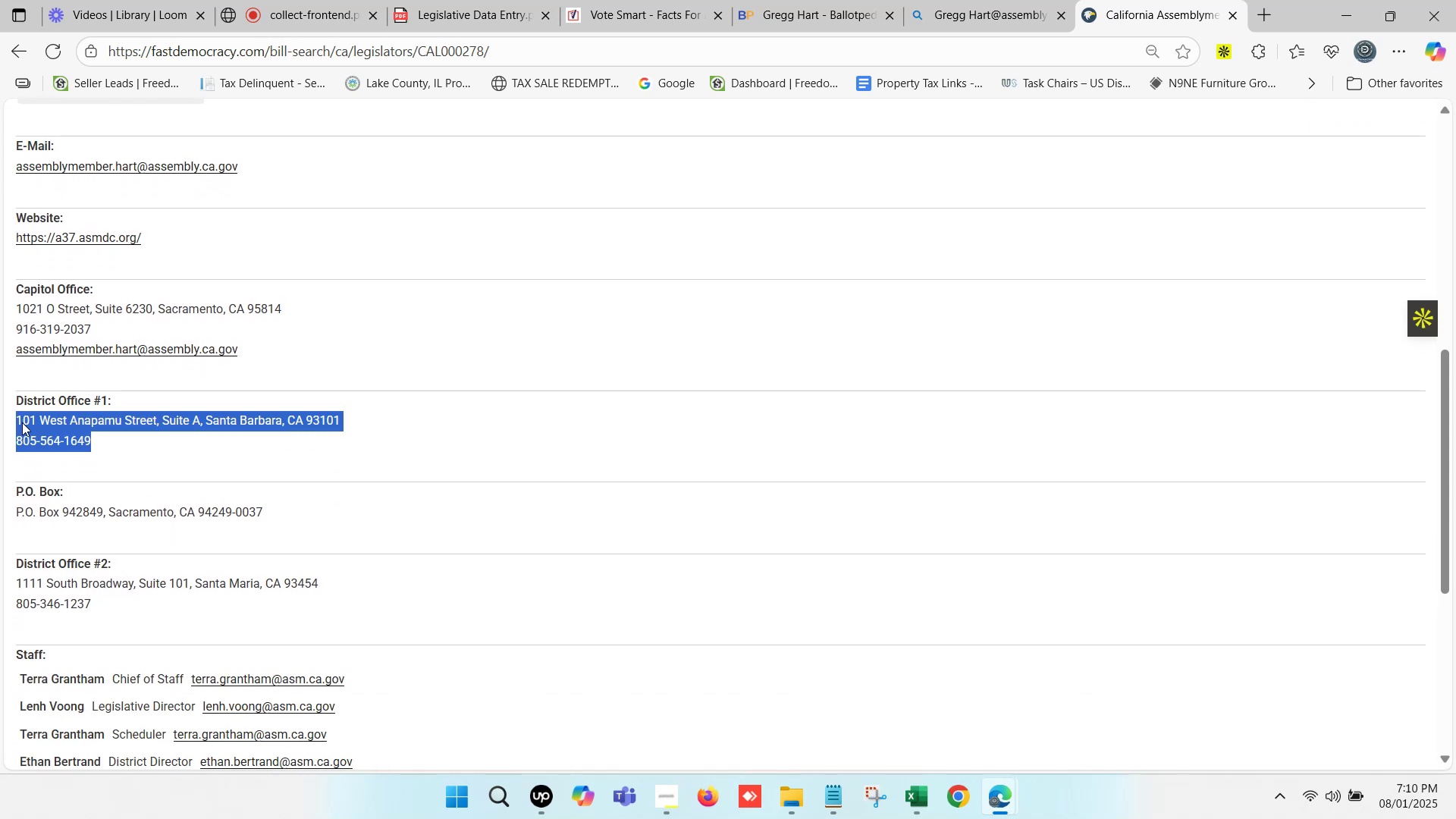 
key(Control+C)
 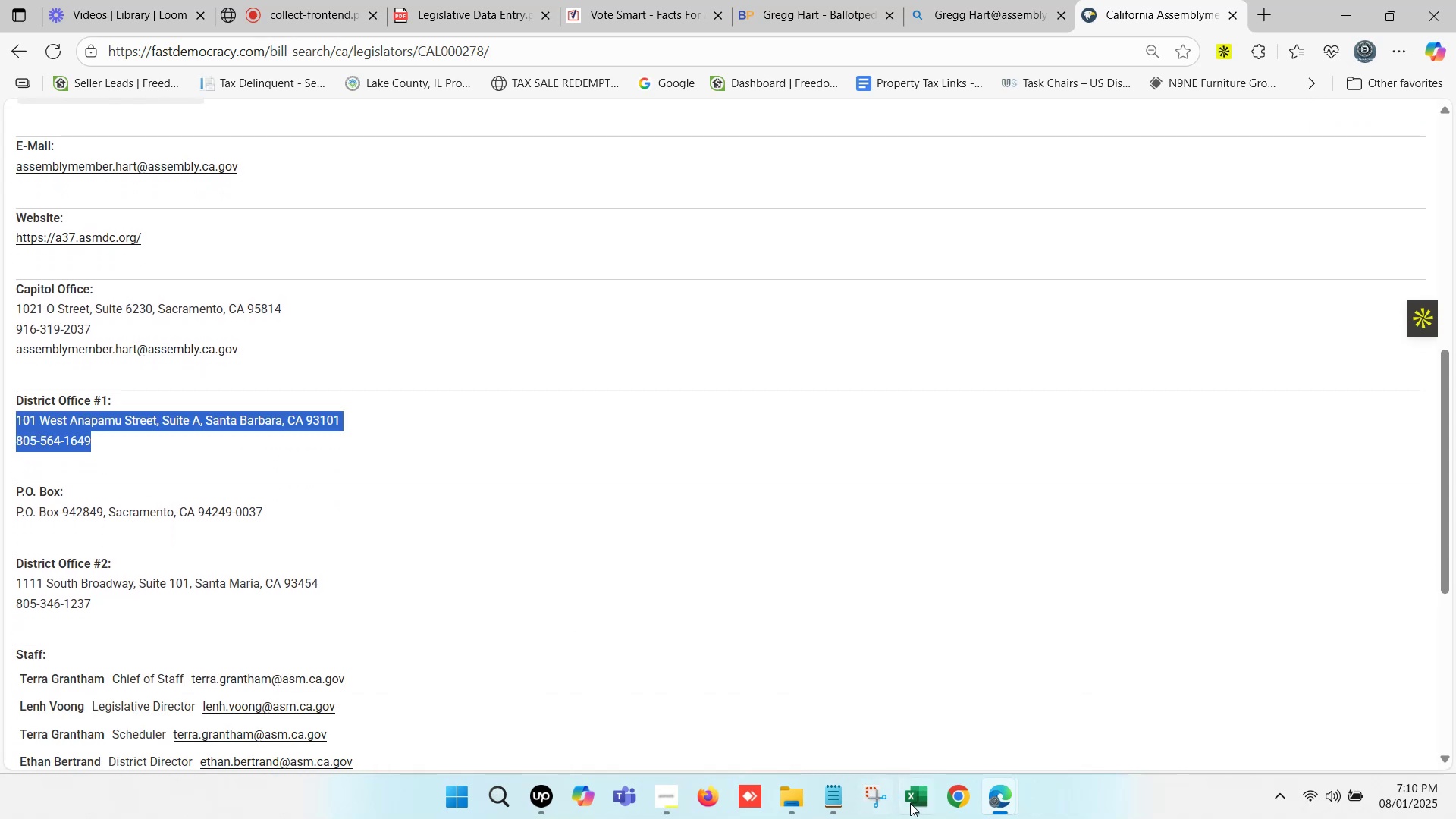 
left_click([911, 804])
 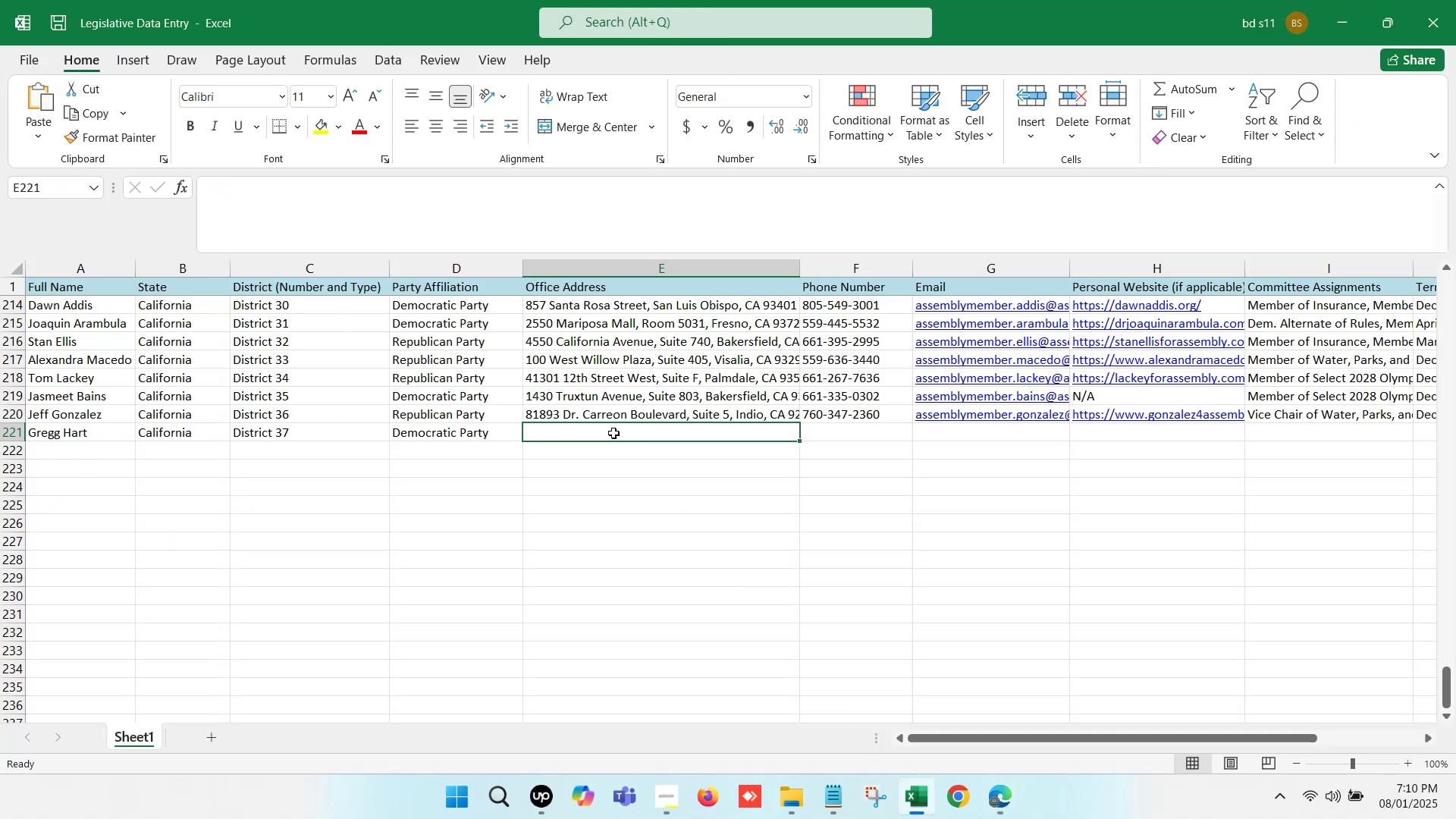 
double_click([612, 432])
 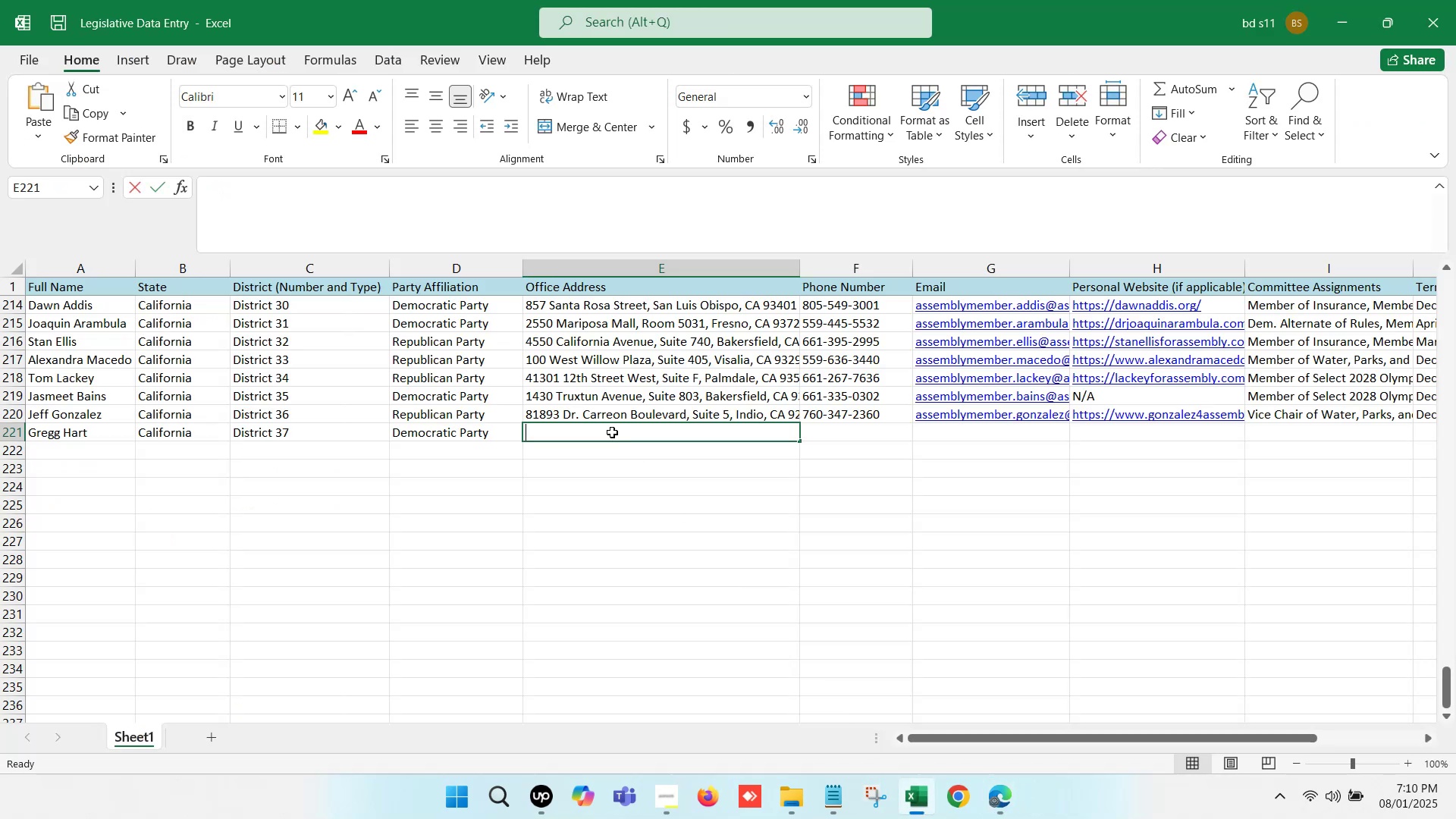 
hold_key(key=ControlLeft, duration=0.35)
 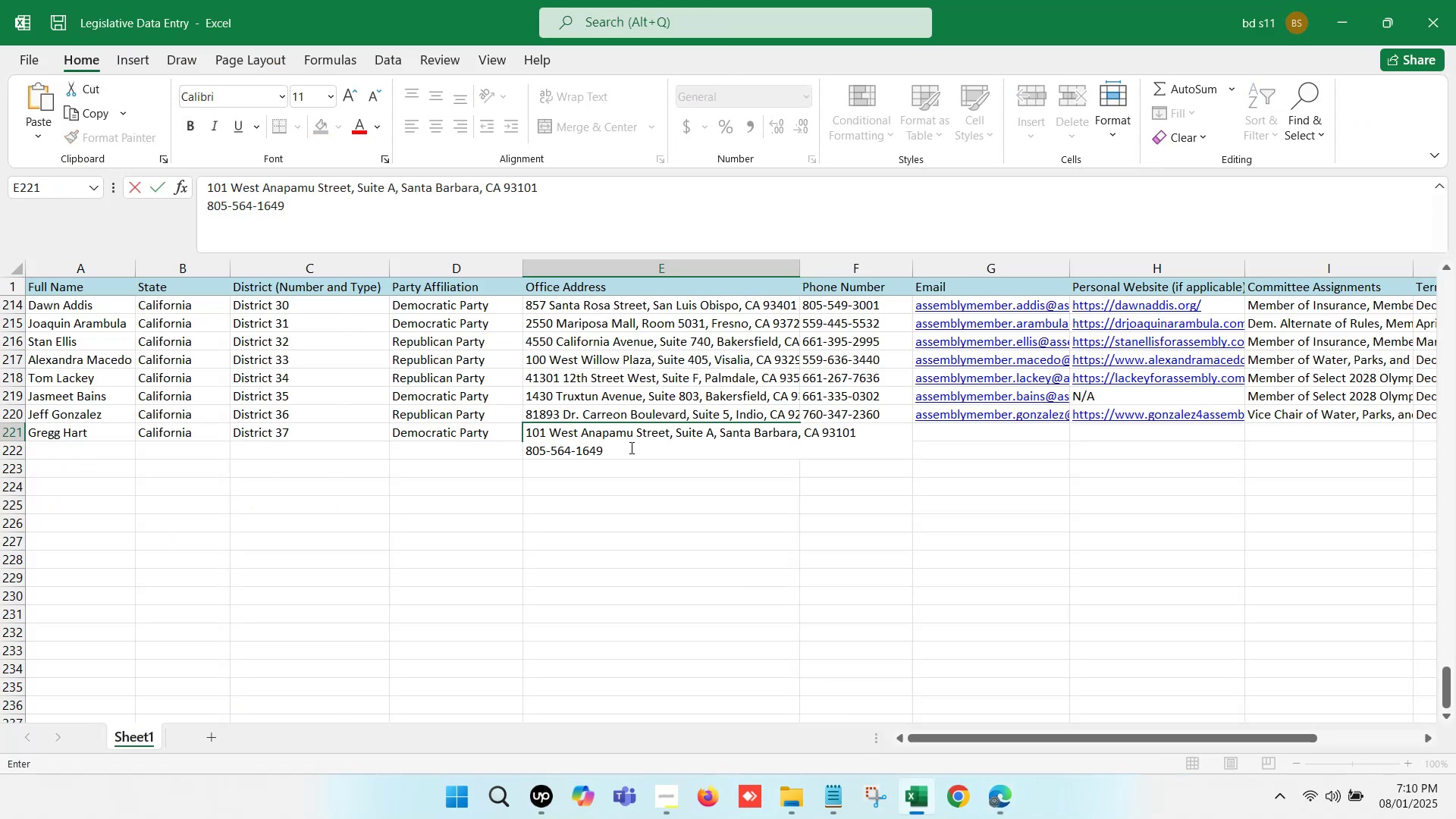 
key(V)
 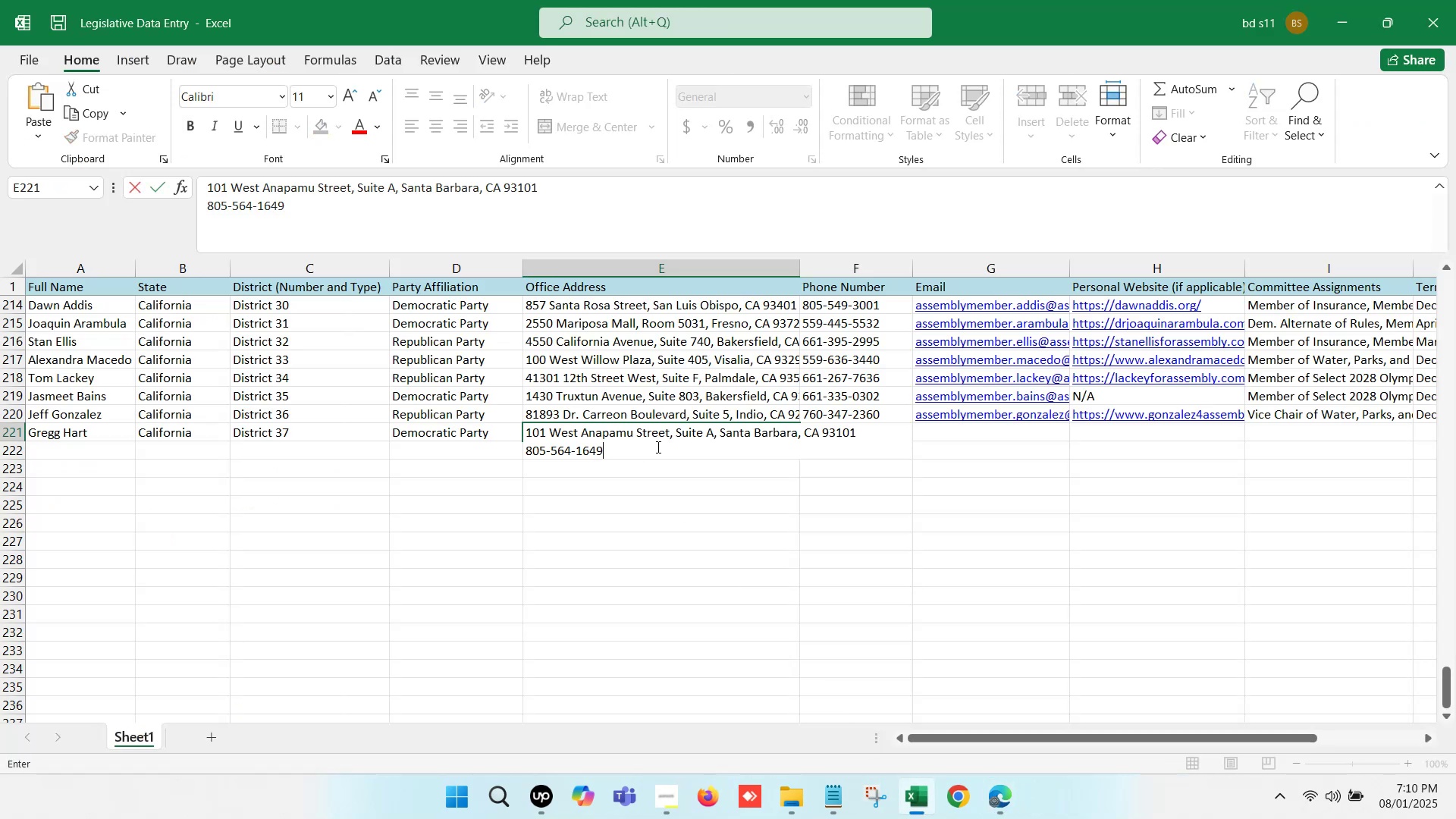 
left_click_drag(start_coordinate=[626, 447], to_coordinate=[512, 454])
 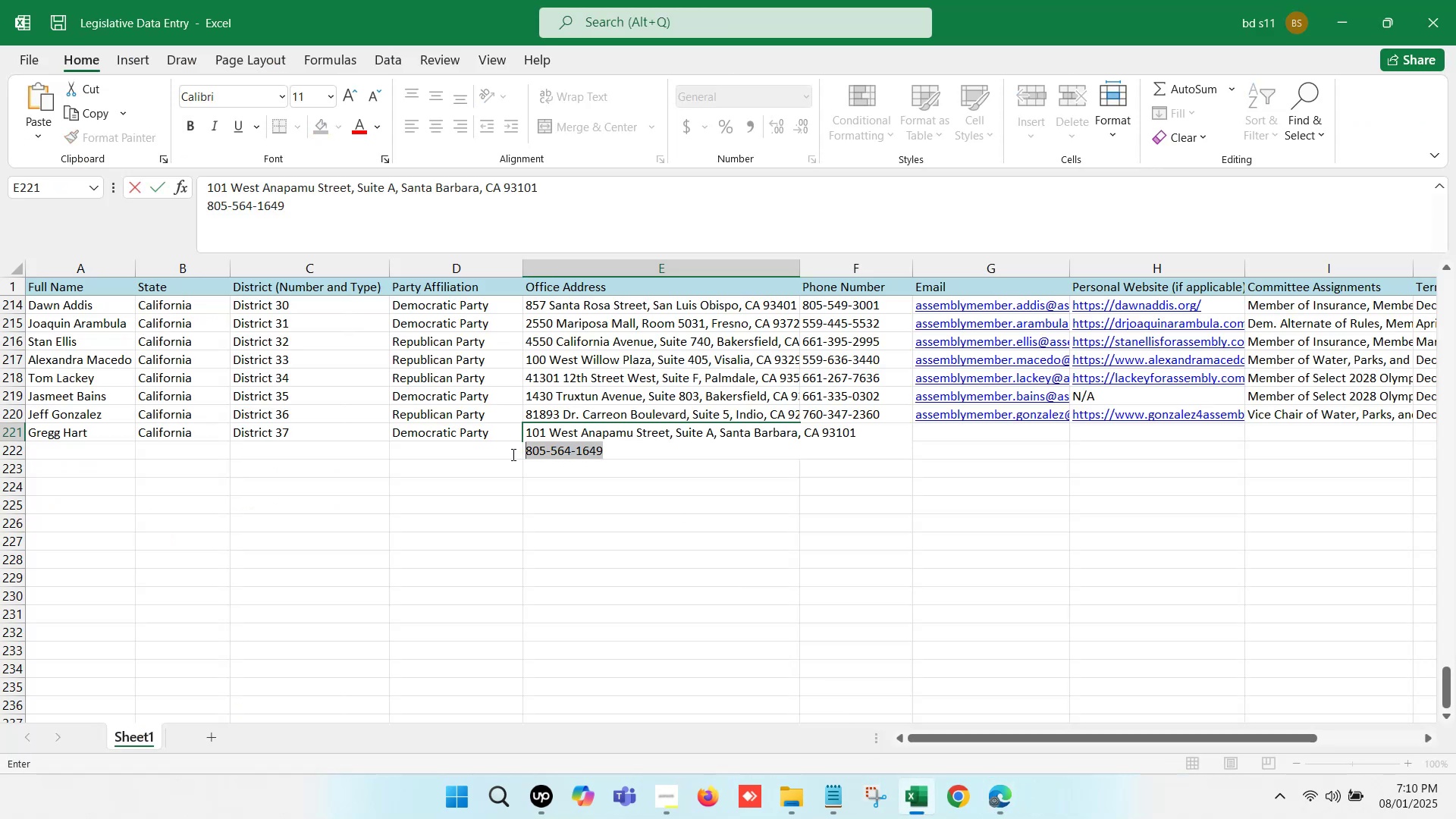 
key(Control+ControlLeft)
 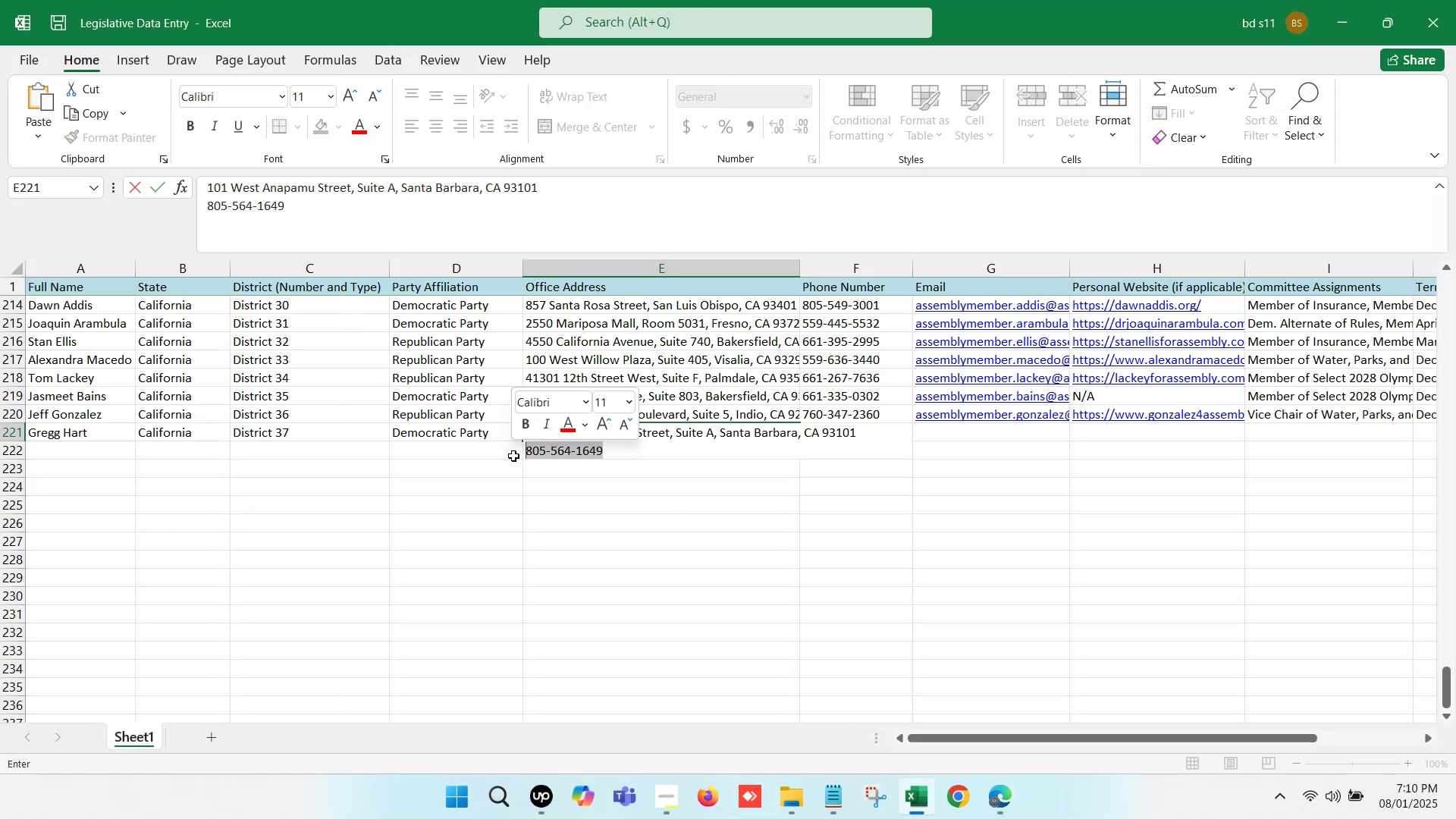 
key(Control+X)
 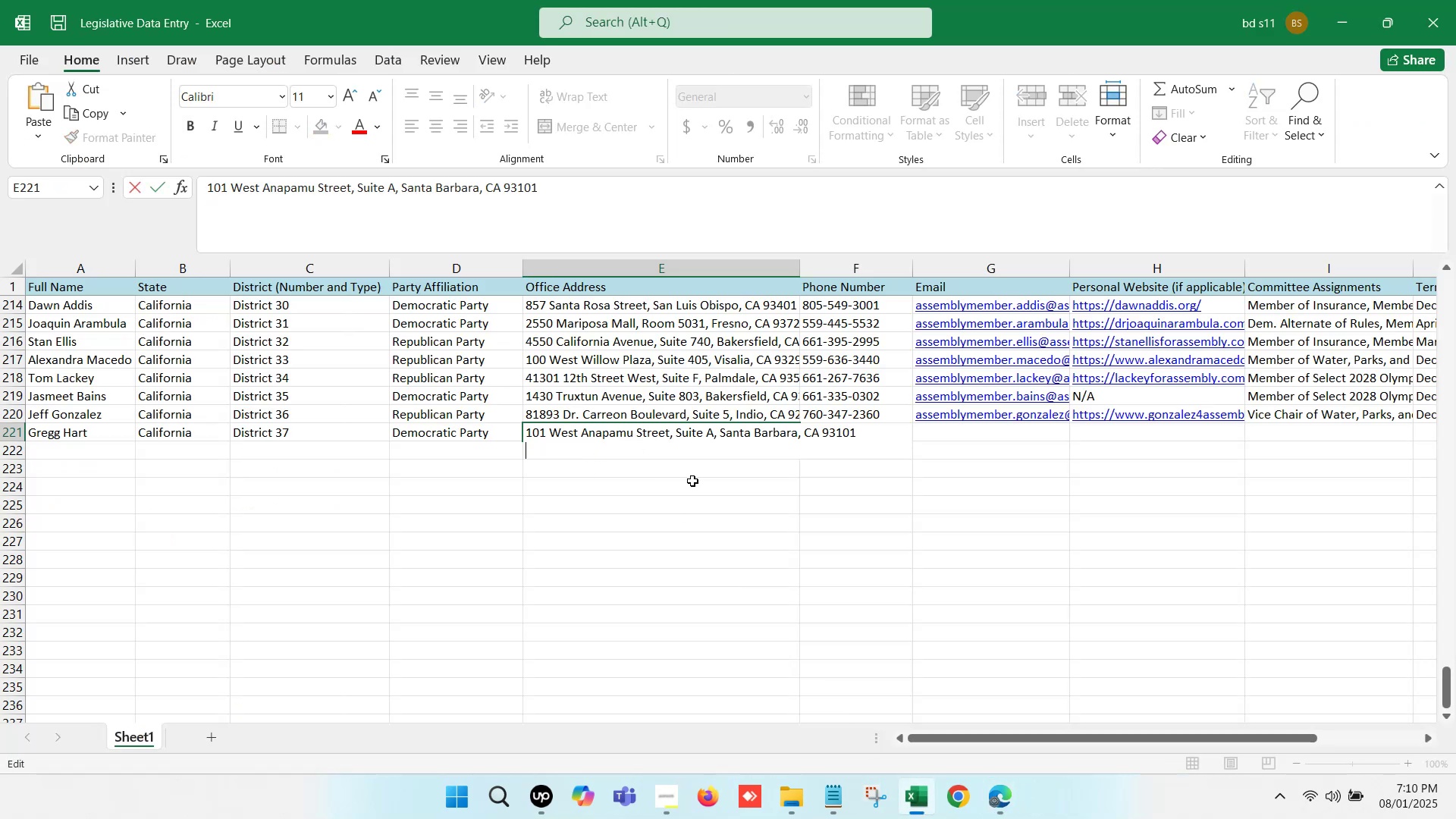 
key(Backspace)
 